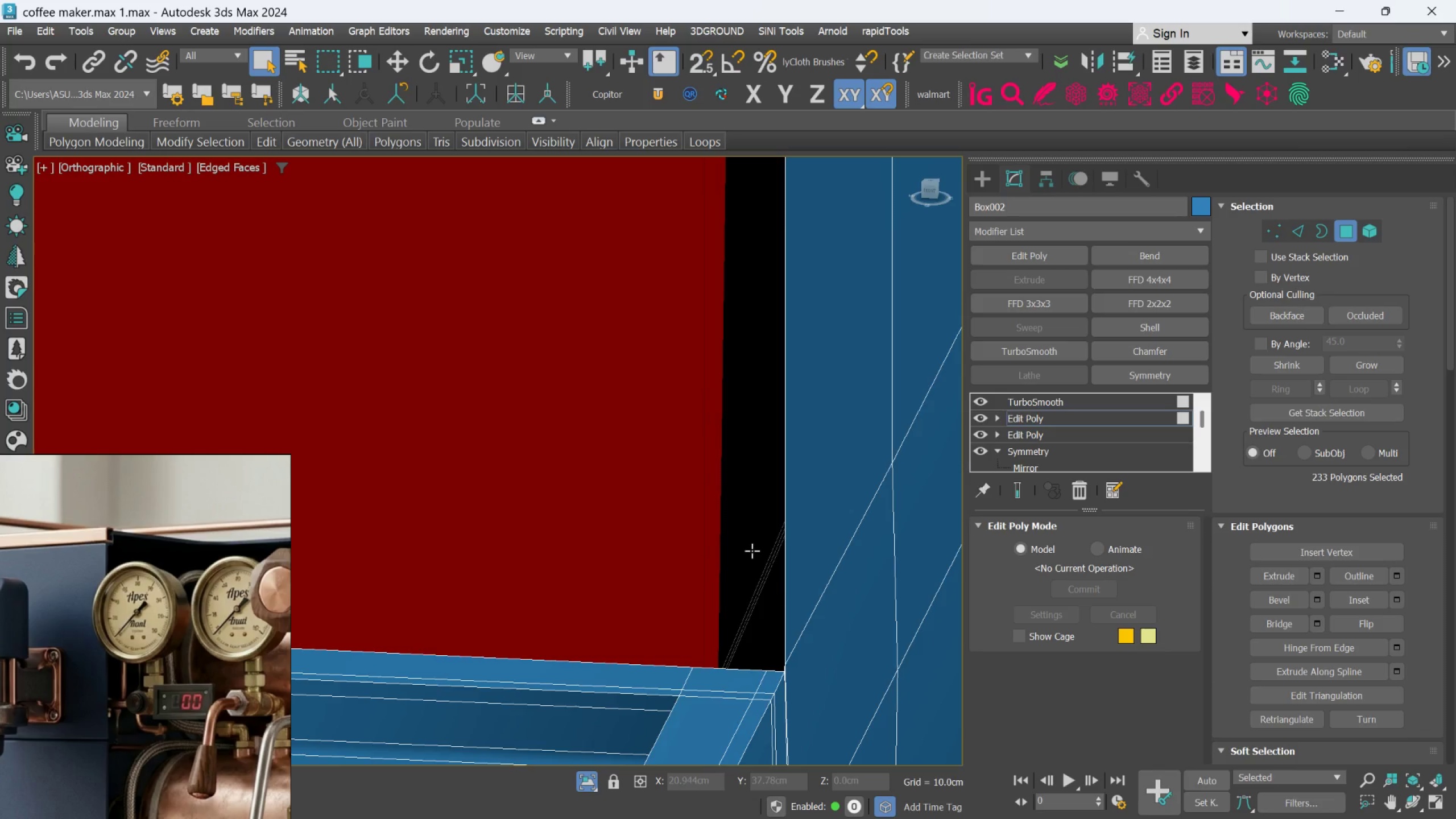 
scroll: coordinate [725, 617], scroll_direction: down, amount: 11.0
 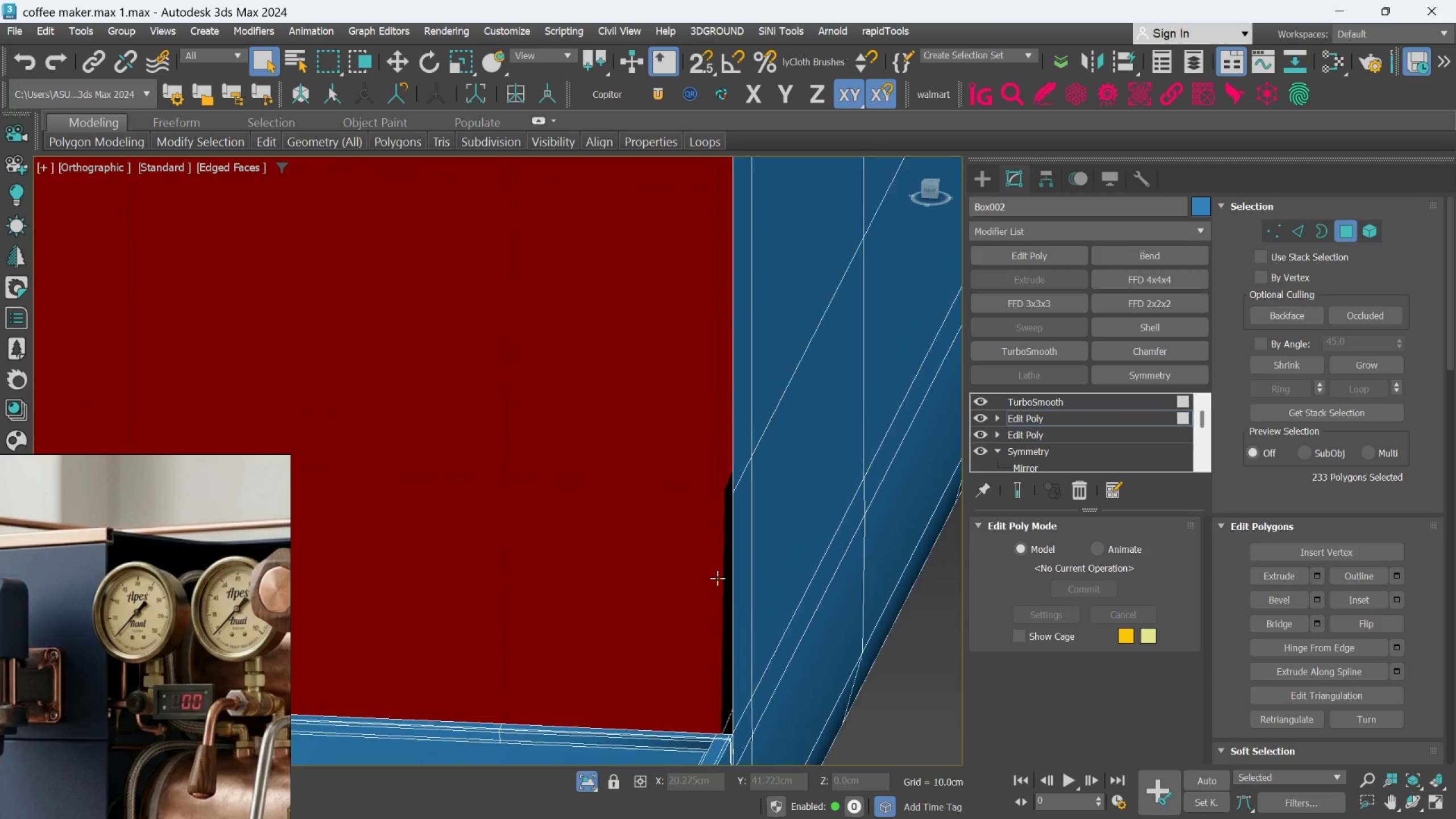 
hold_key(key=AltLeft, duration=0.85)
 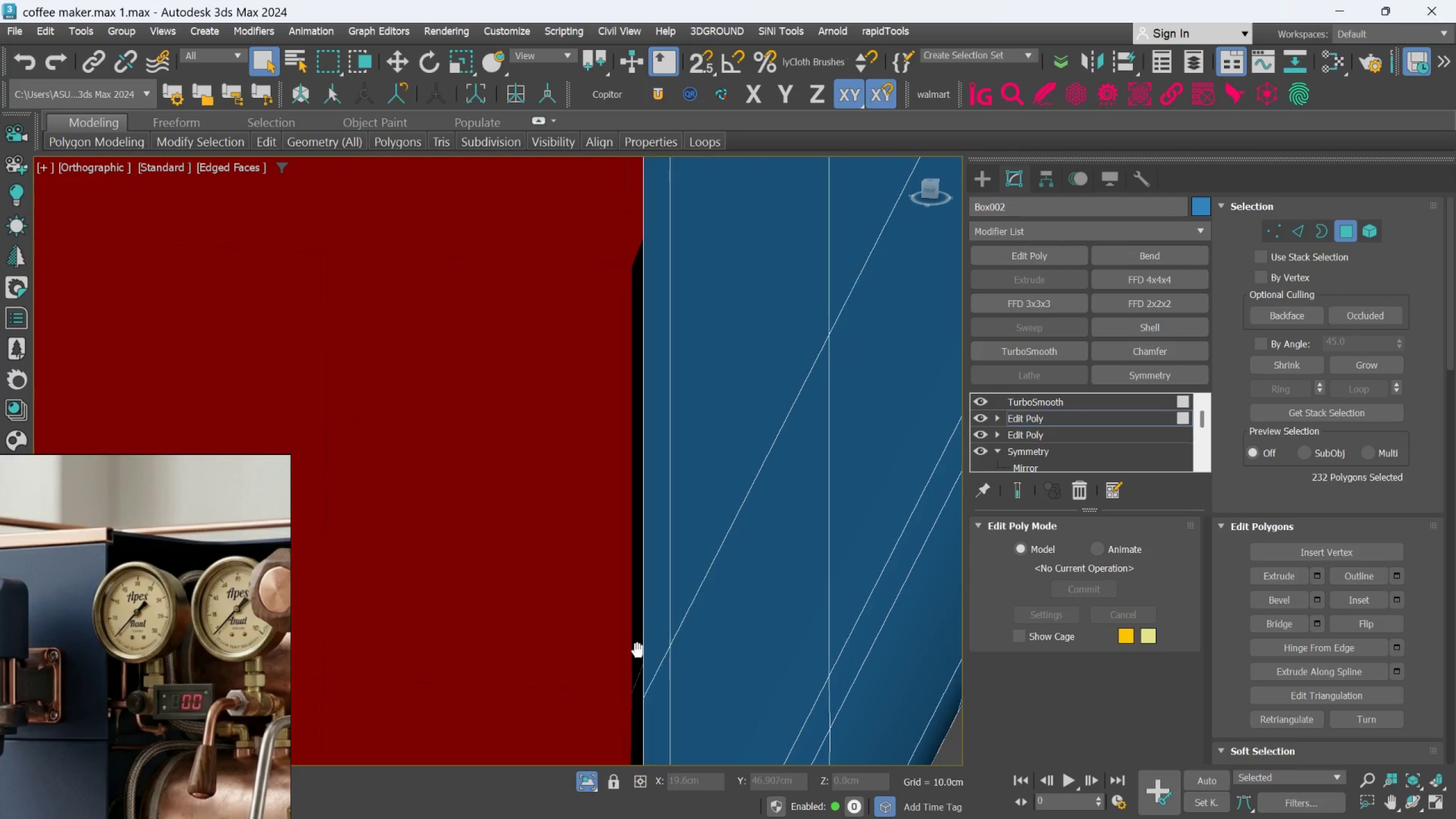 
scroll: coordinate [730, 464], scroll_direction: up, amount: 4.0
 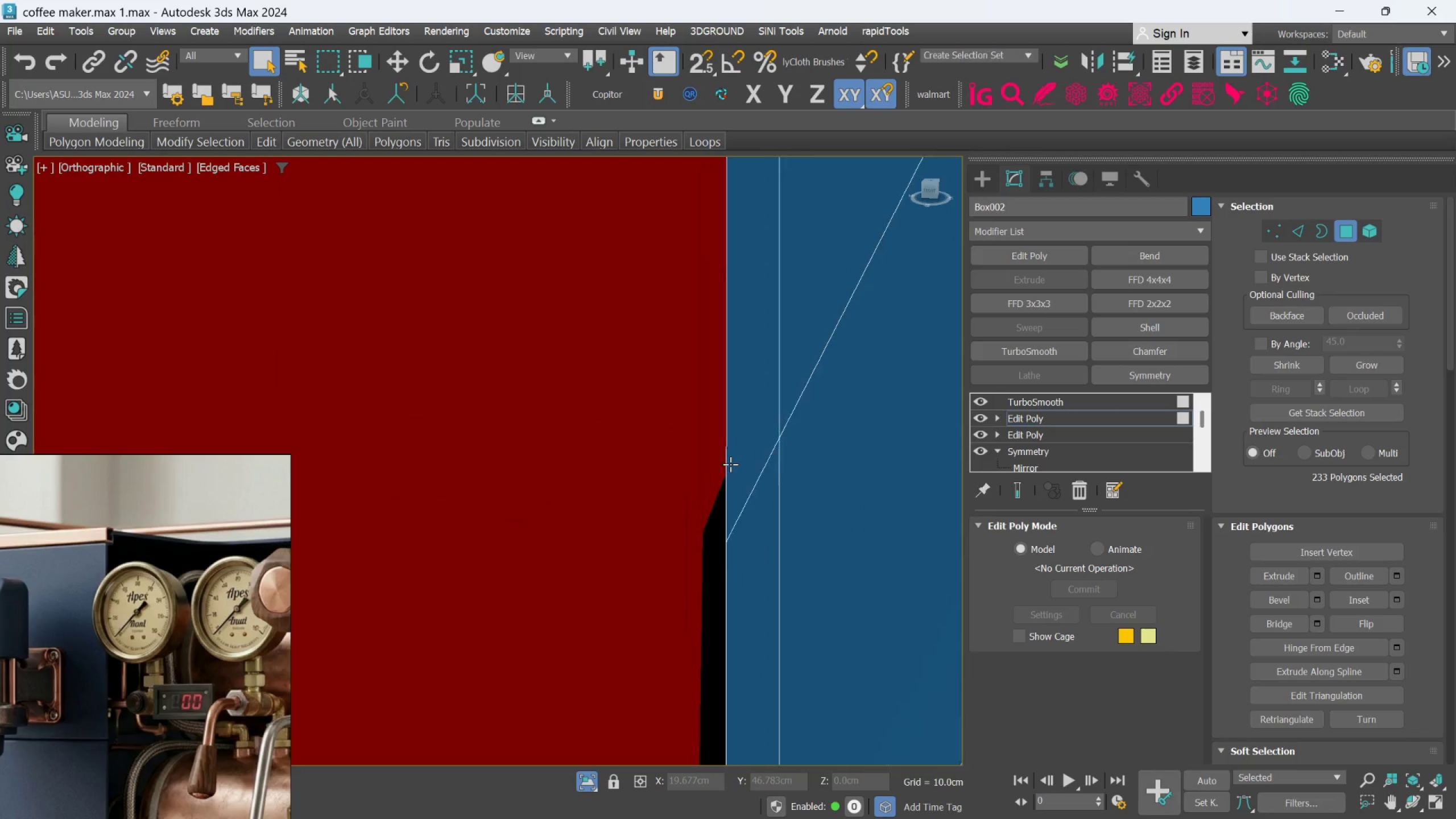 
left_click([708, 452])
 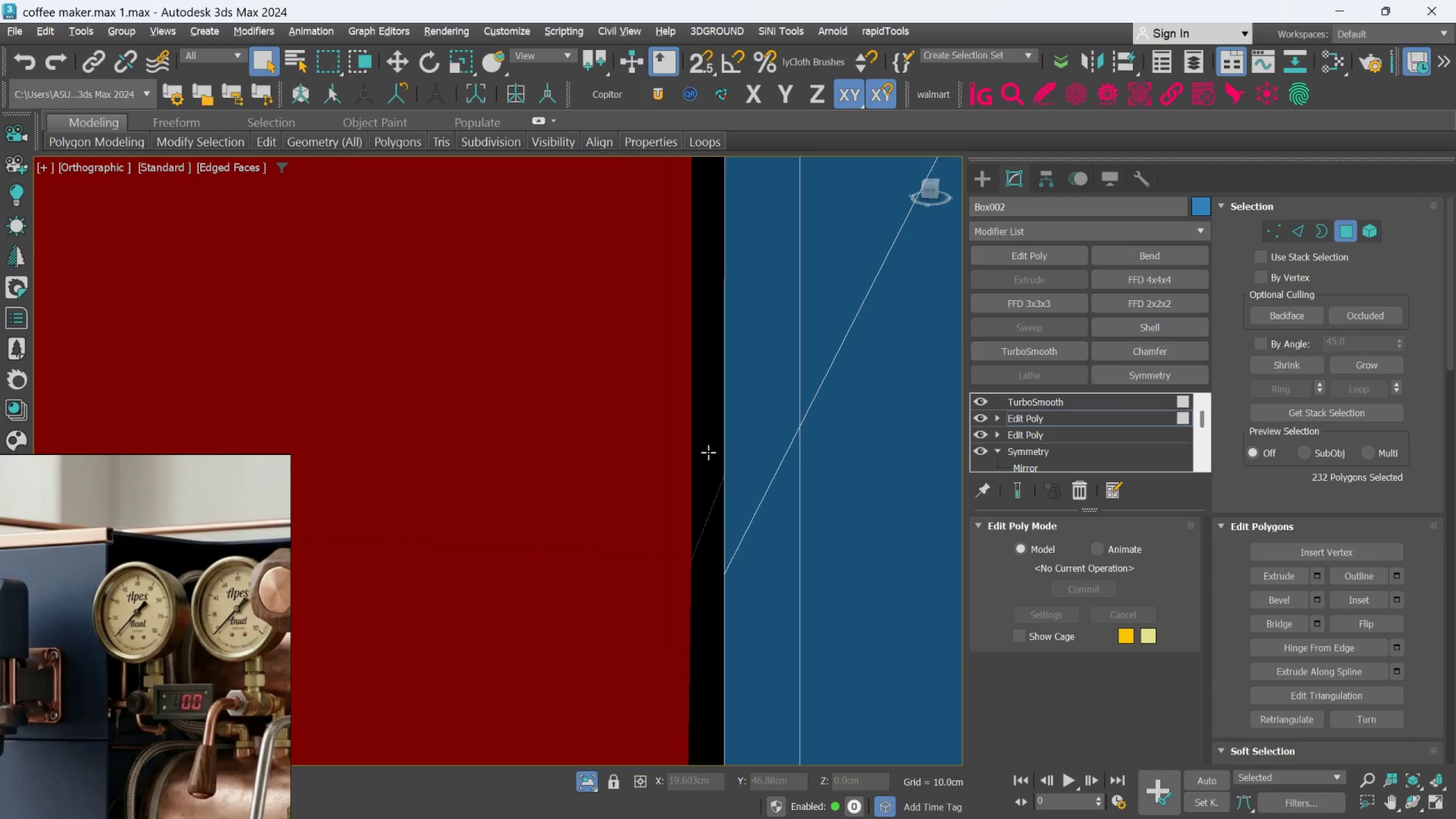 
scroll: coordinate [656, 583], scroll_direction: down, amount: 7.0
 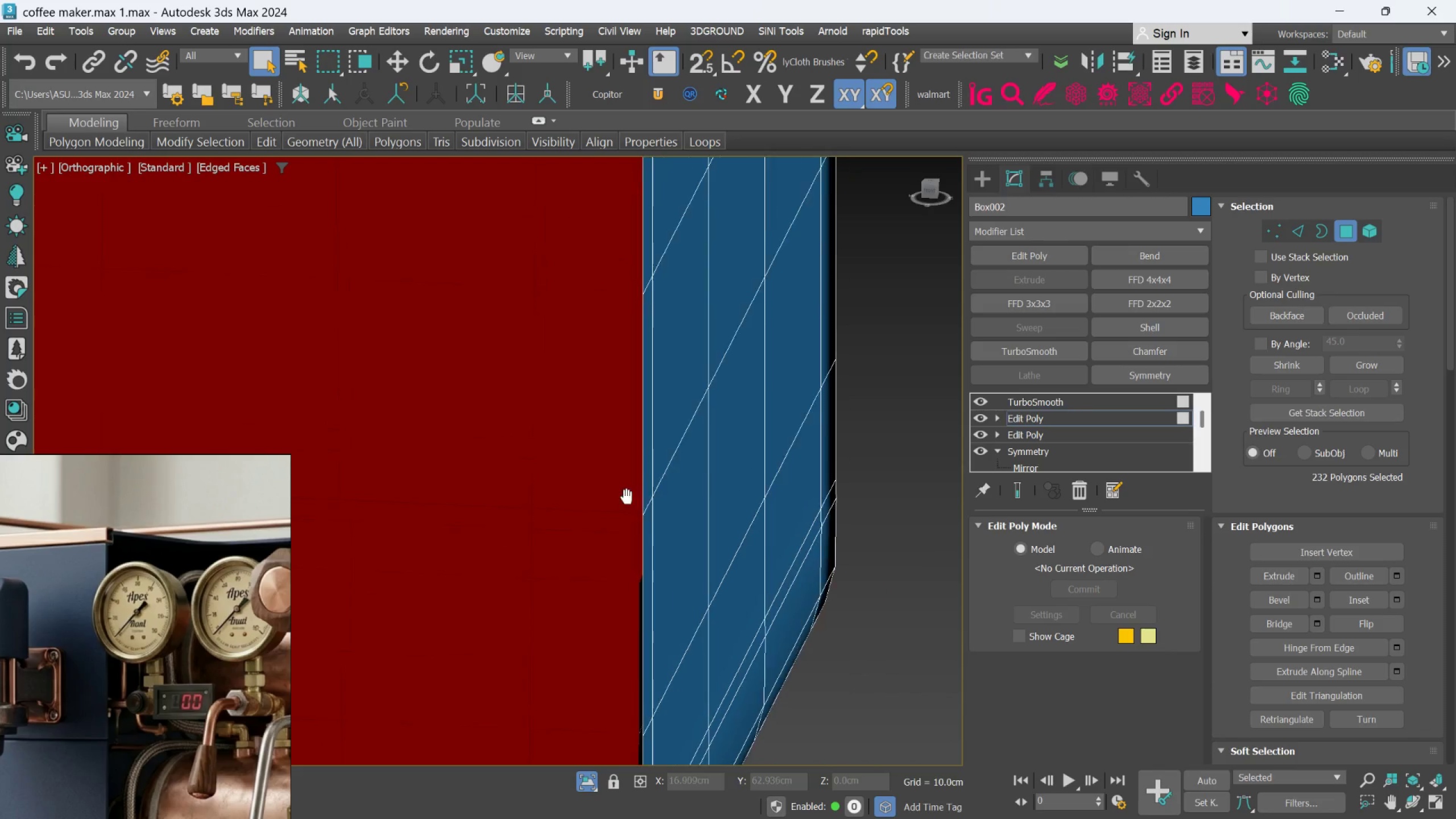 
scroll: coordinate [638, 539], scroll_direction: up, amount: 6.0
 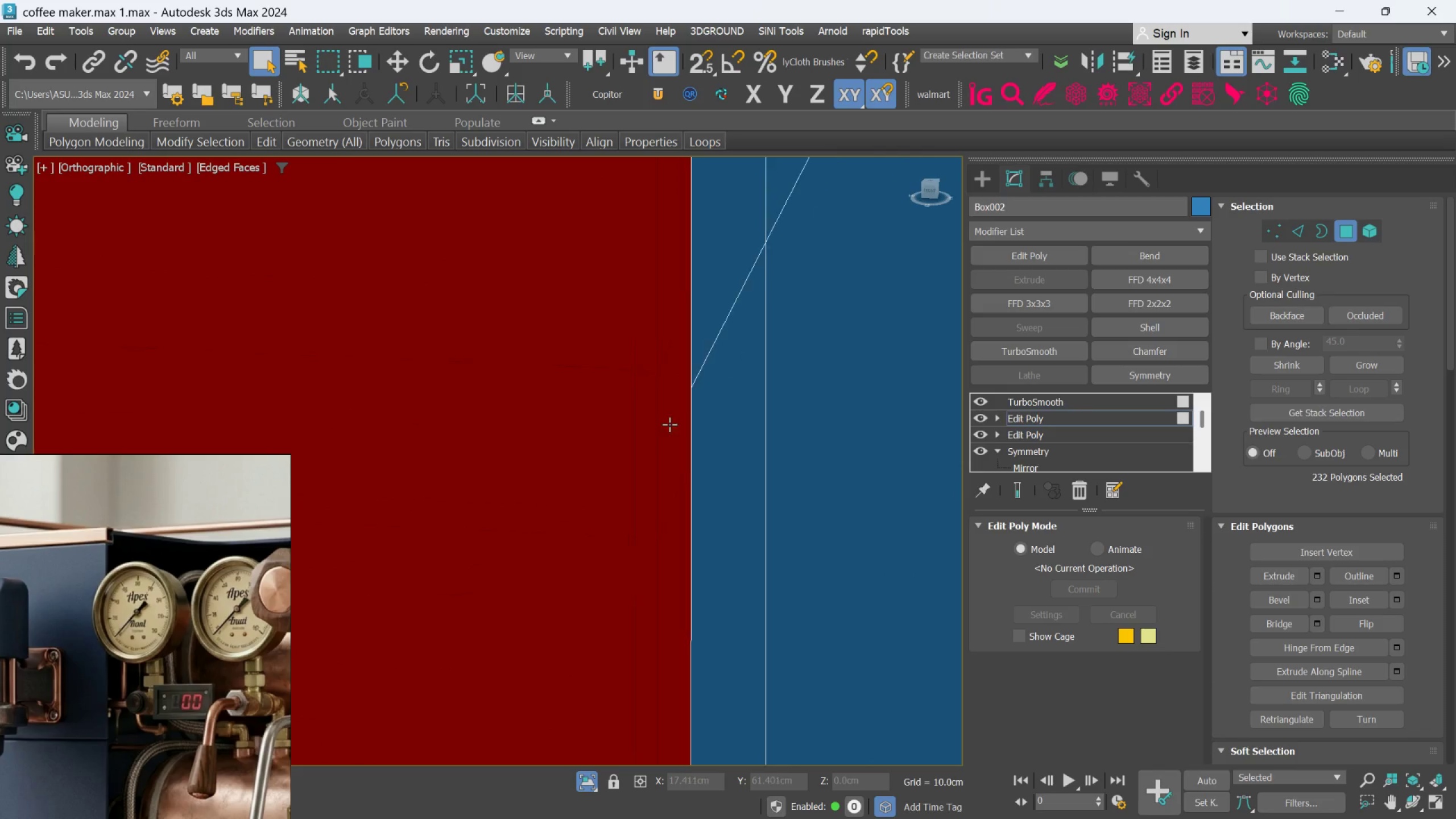 
hold_key(key=ControlLeft, duration=0.34)
 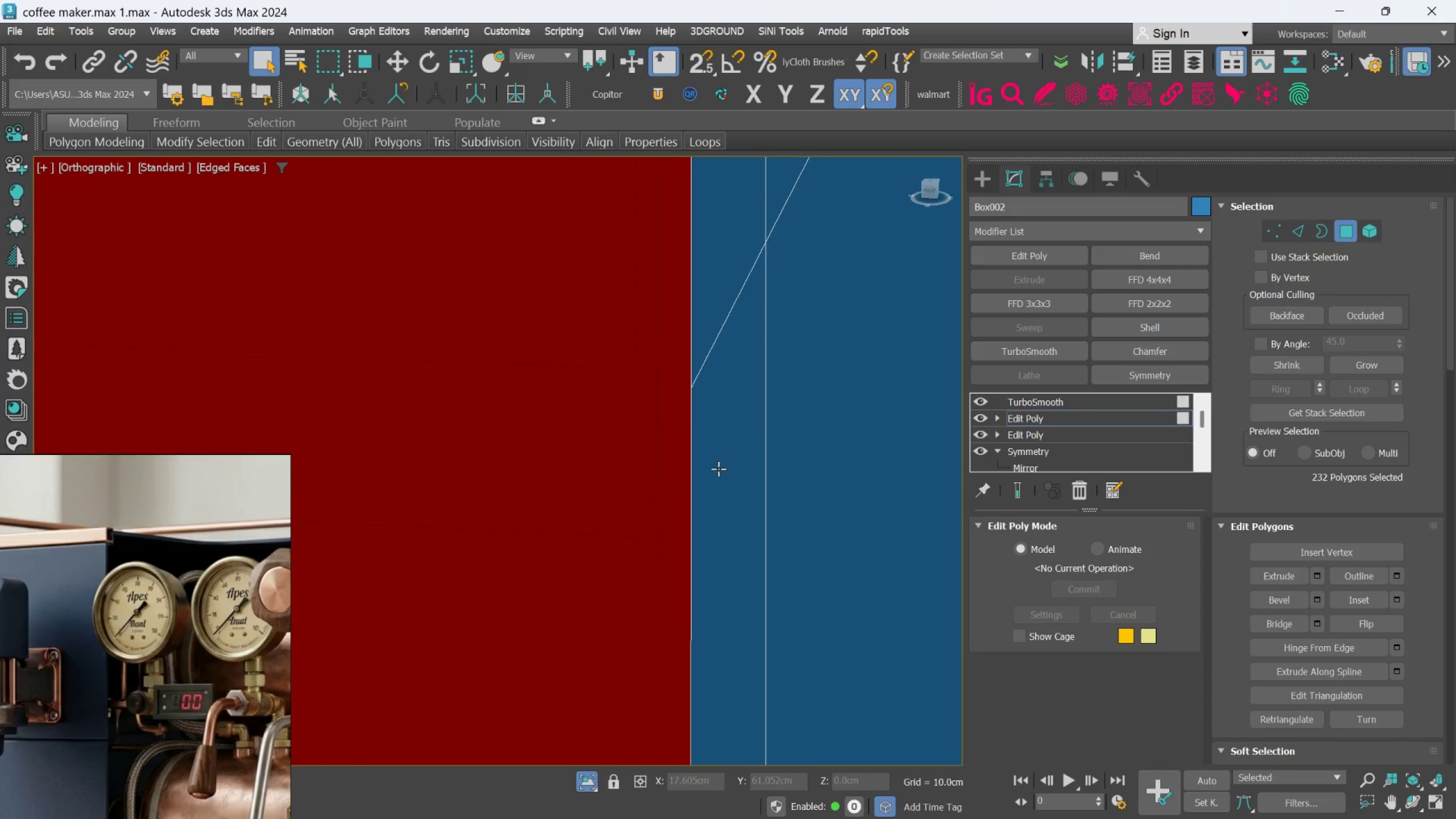 
left_click([861, 609])
 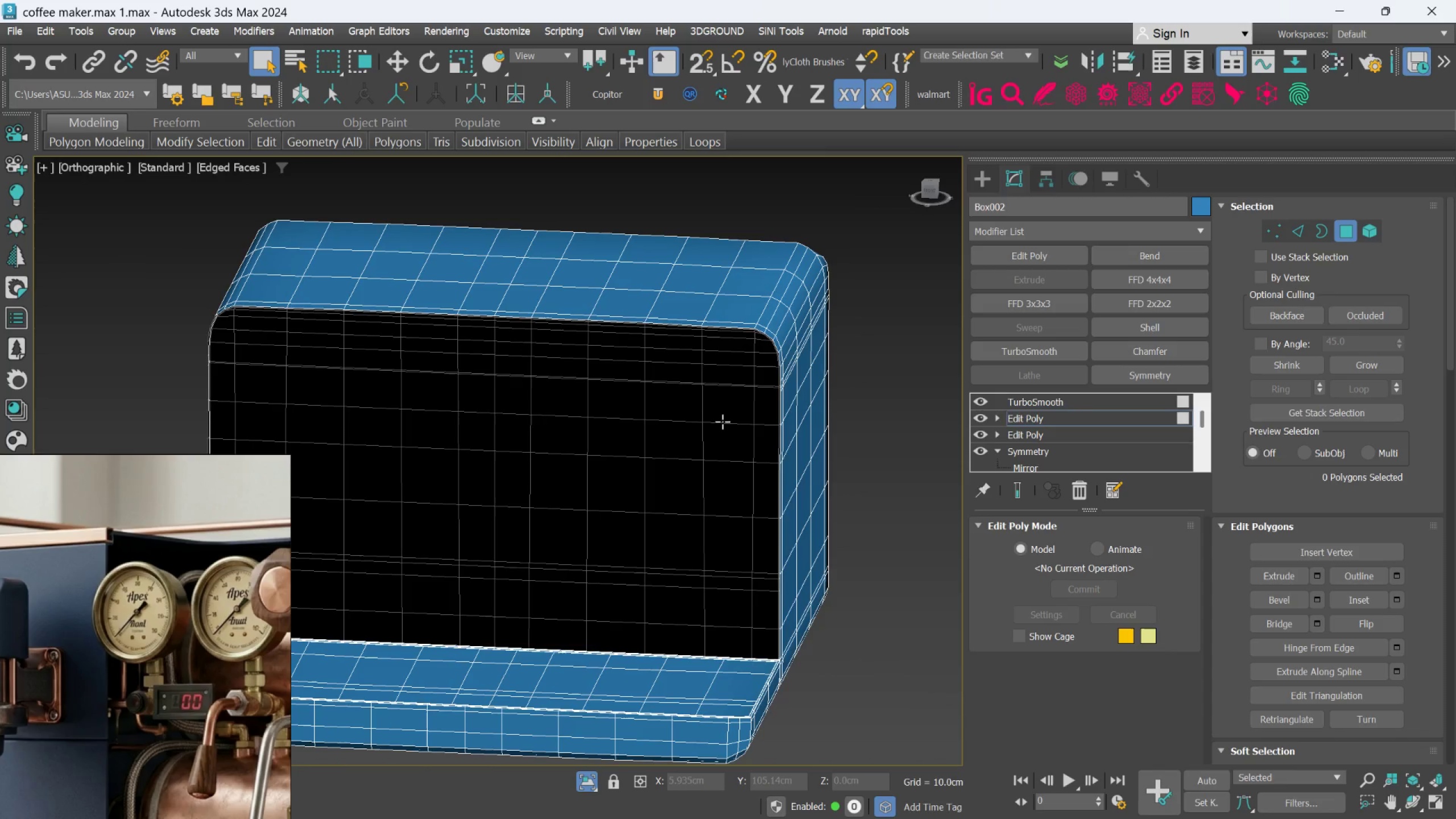 
scroll: coordinate [801, 607], scroll_direction: down, amount: 10.0
 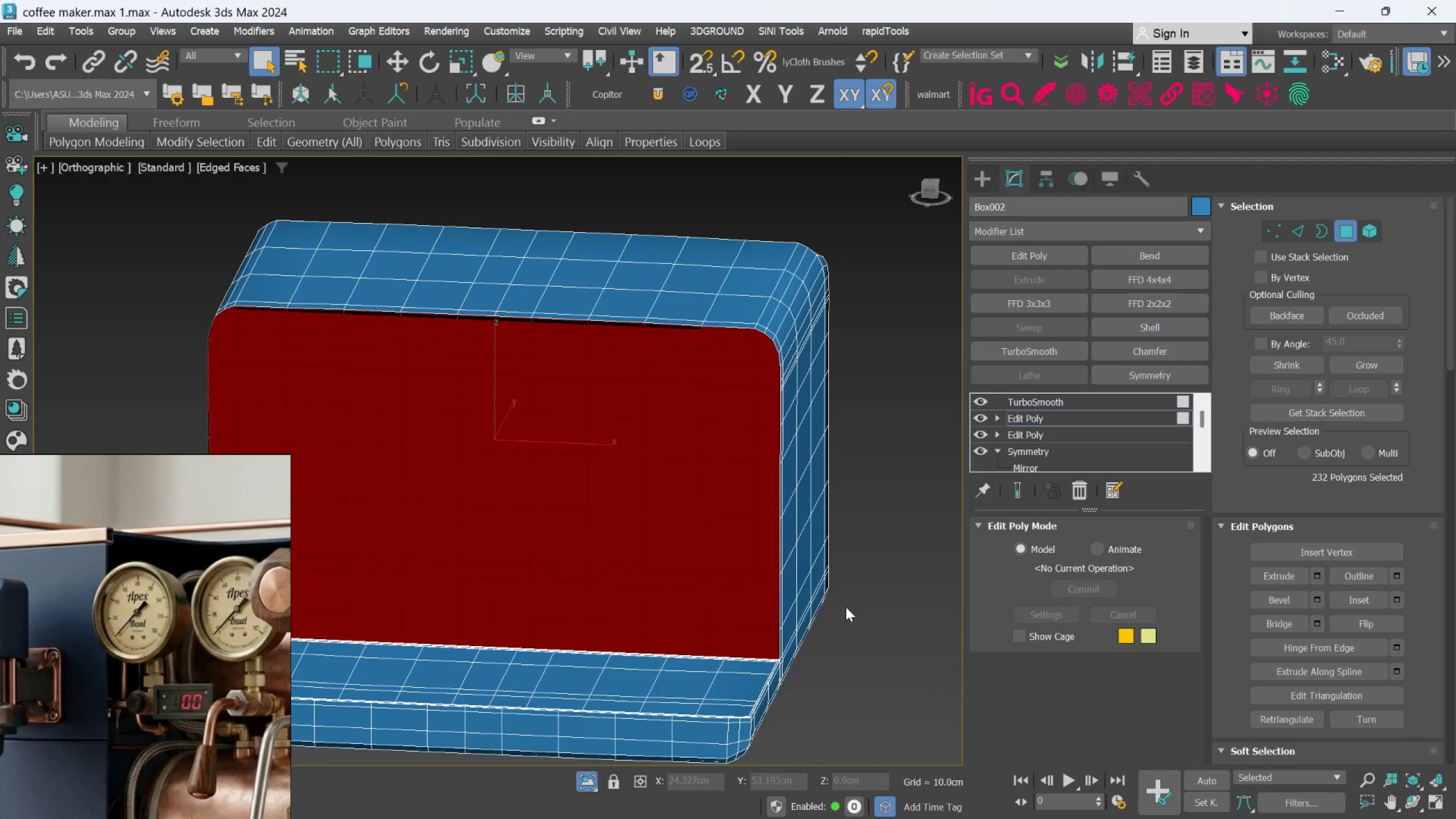 
scroll: coordinate [776, 233], scroll_direction: up, amount: 8.0
 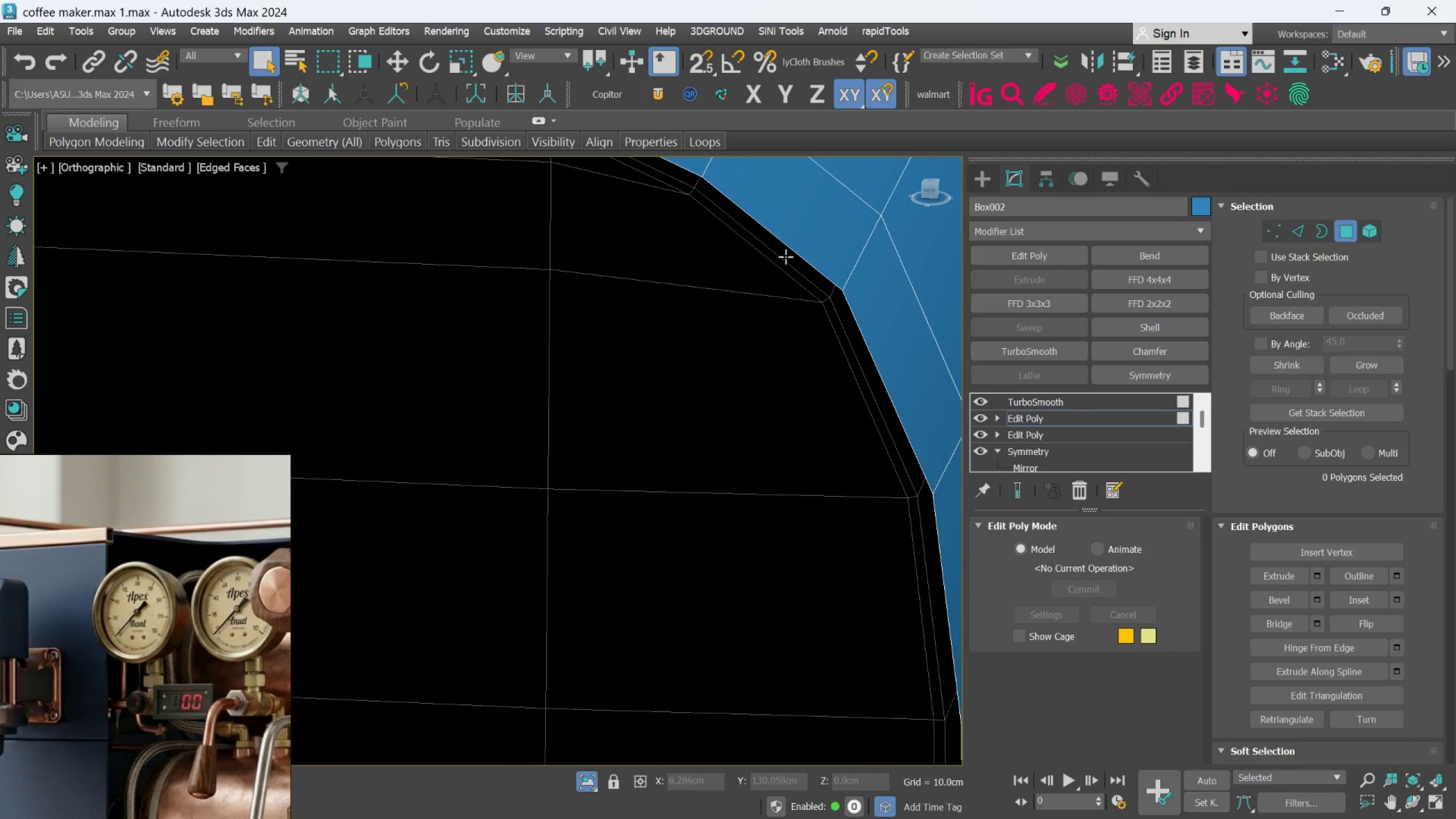 
left_click([787, 256])
 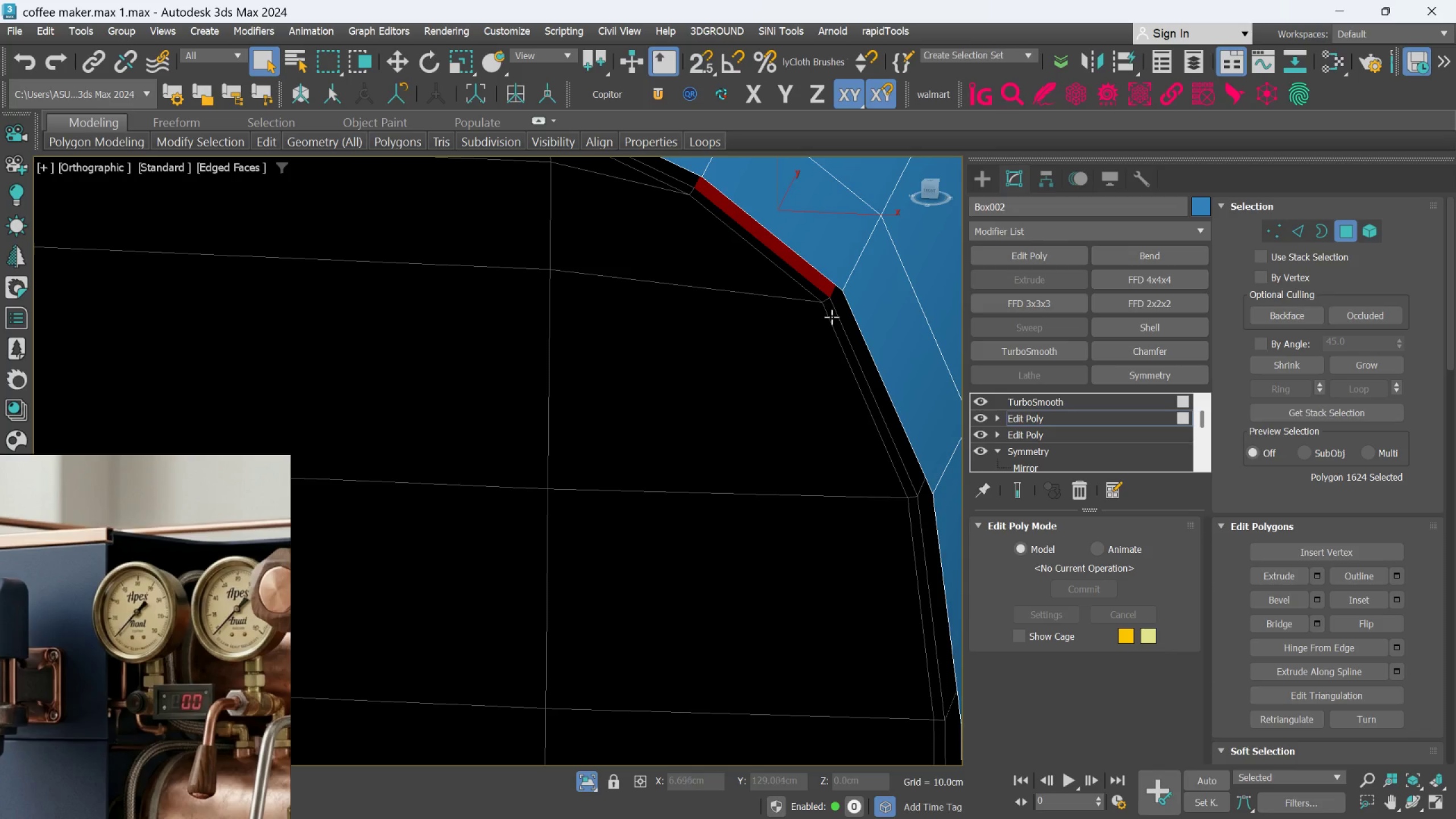 
hold_key(key=ControlLeft, duration=0.75)
double_click([839, 318])
 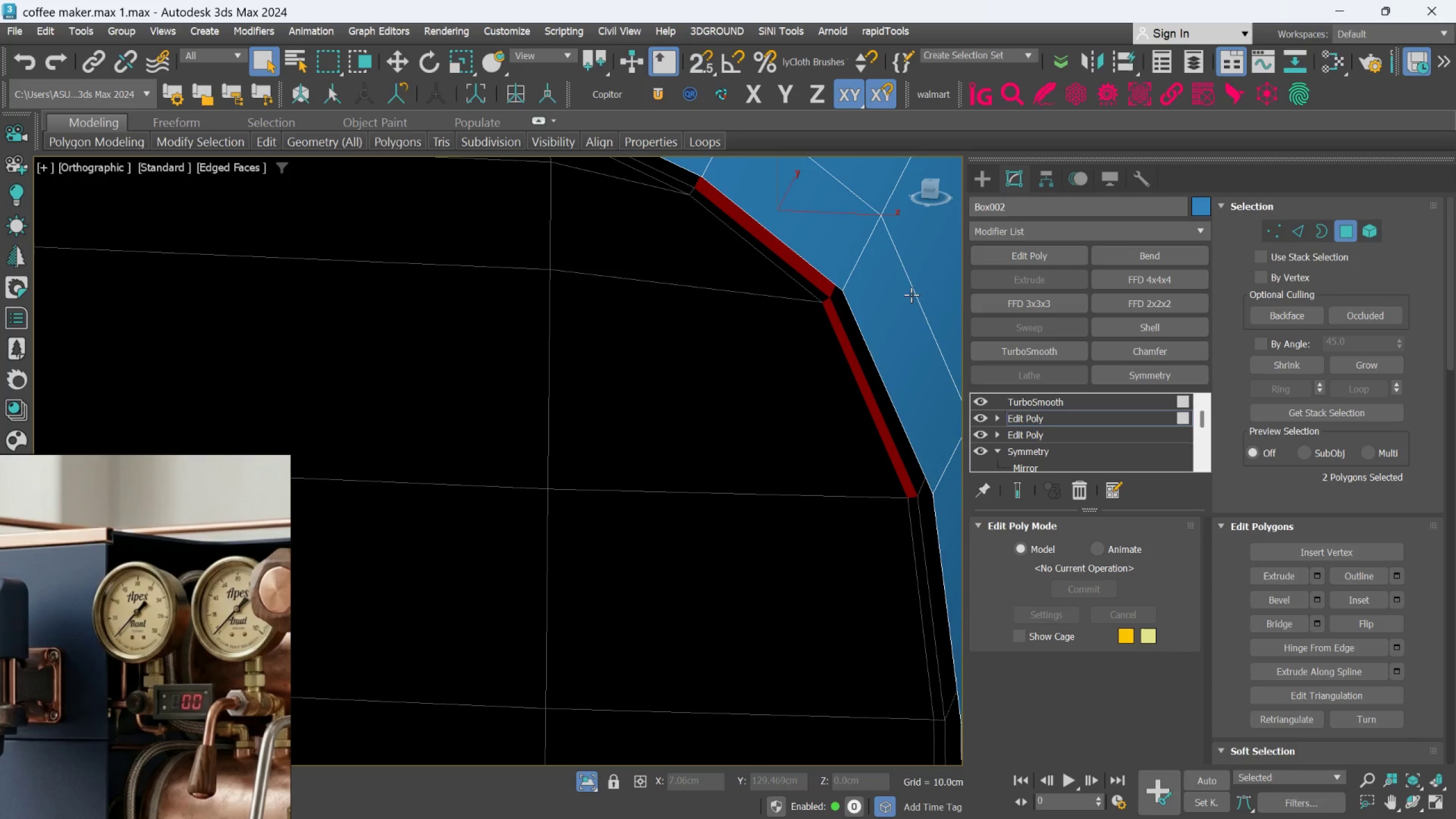 
scroll: coordinate [851, 295], scroll_direction: down, amount: 4.0
 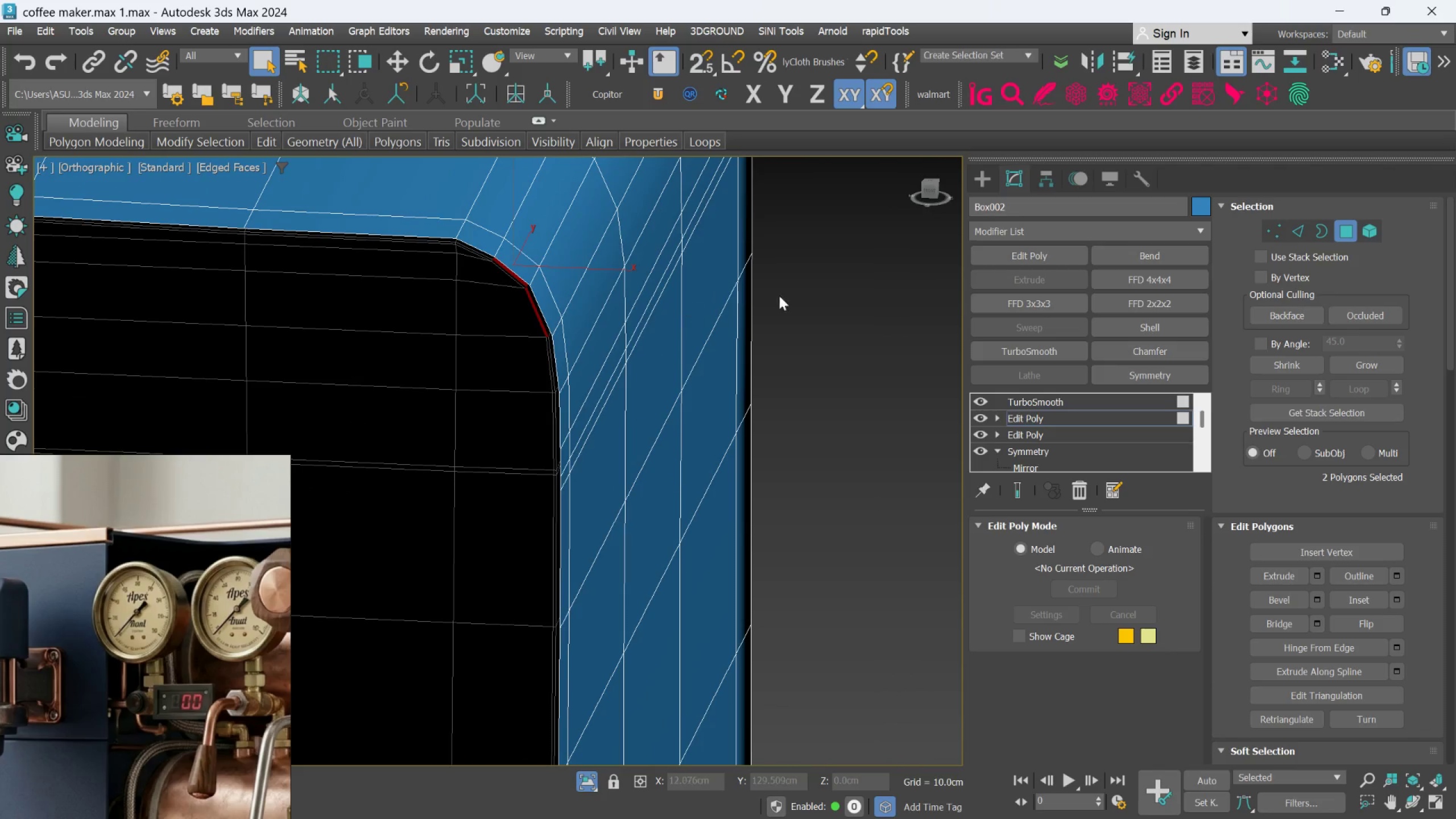 
left_click([829, 291])
 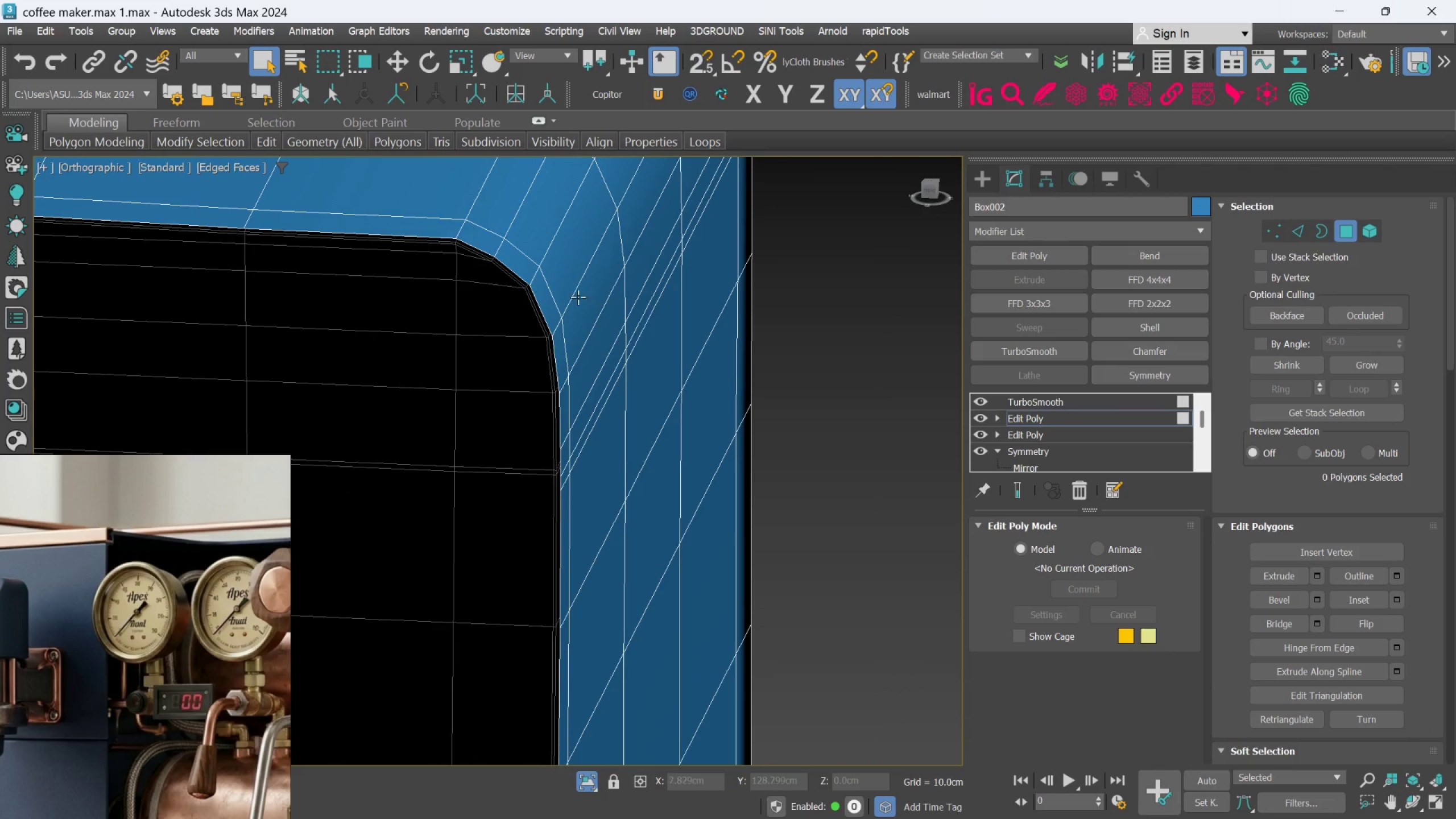 
scroll: coordinate [552, 272], scroll_direction: up, amount: 4.0
 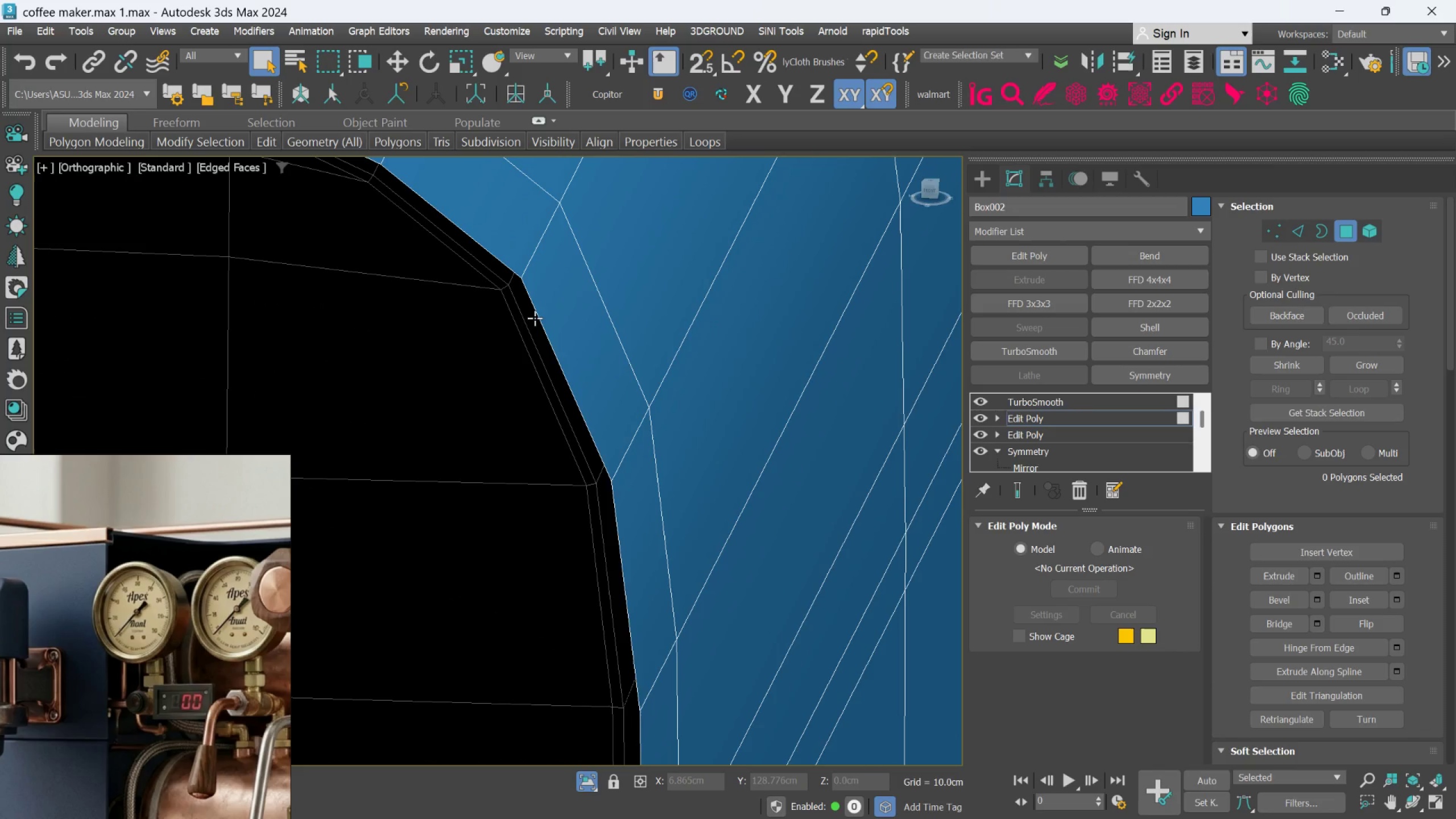 
left_click([532, 324])
 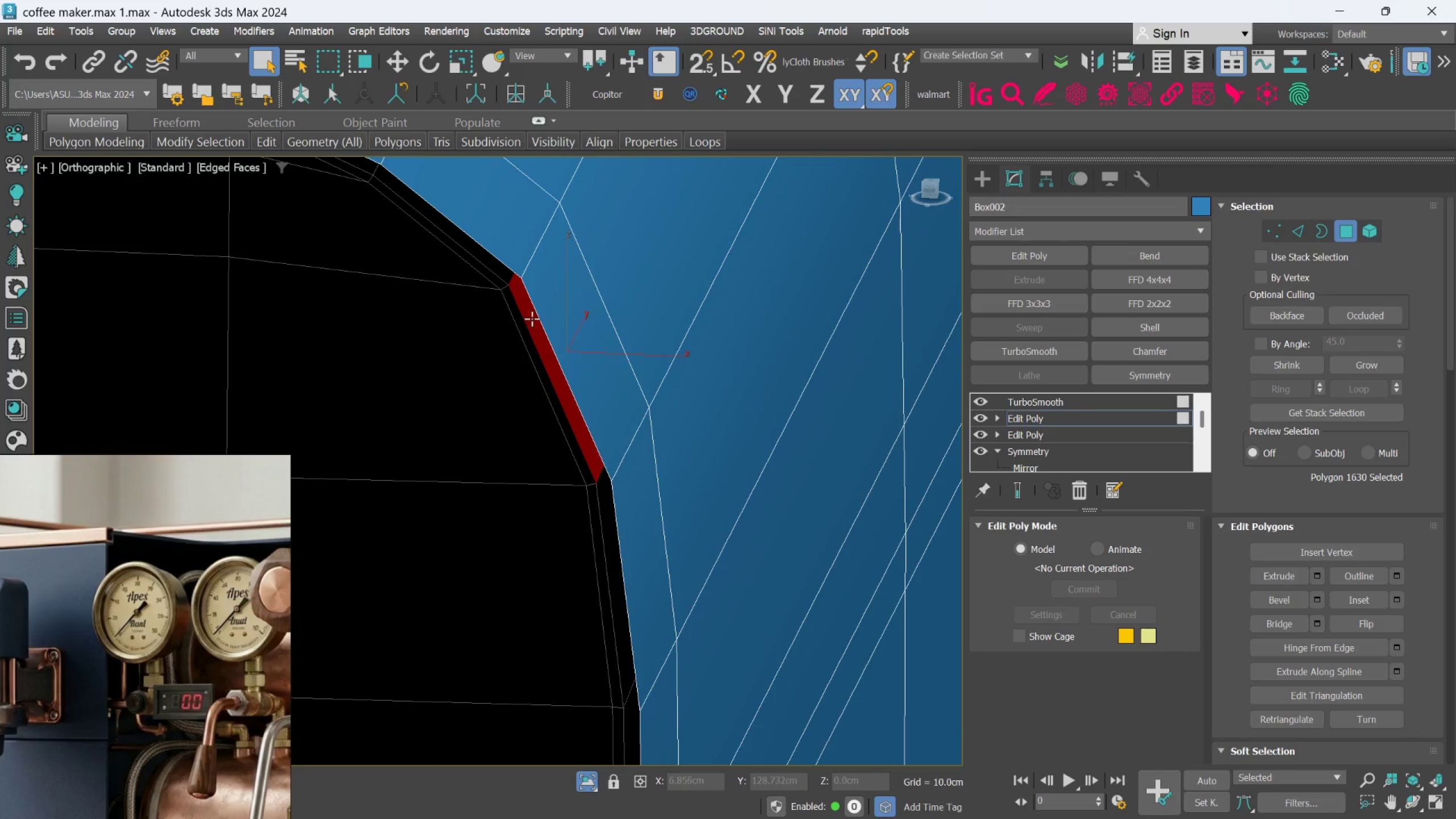 
hold_key(key=ControlLeft, duration=0.9)
left_click([501, 268])
 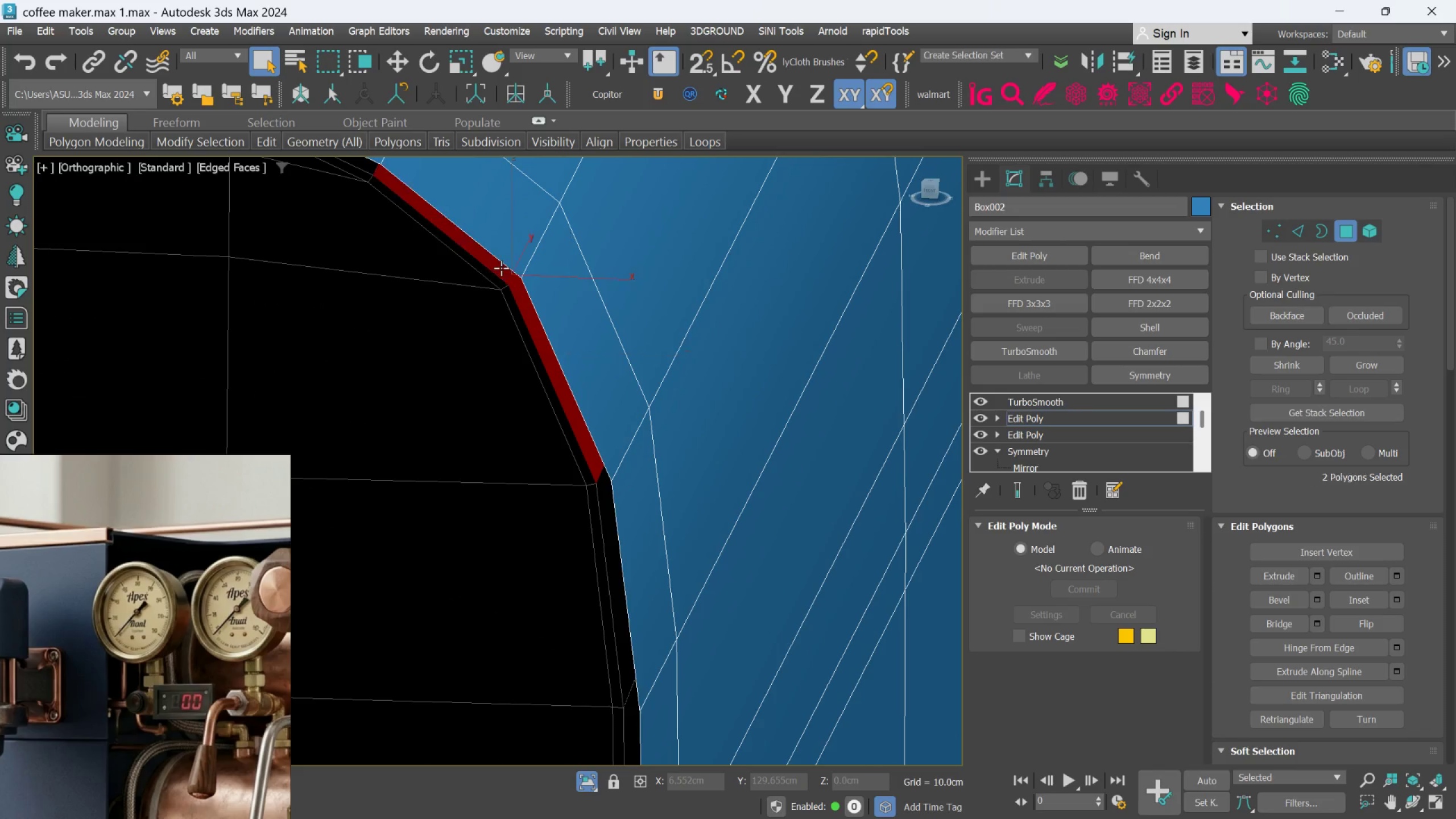 
double_click([501, 268])
 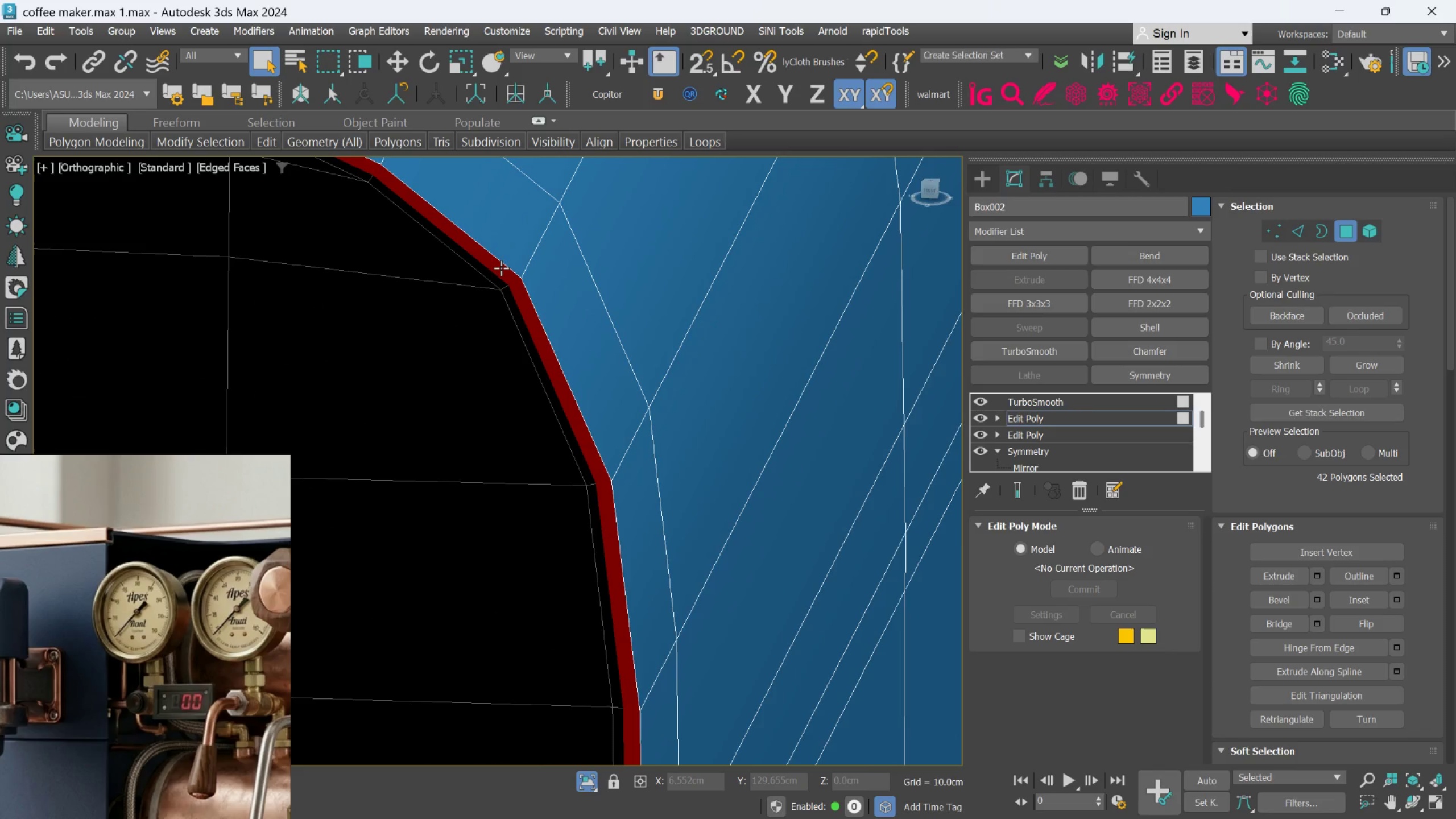 
scroll: coordinate [877, 283], scroll_direction: down, amount: 8.0
 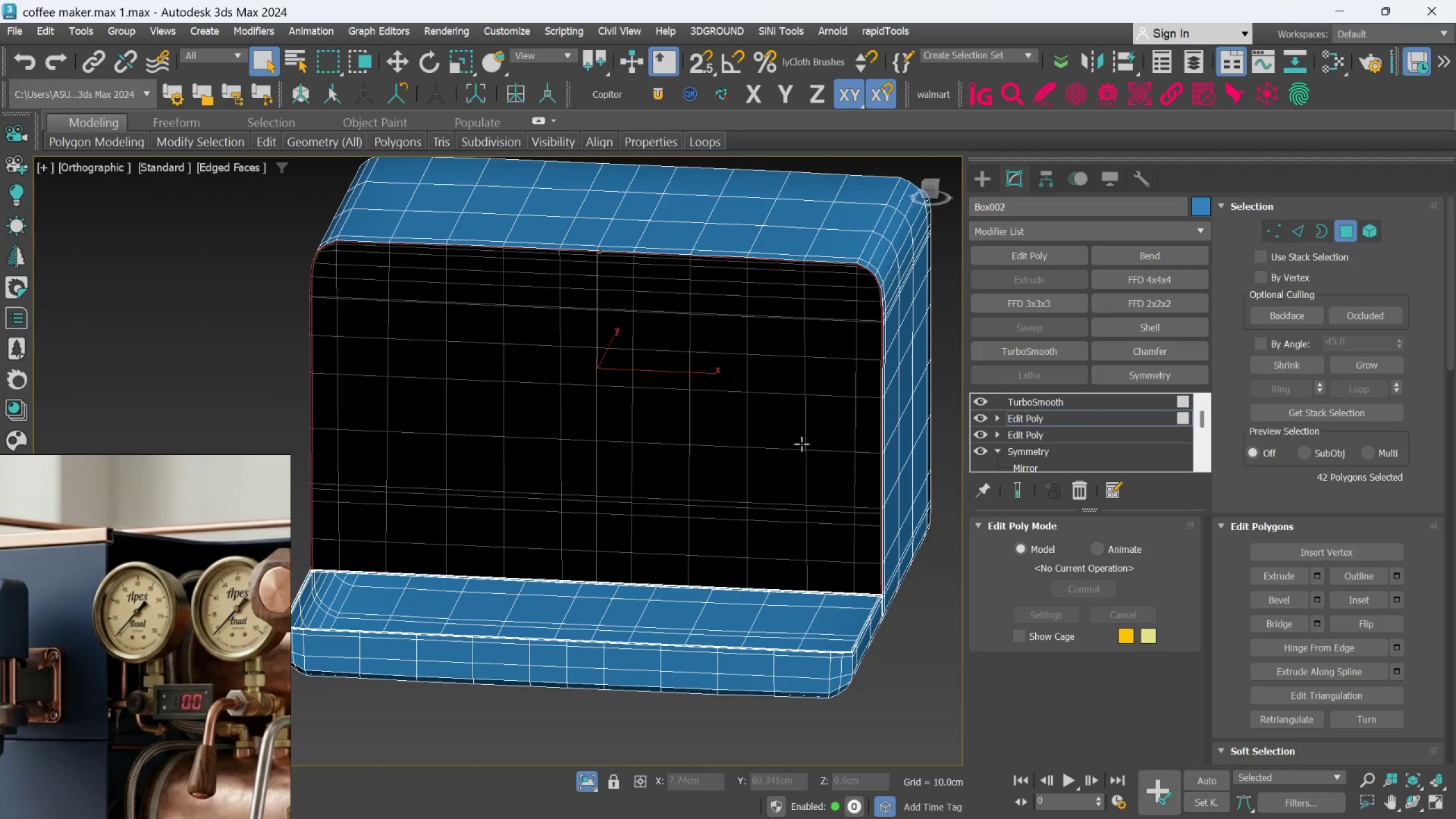 
hold_key(key=AltLeft, duration=0.7)
 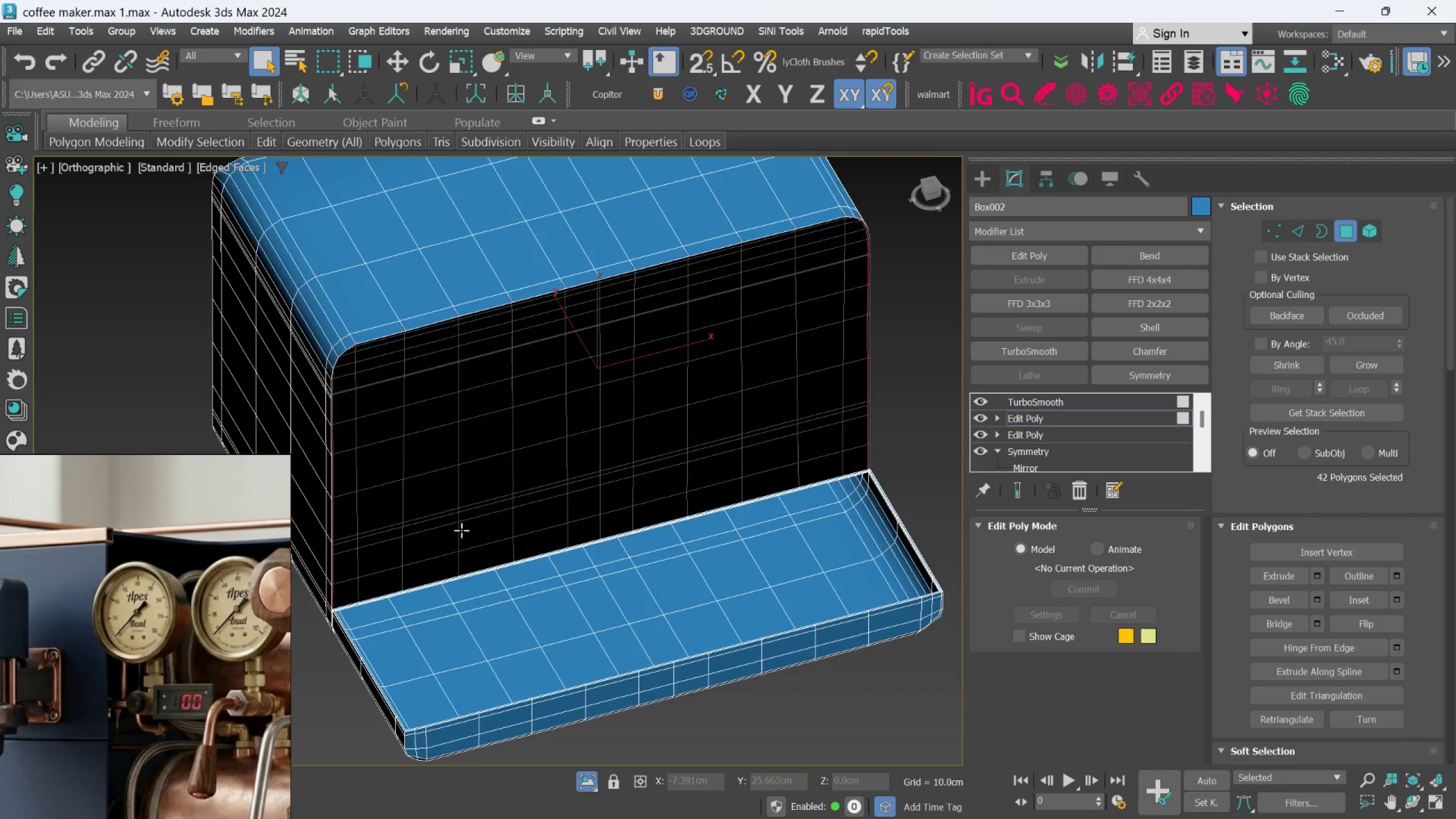 
scroll: coordinate [462, 530], scroll_direction: up, amount: 2.0
 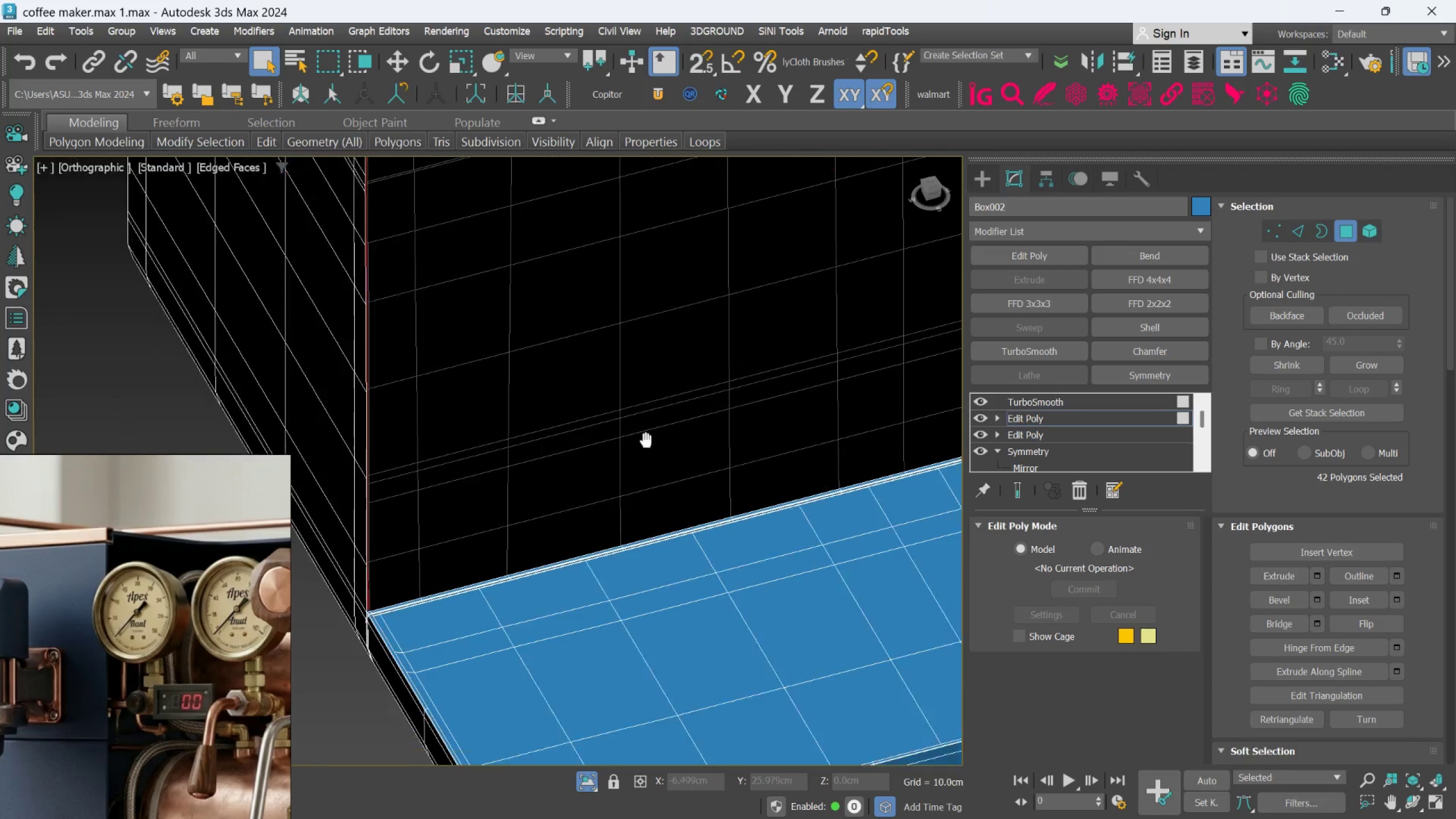 
hold_key(key=AltLeft, duration=0.42)
 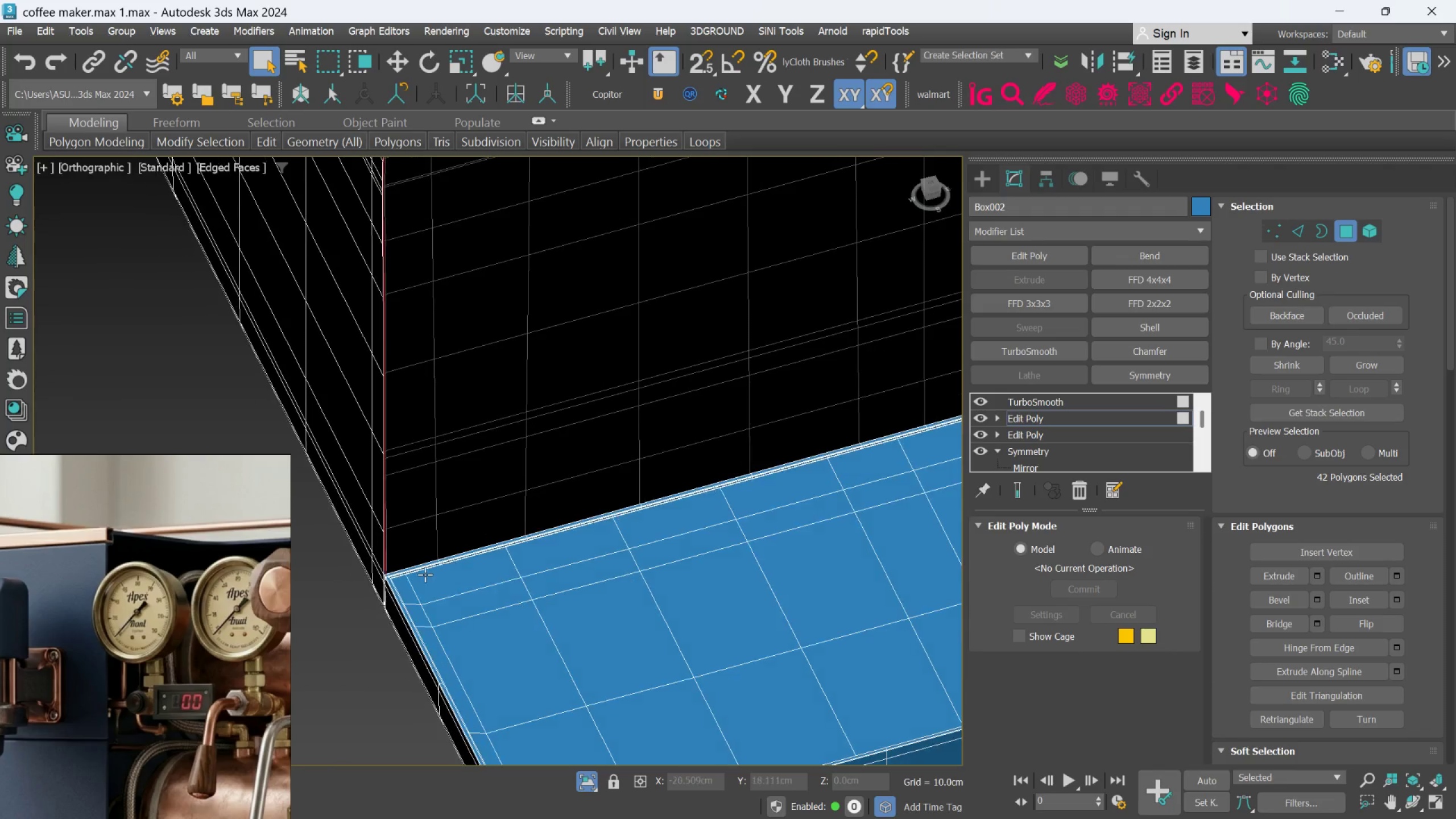 
scroll: coordinate [400, 540], scroll_direction: up, amount: 7.0
 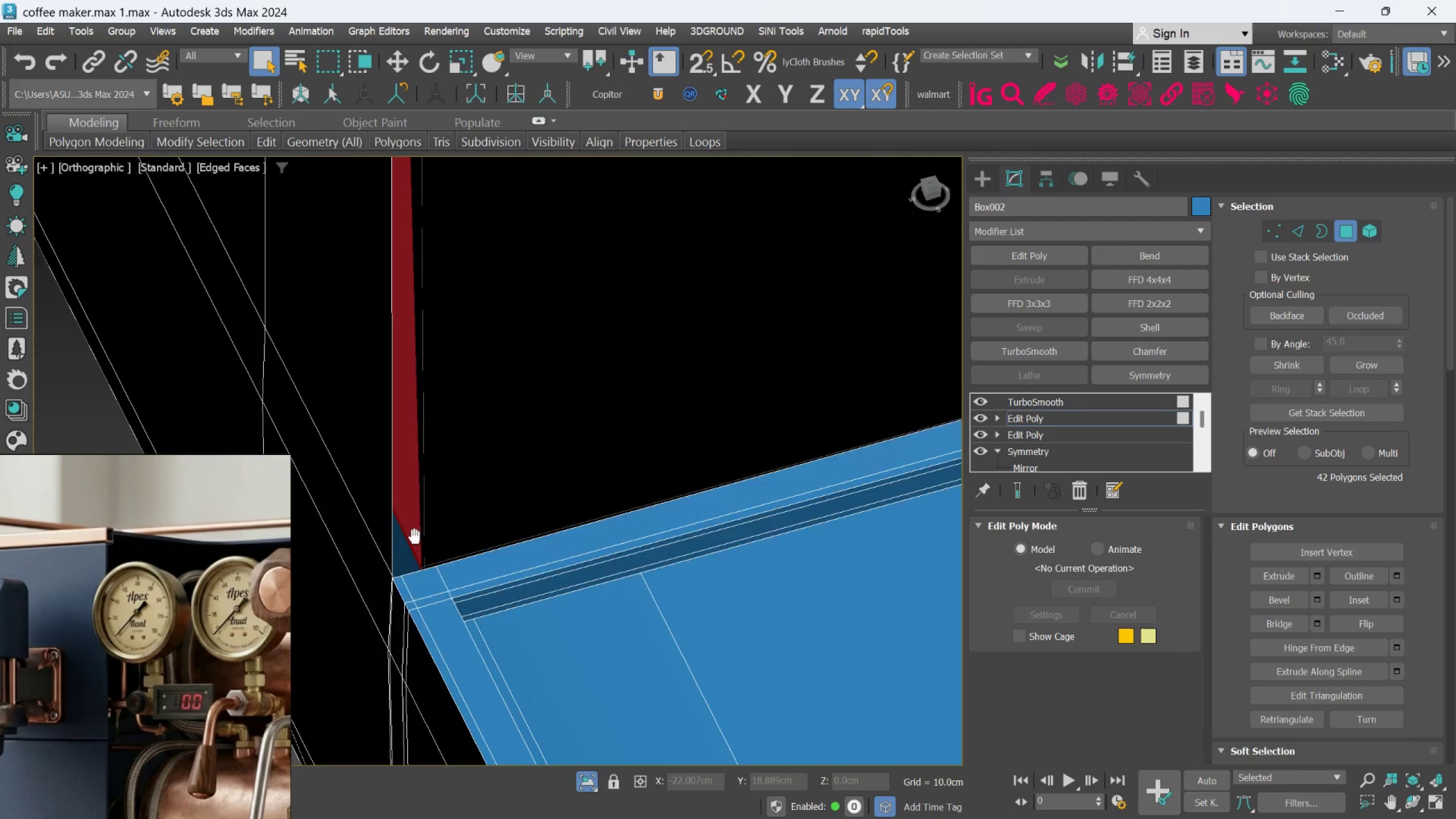 
key(Alt+AltLeft)
 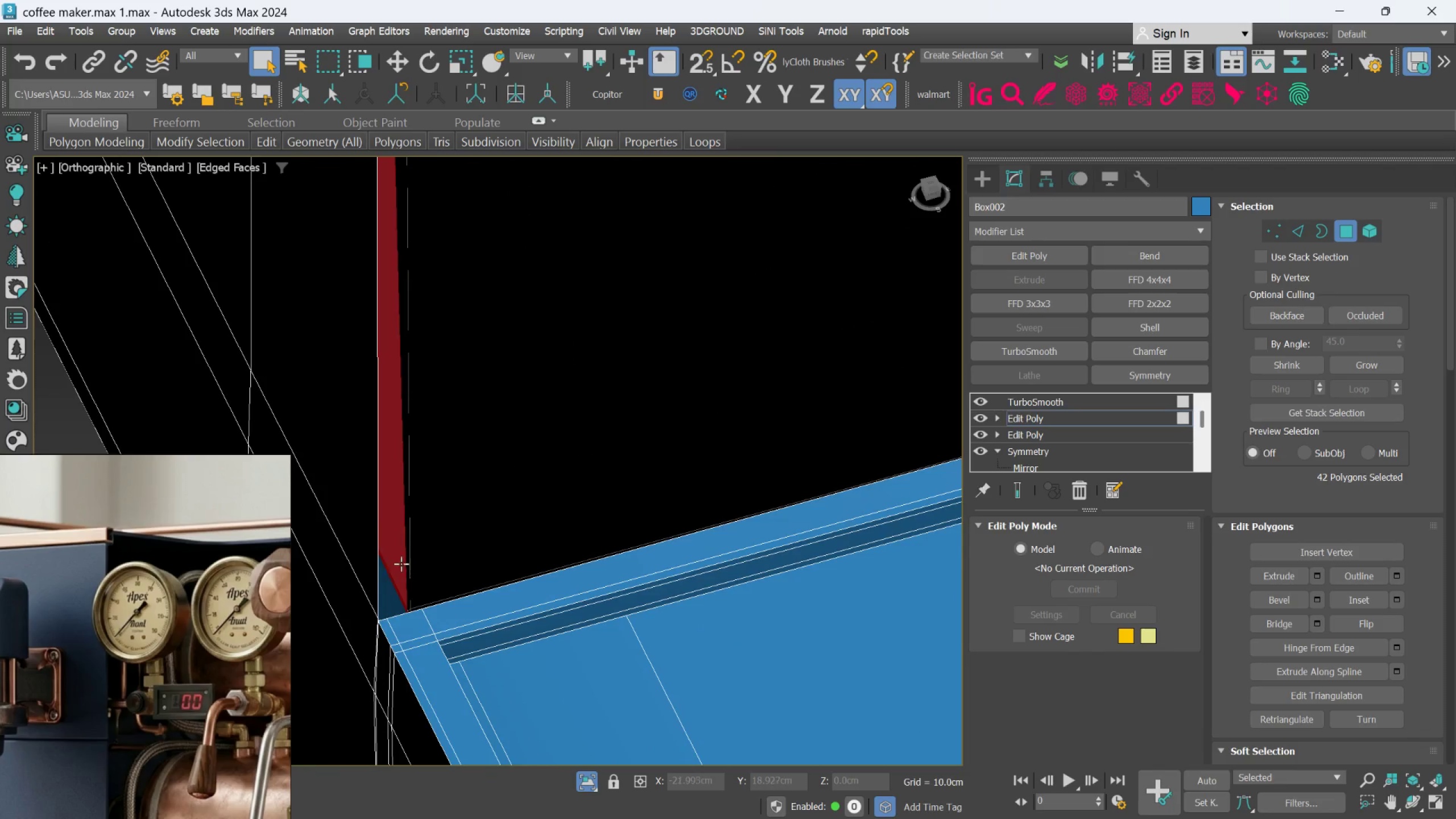 
hold_key(key=AltLeft, duration=0.3)
 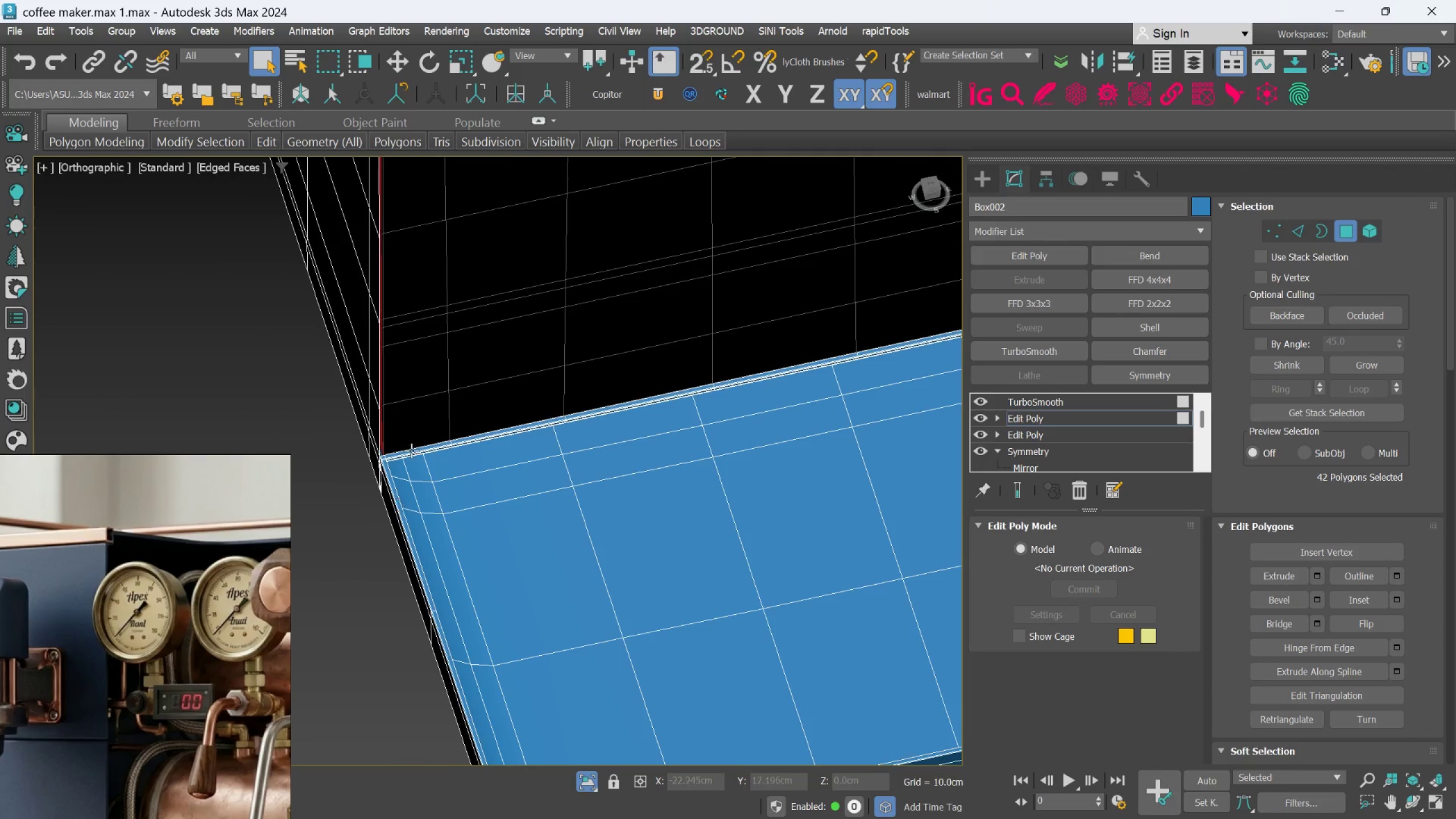 
scroll: coordinate [407, 518], scroll_direction: down, amount: 7.0
 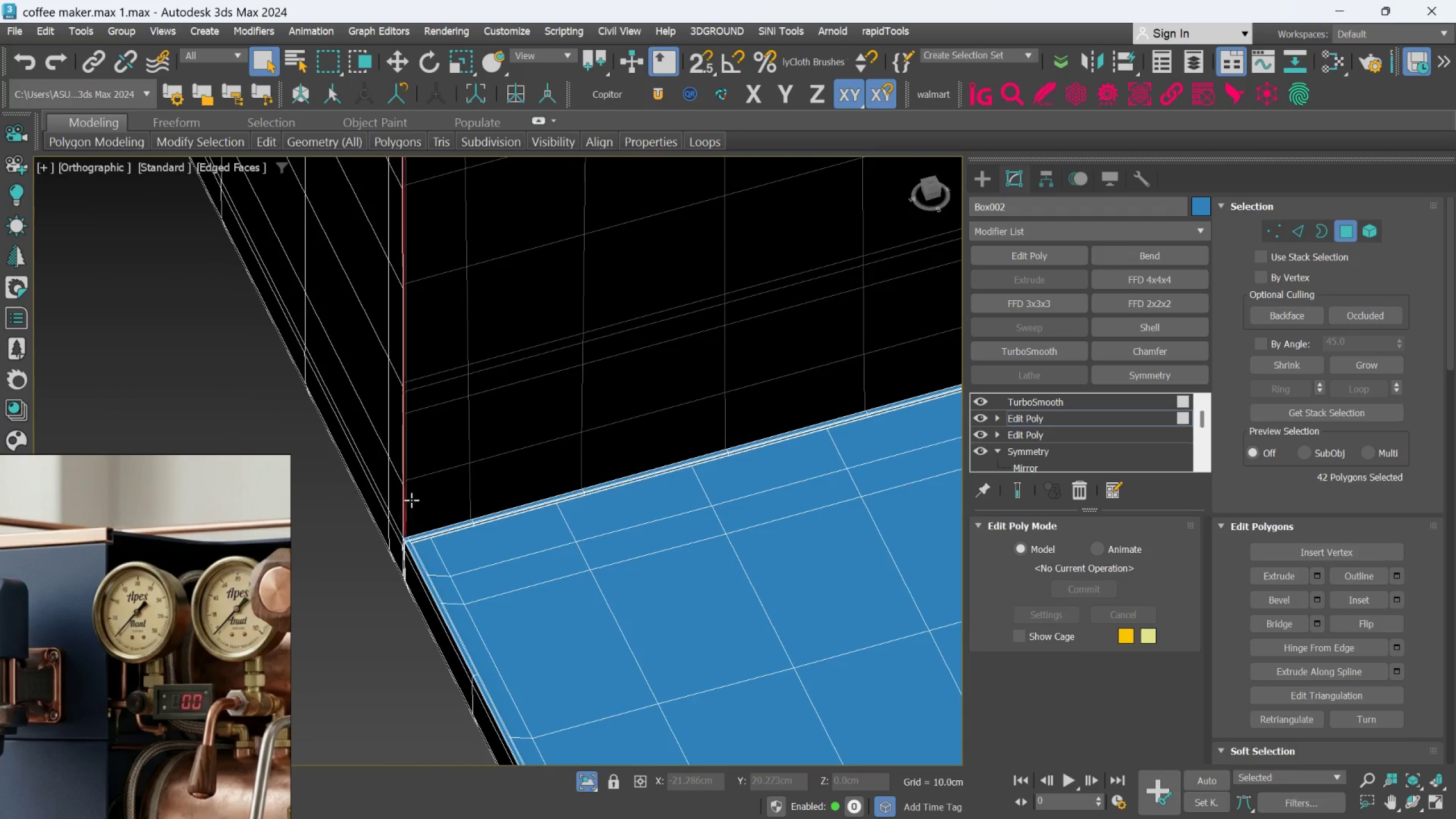 
hold_key(key=AltLeft, duration=0.58)
 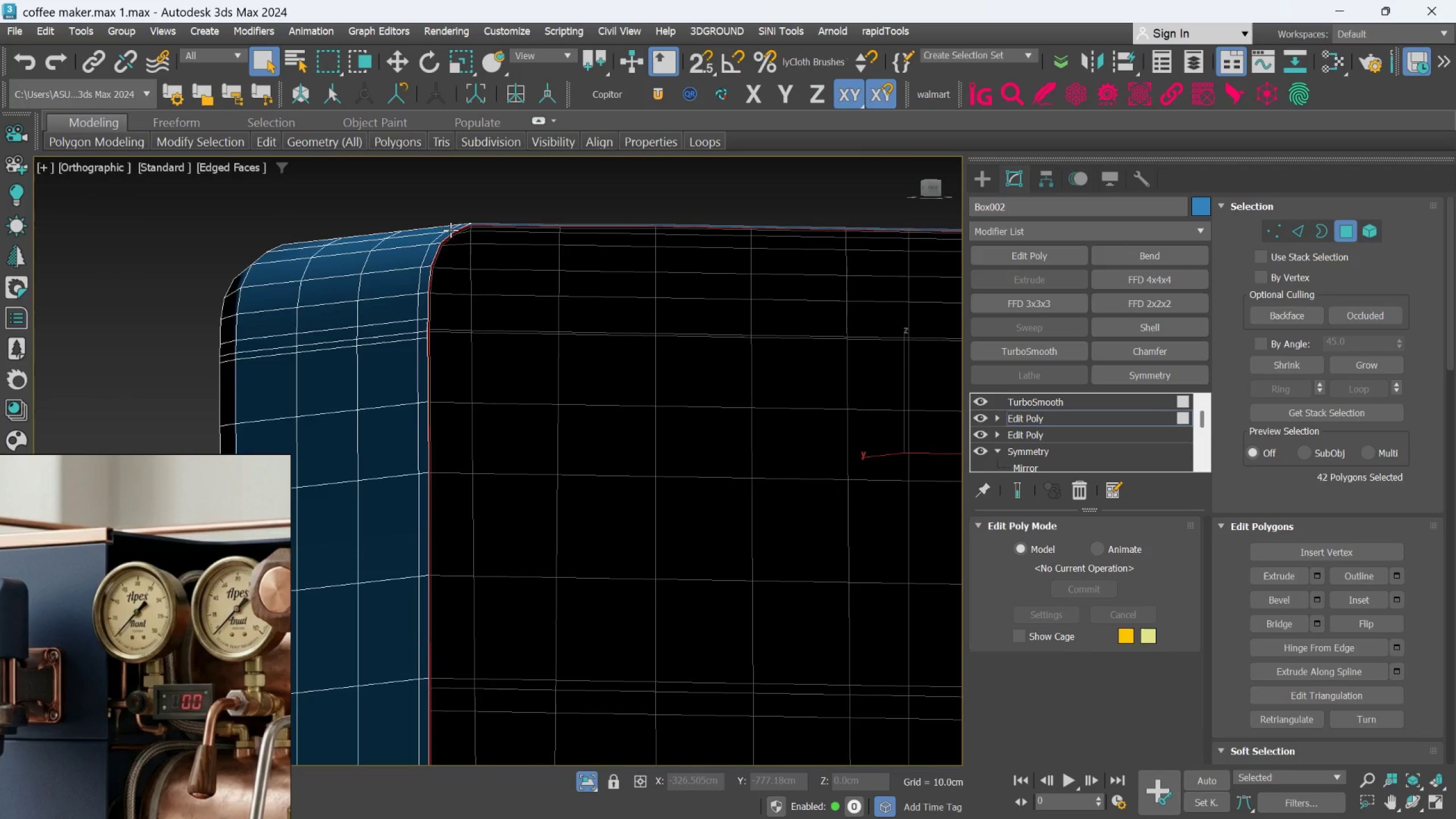 
scroll: coordinate [433, 384], scroll_direction: down, amount: 1.0
 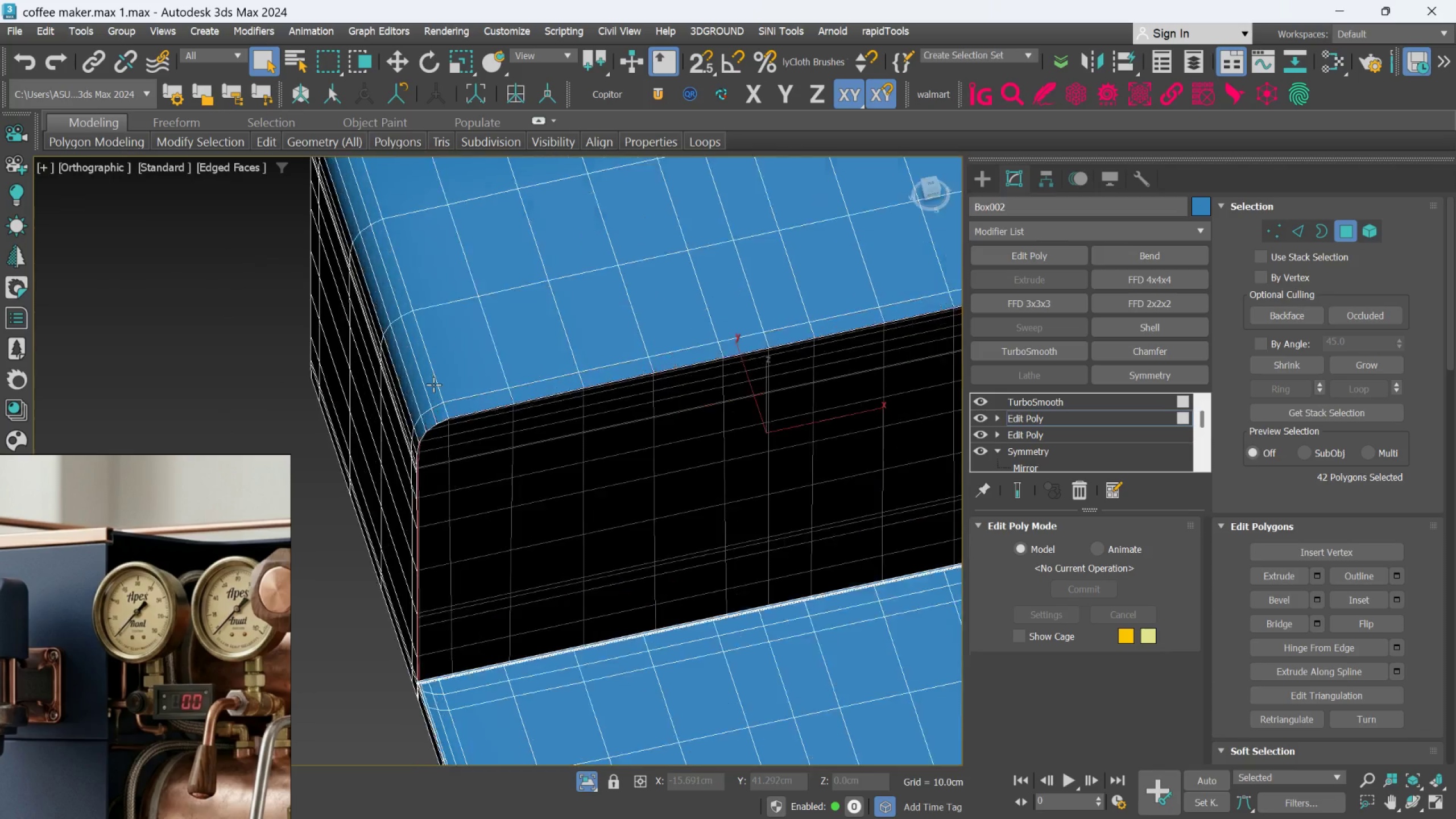 
hold_key(key=AltLeft, duration=1.37)
 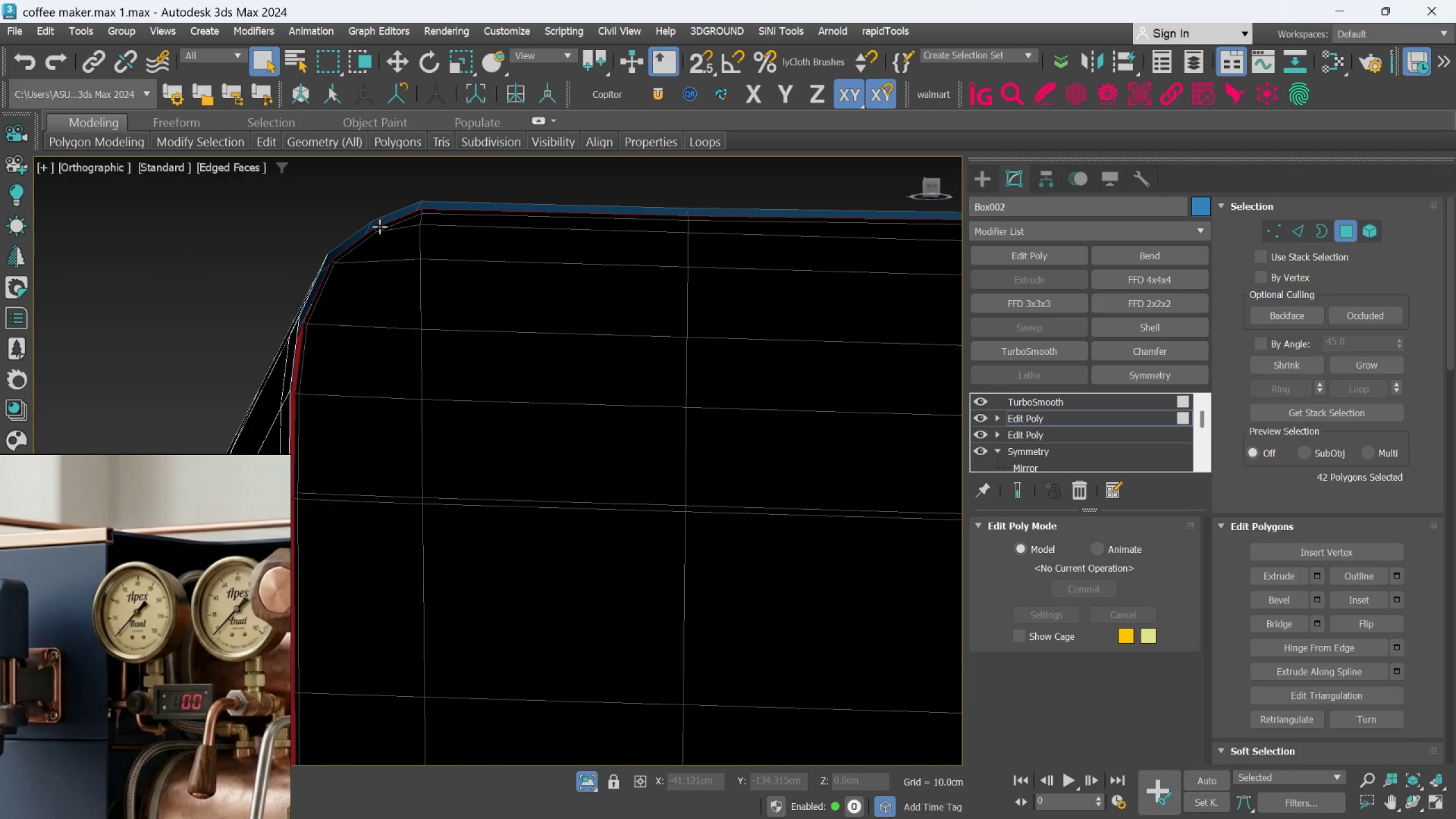 
scroll: coordinate [446, 254], scroll_direction: up, amount: 3.0
 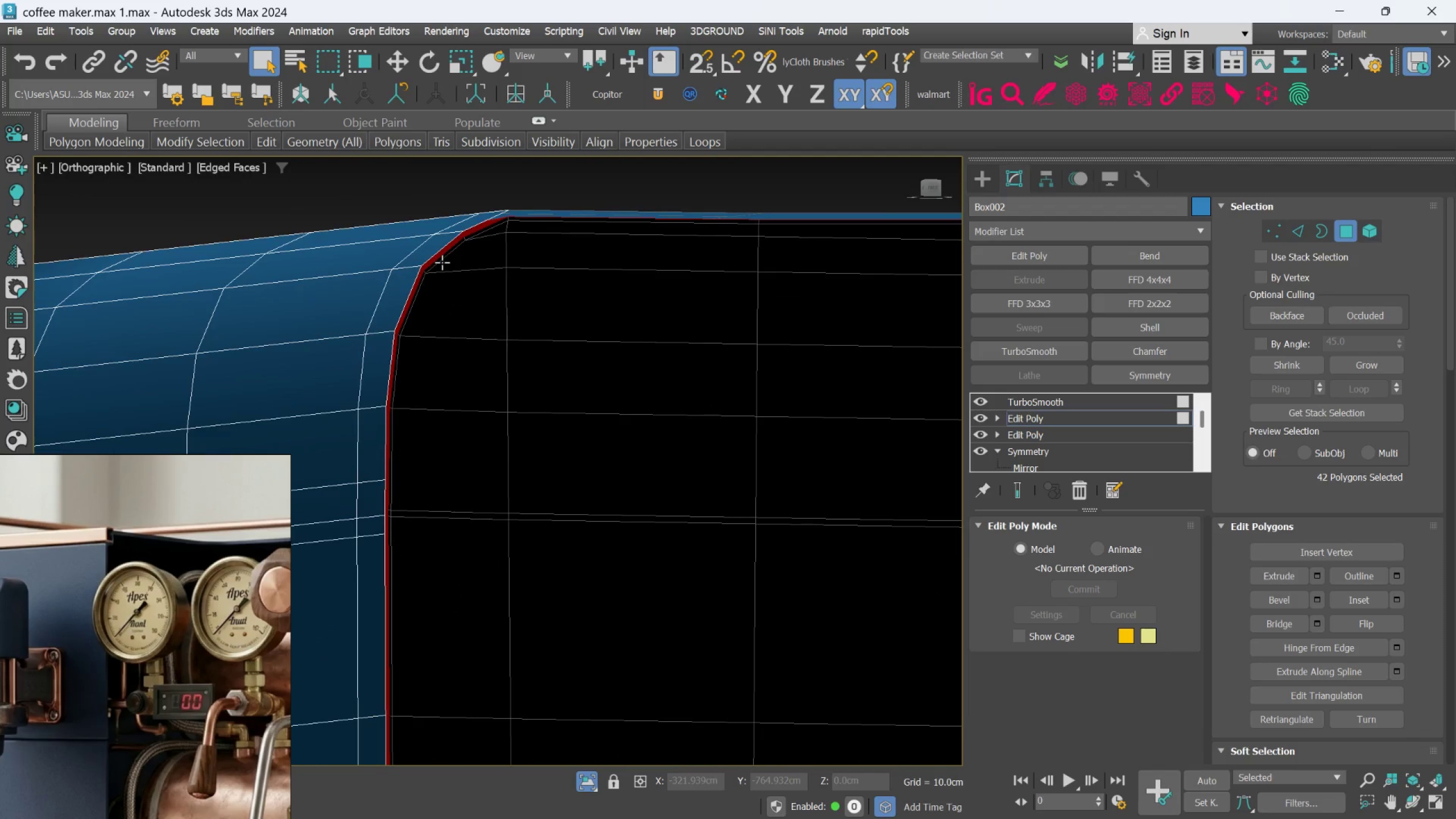 
left_click([388, 232])
 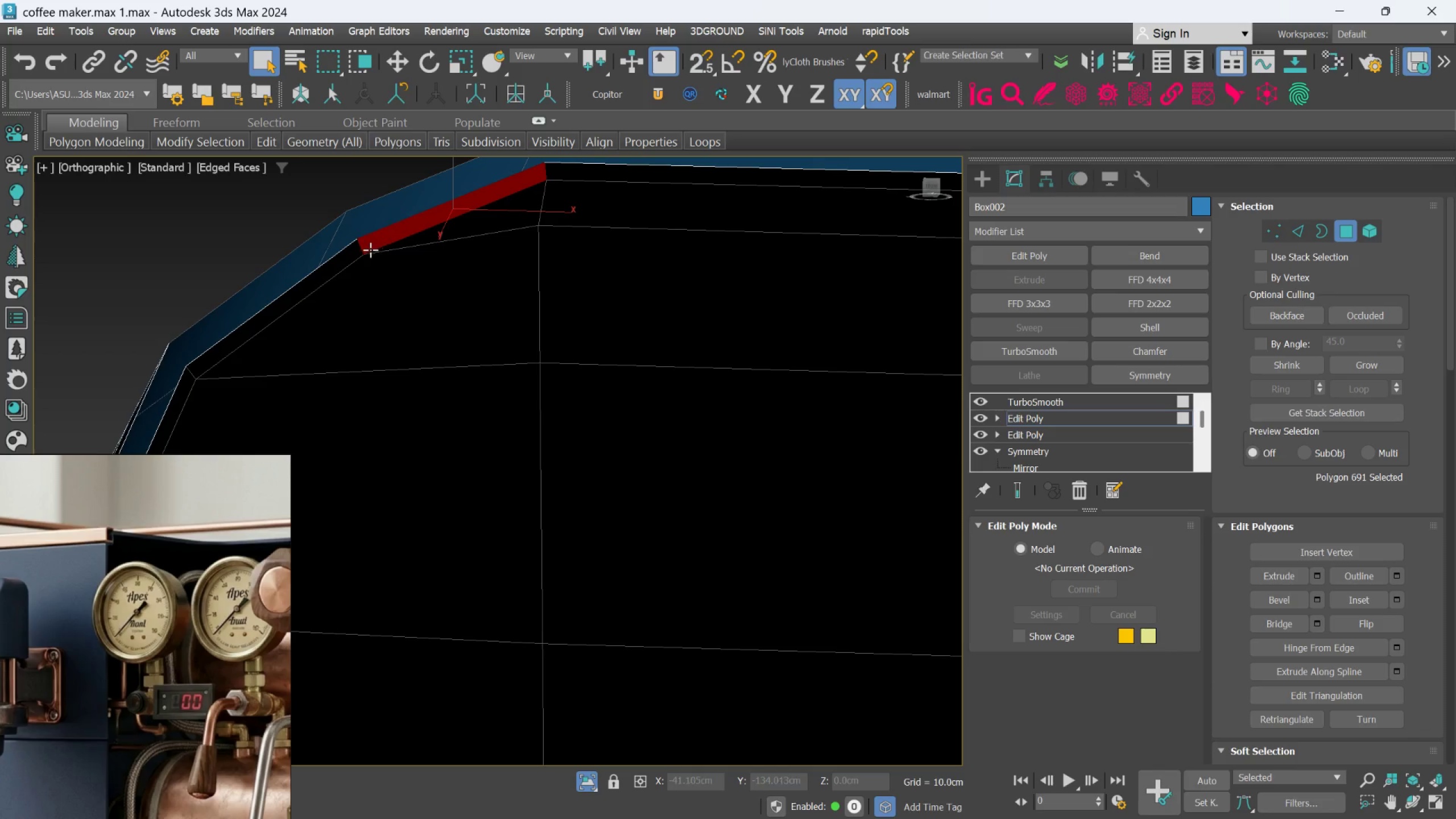 
scroll: coordinate [384, 224], scroll_direction: up, amount: 4.0
 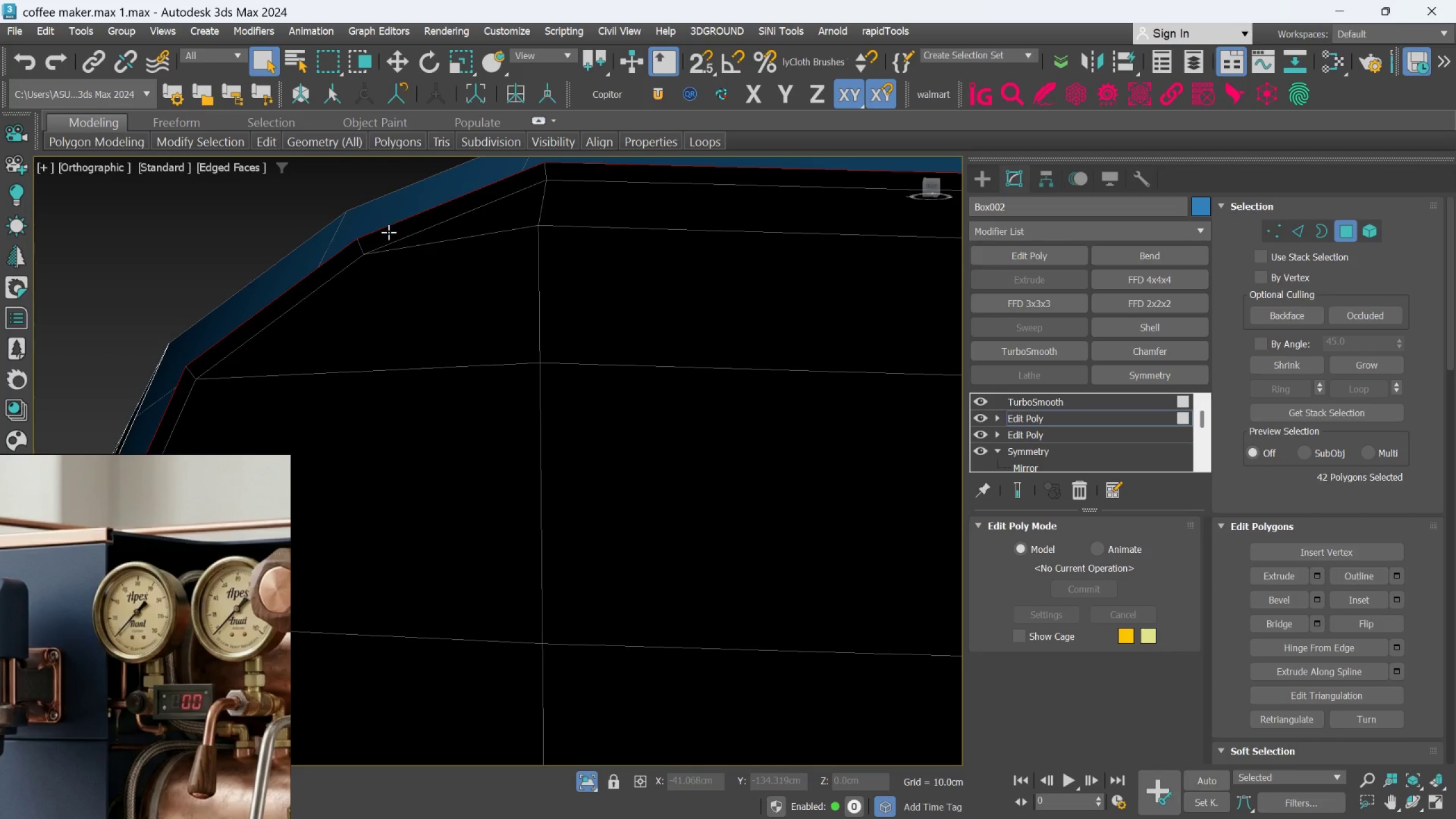 
hold_key(key=ControlLeft, duration=0.71)
double_click([350, 251])
 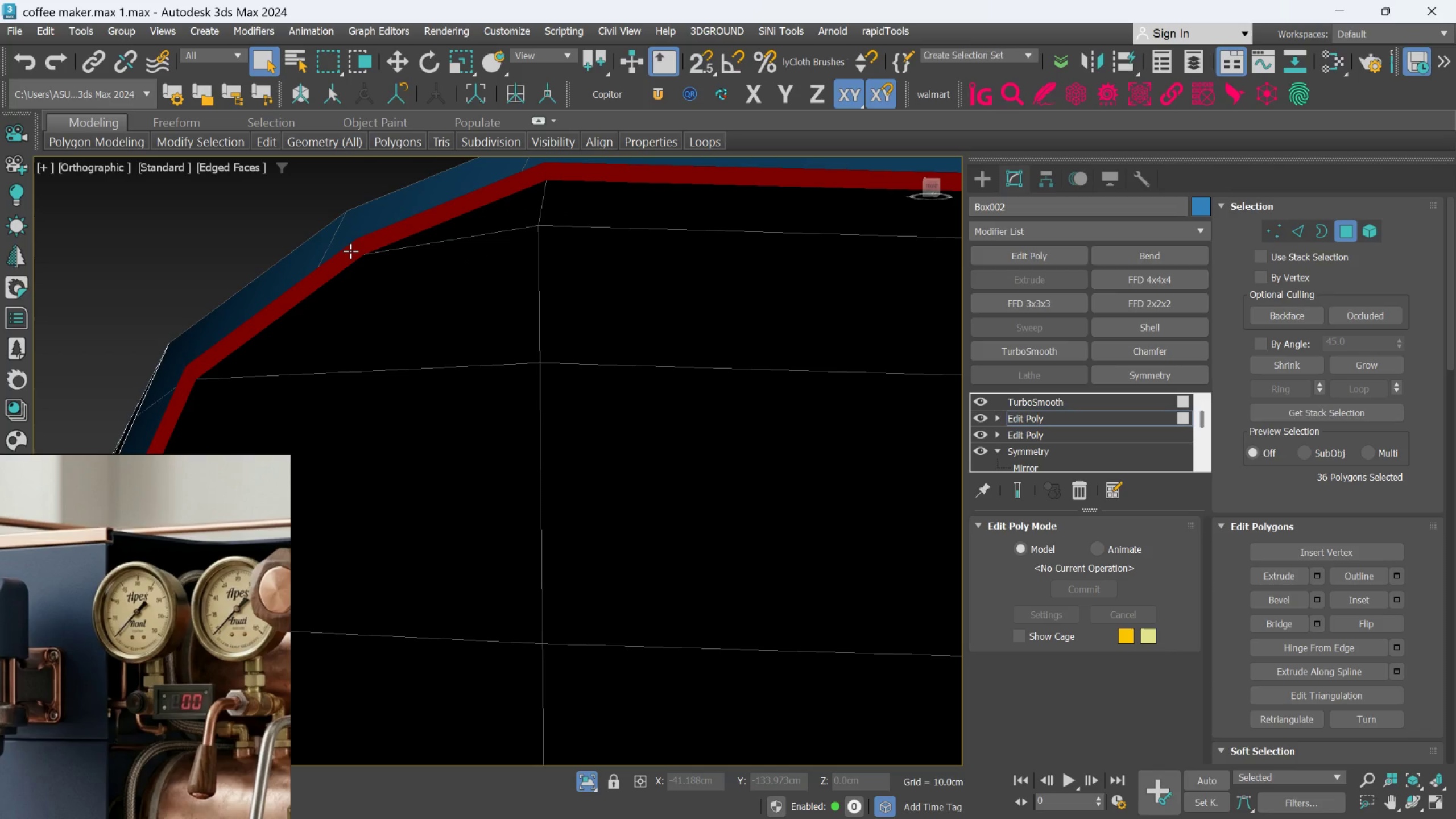 
hold_key(key=AltLeft, duration=0.78)
 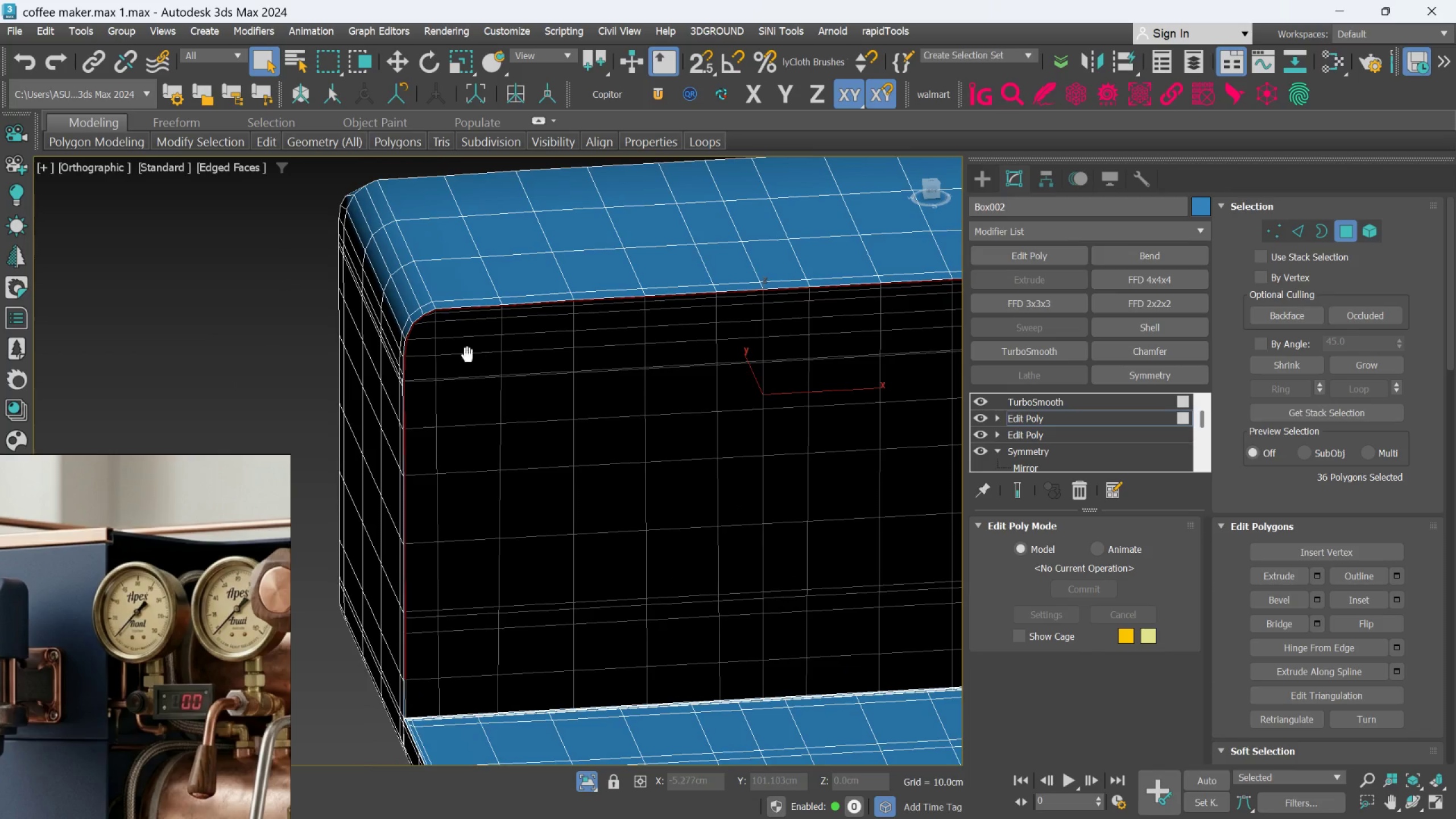 
scroll: coordinate [444, 293], scroll_direction: down, amount: 9.0
 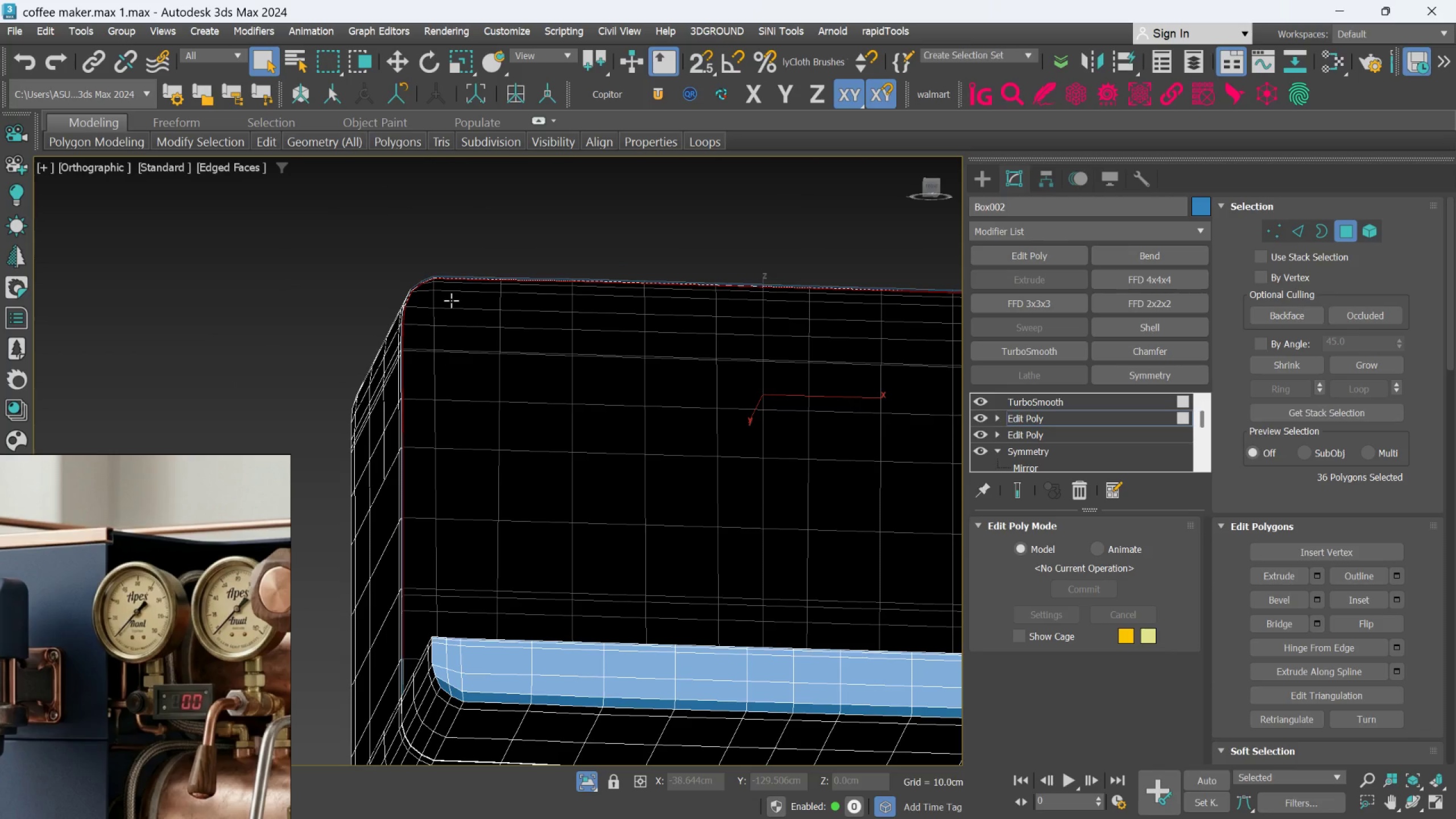 
hold_key(key=AltLeft, duration=0.42)
 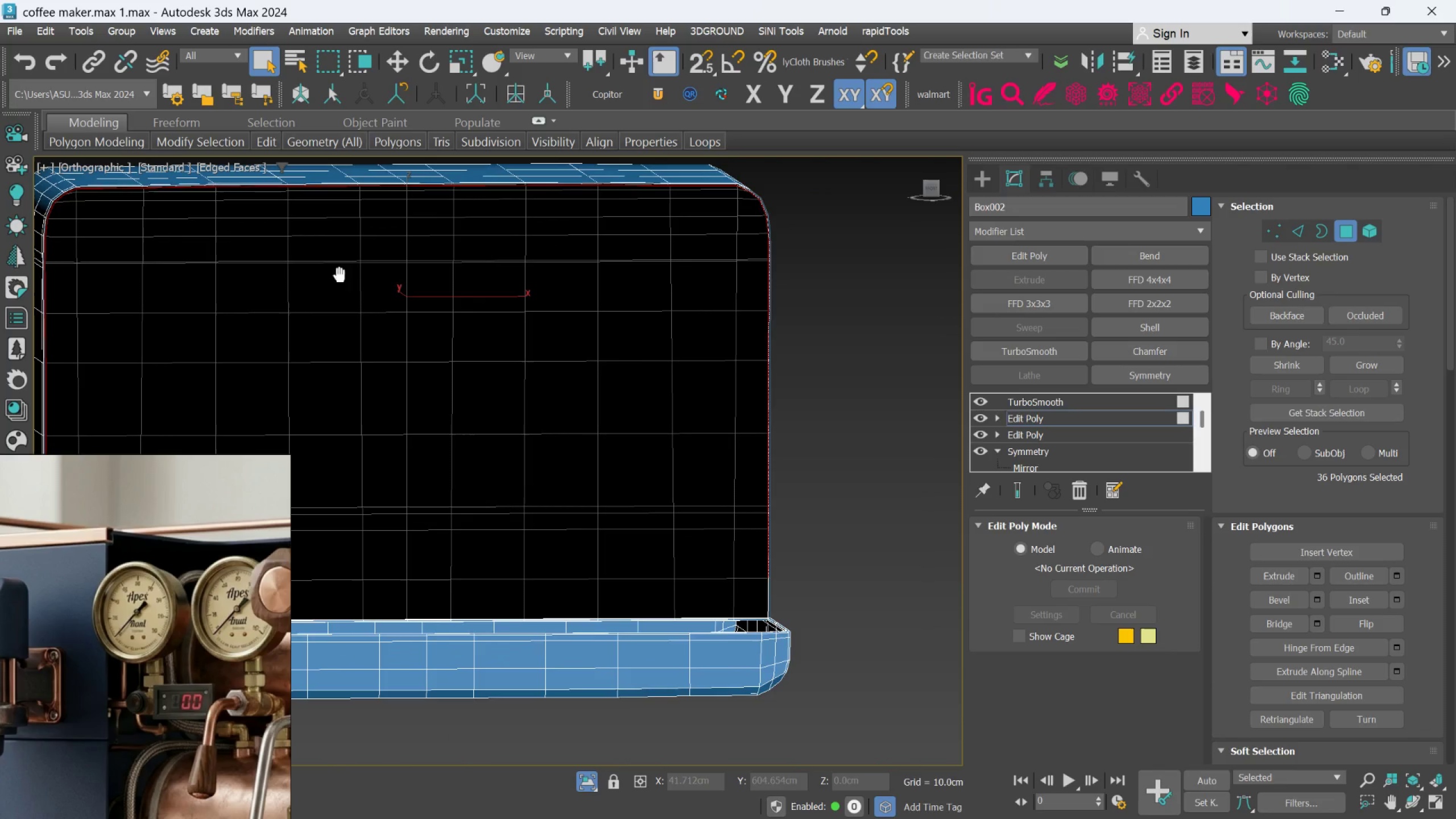 
hold_key(key=AltLeft, duration=0.32)
 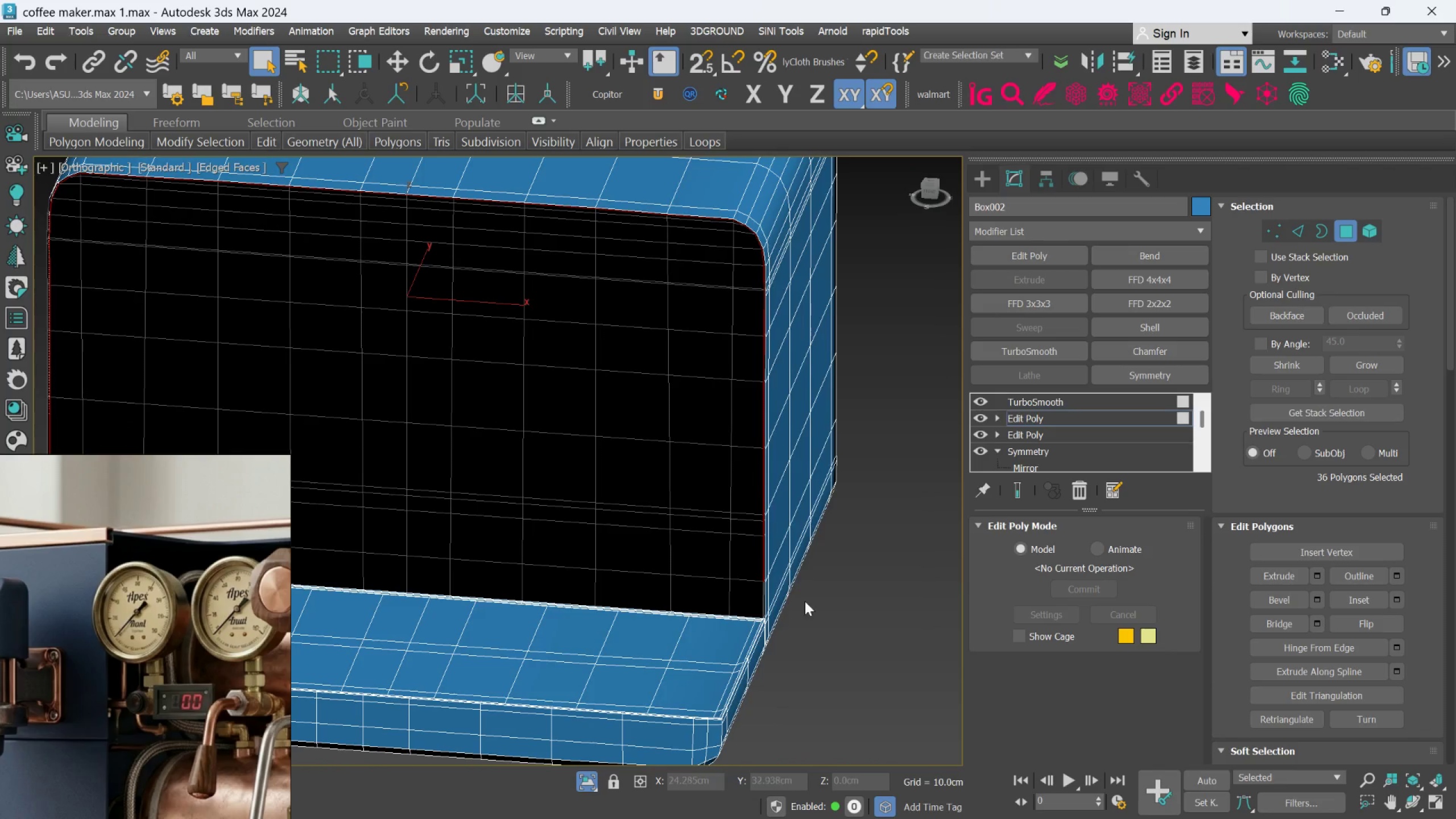 
hold_key(key=ControlLeft, duration=0.79)
 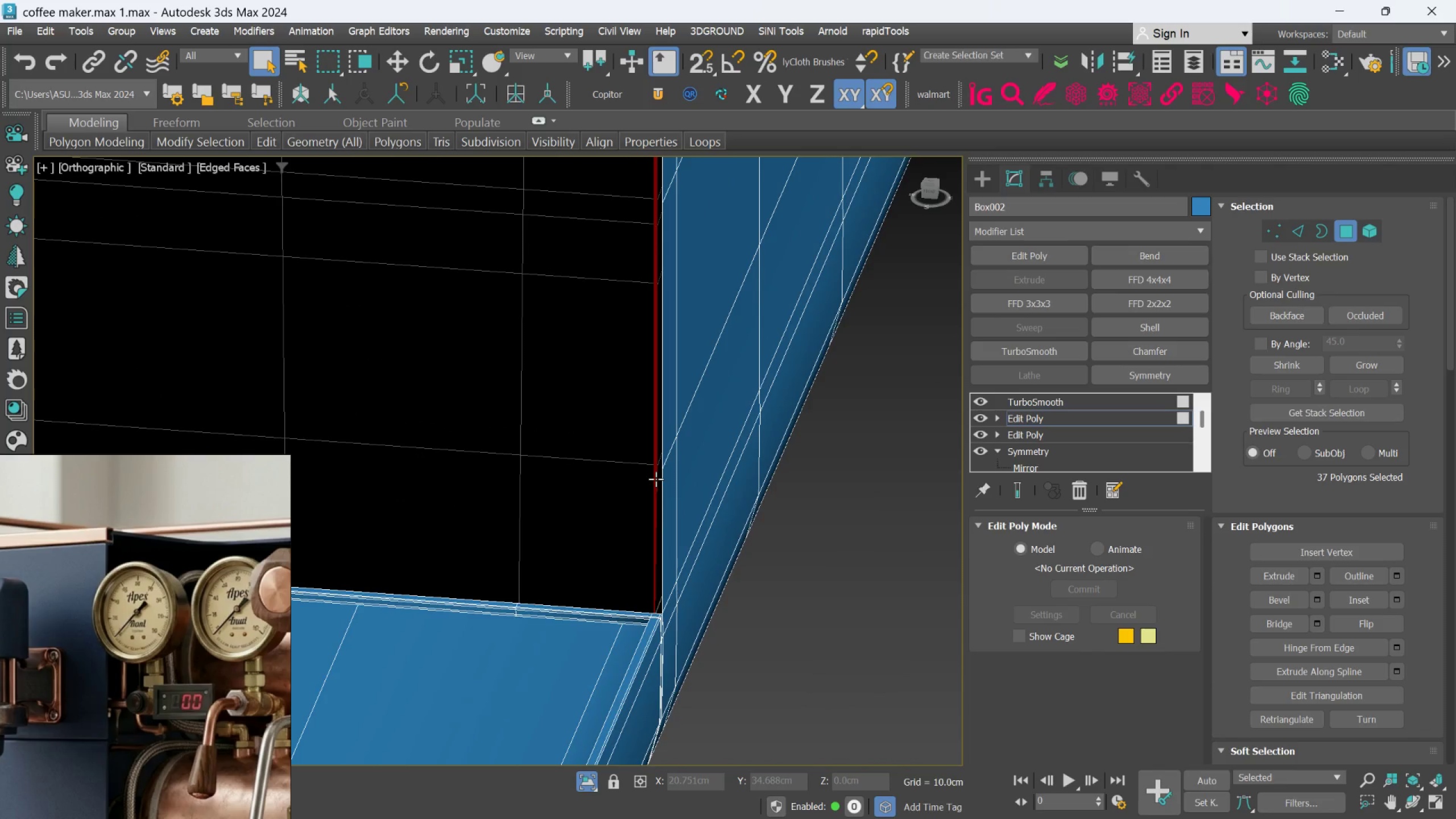 
scroll: coordinate [664, 547], scroll_direction: up, amount: 7.0
 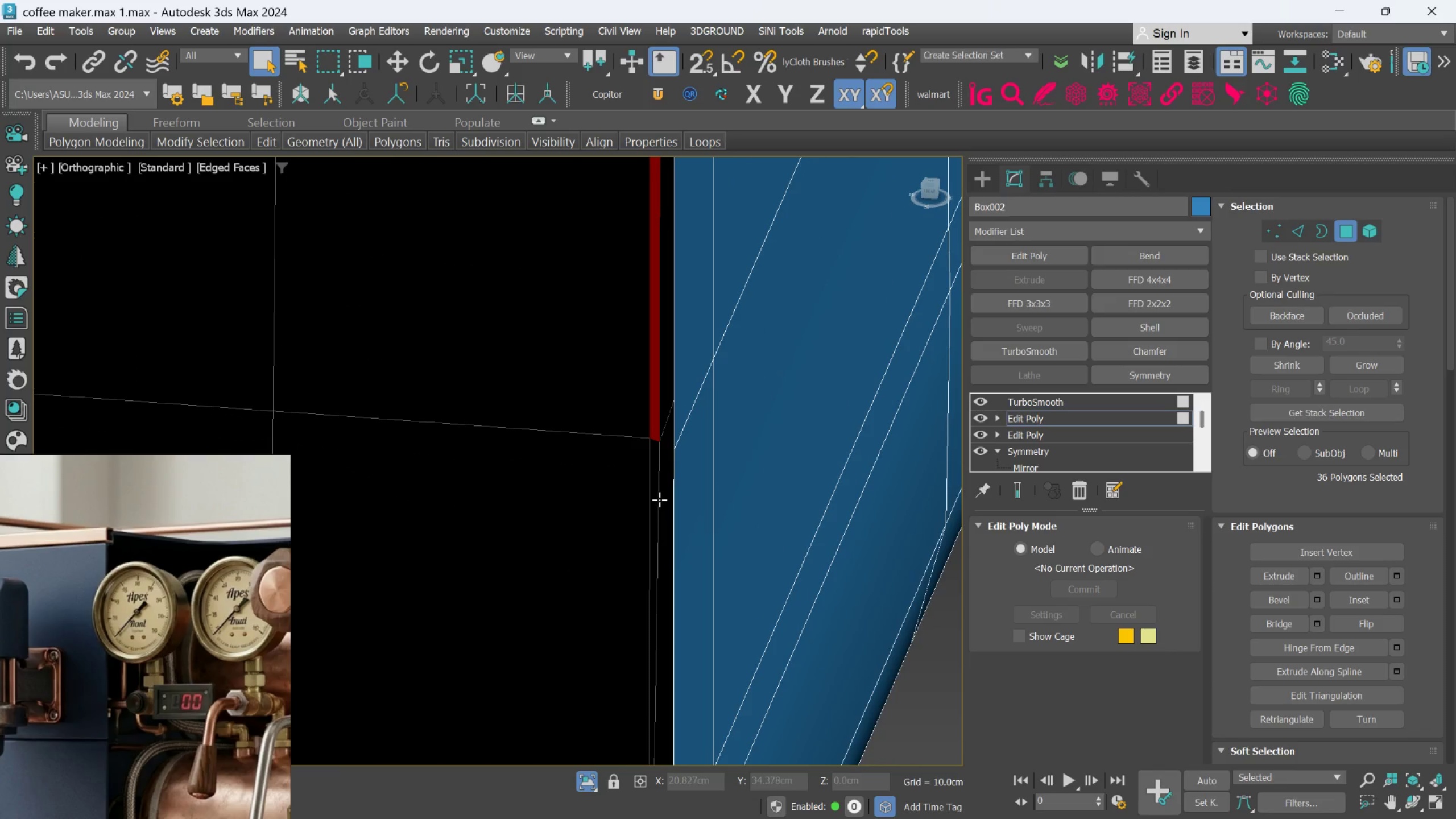 
left_click([656, 479])
 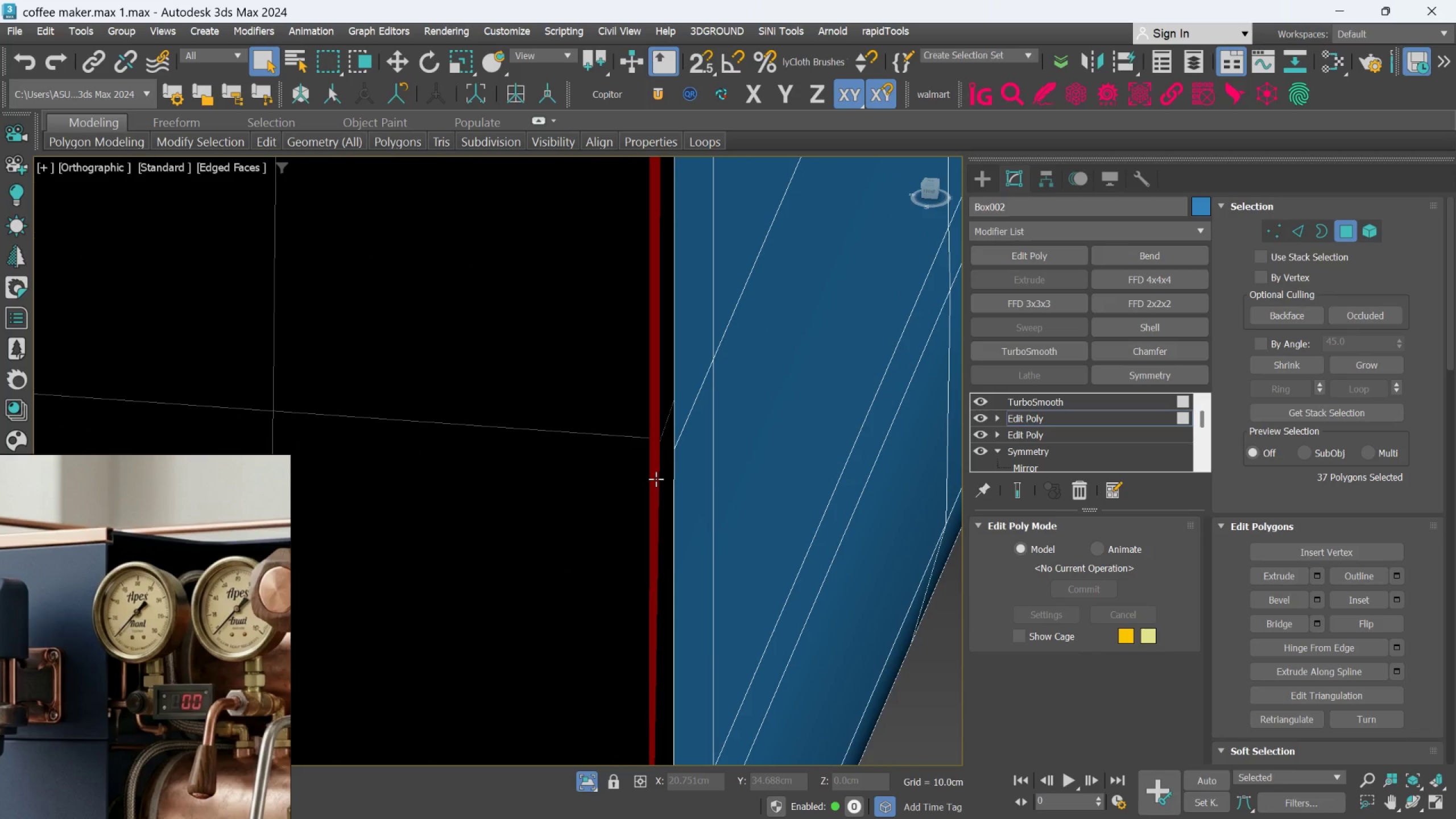 
scroll: coordinate [715, 456], scroll_direction: down, amount: 5.0
 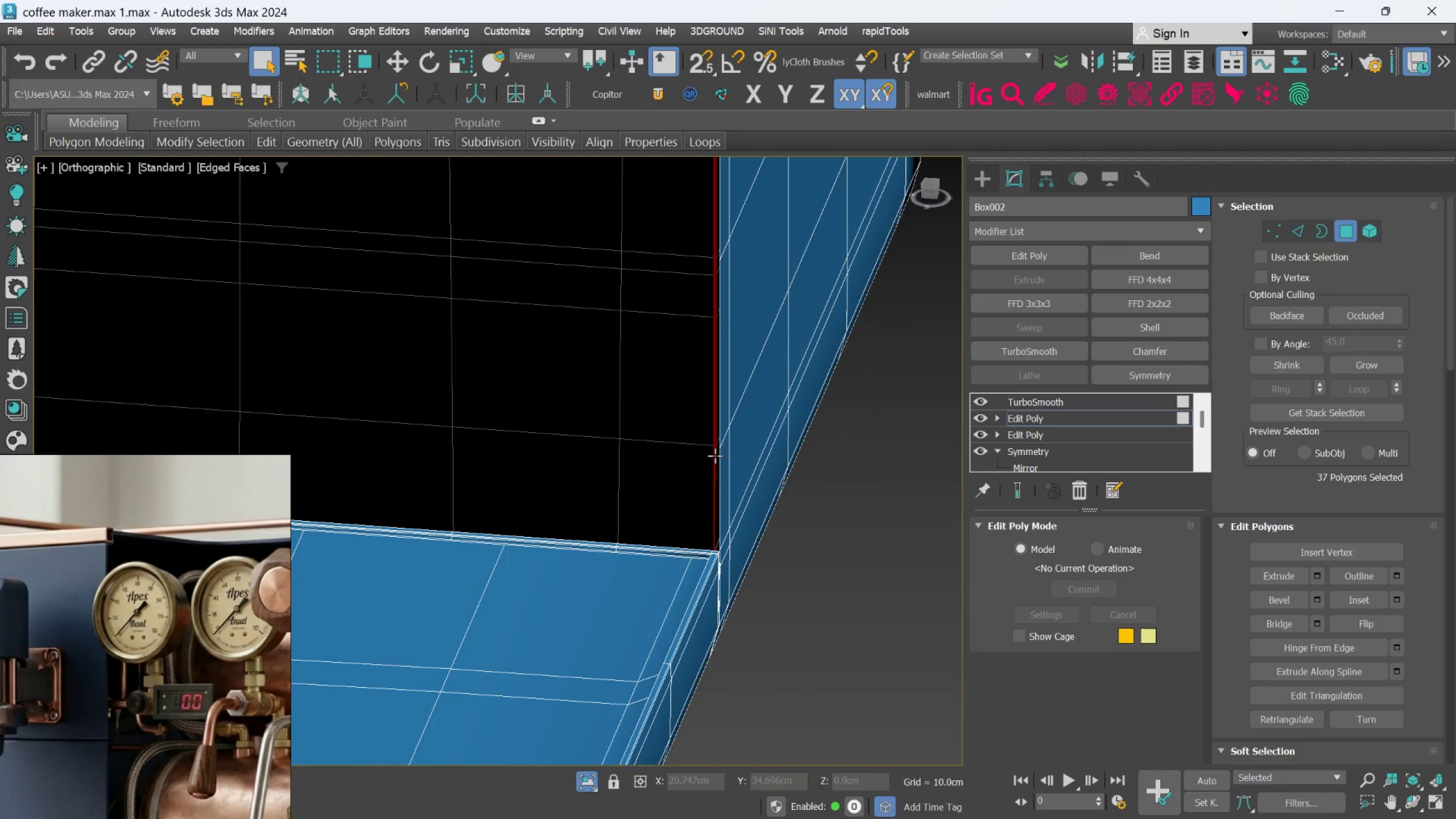 
hold_key(key=AltLeft, duration=0.51)
 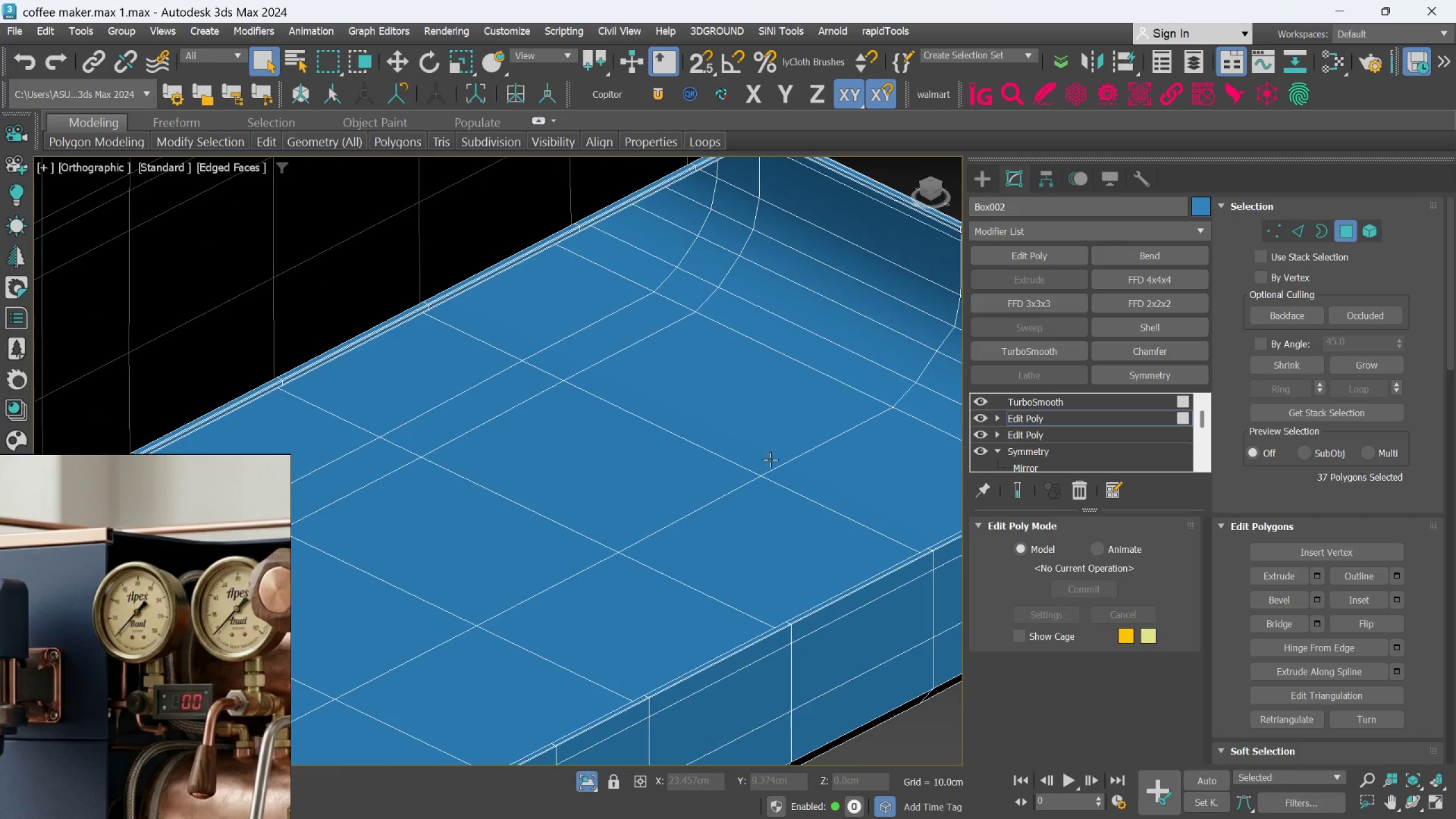 
scroll: coordinate [547, 434], scroll_direction: down, amount: 2.0
 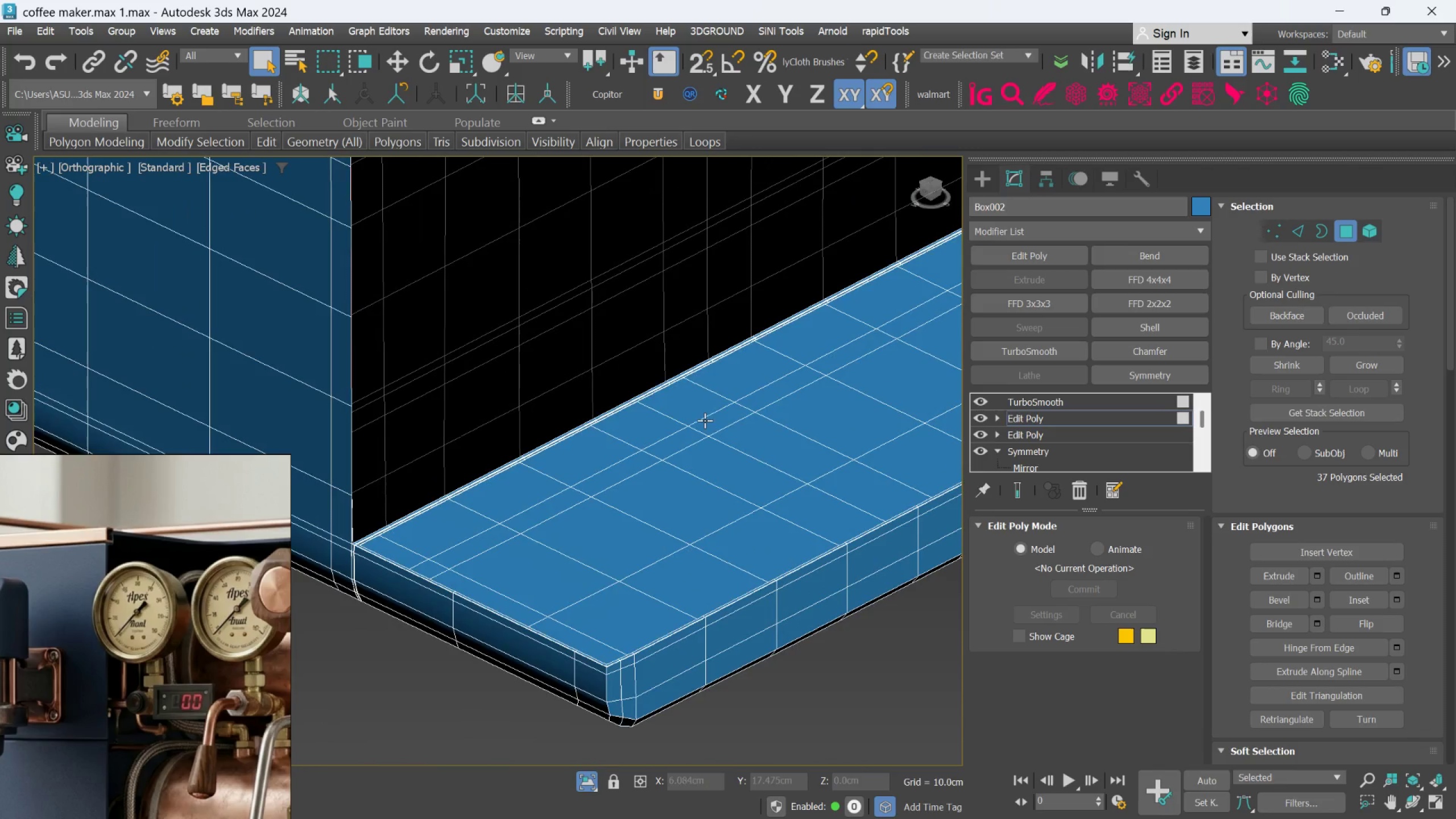 
scroll: coordinate [363, 489], scroll_direction: up, amount: 3.0
 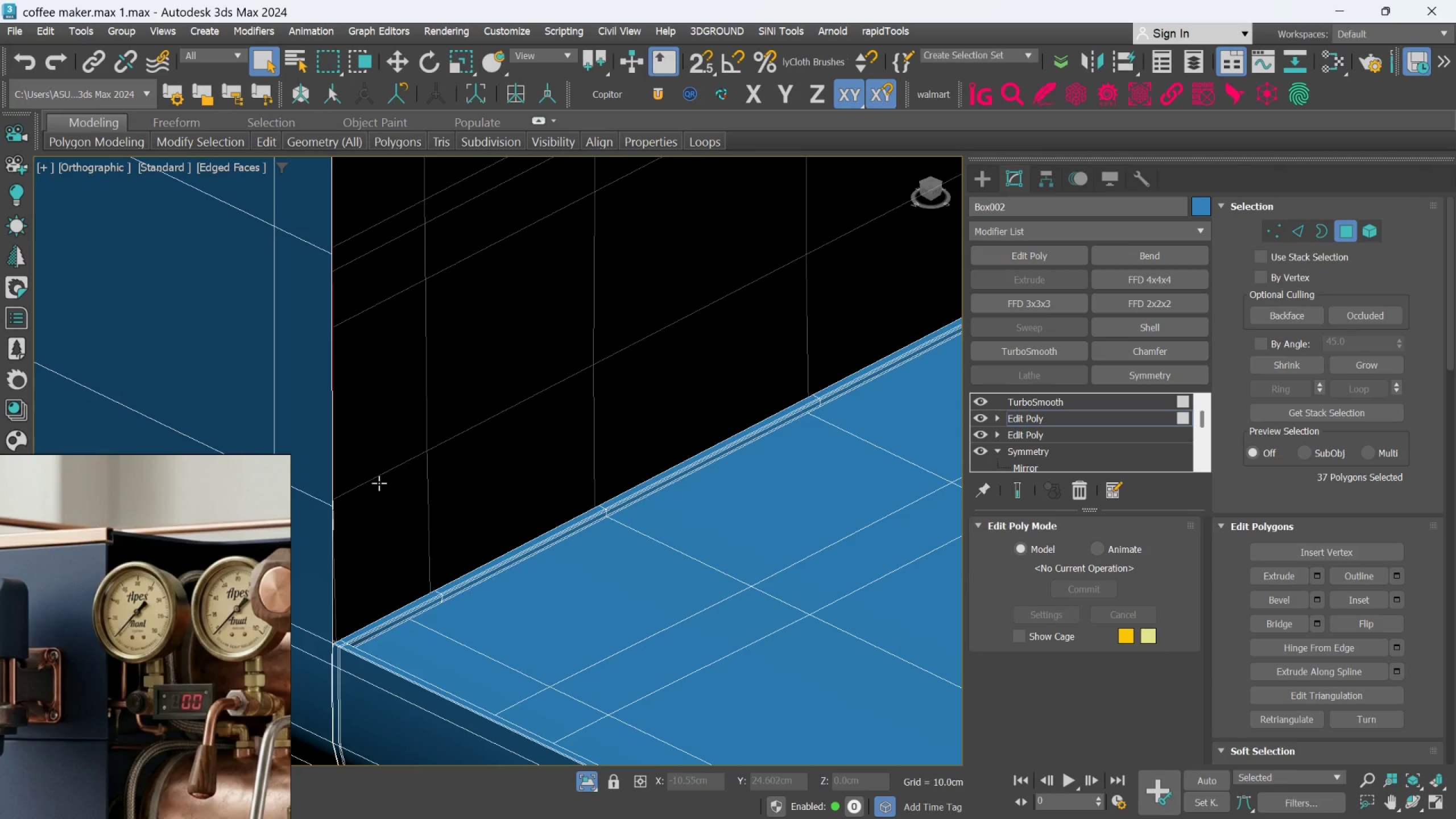 
hold_key(key=AltLeft, duration=0.41)
 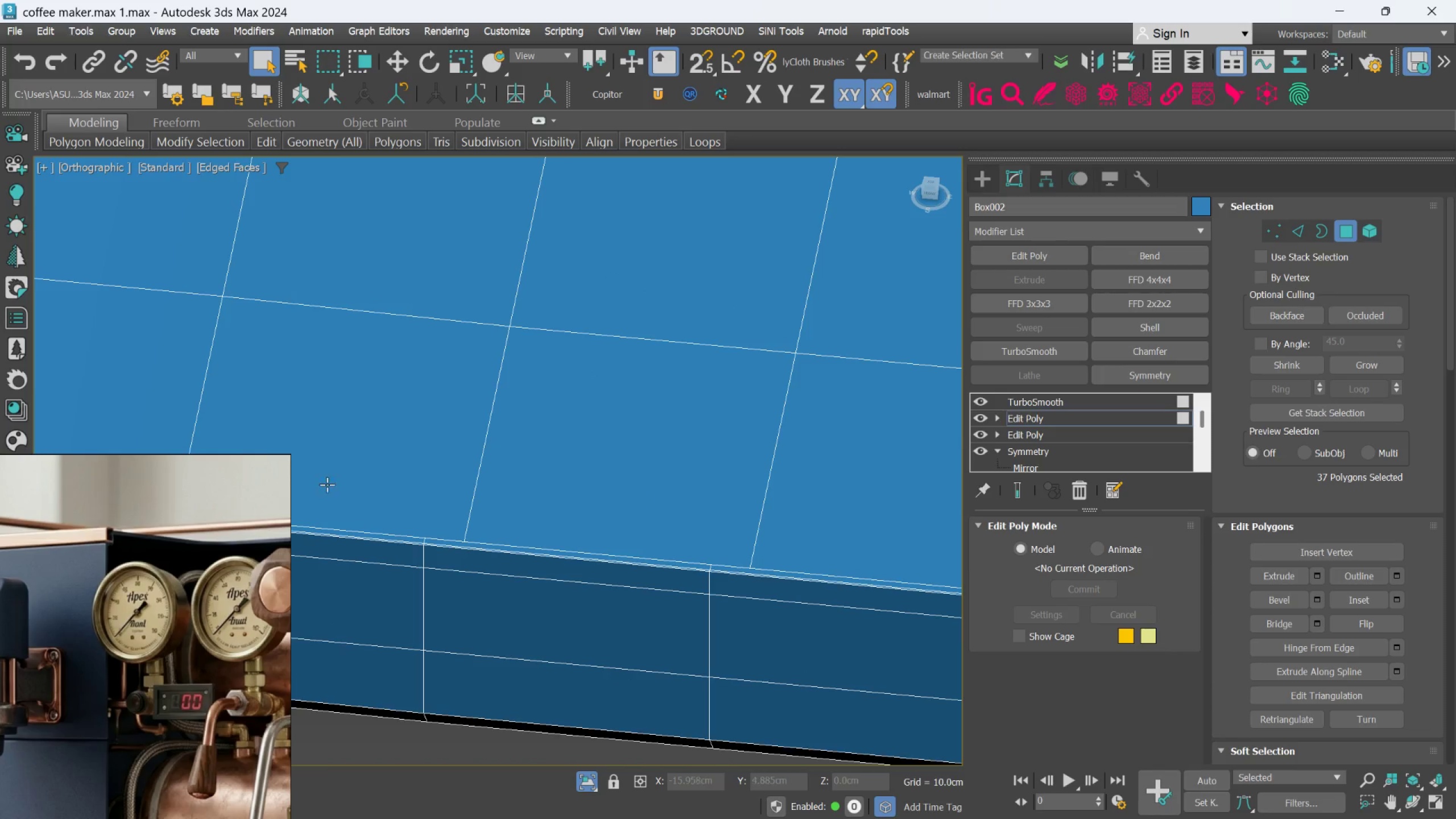 
scroll: coordinate [357, 498], scroll_direction: down, amount: 4.0
 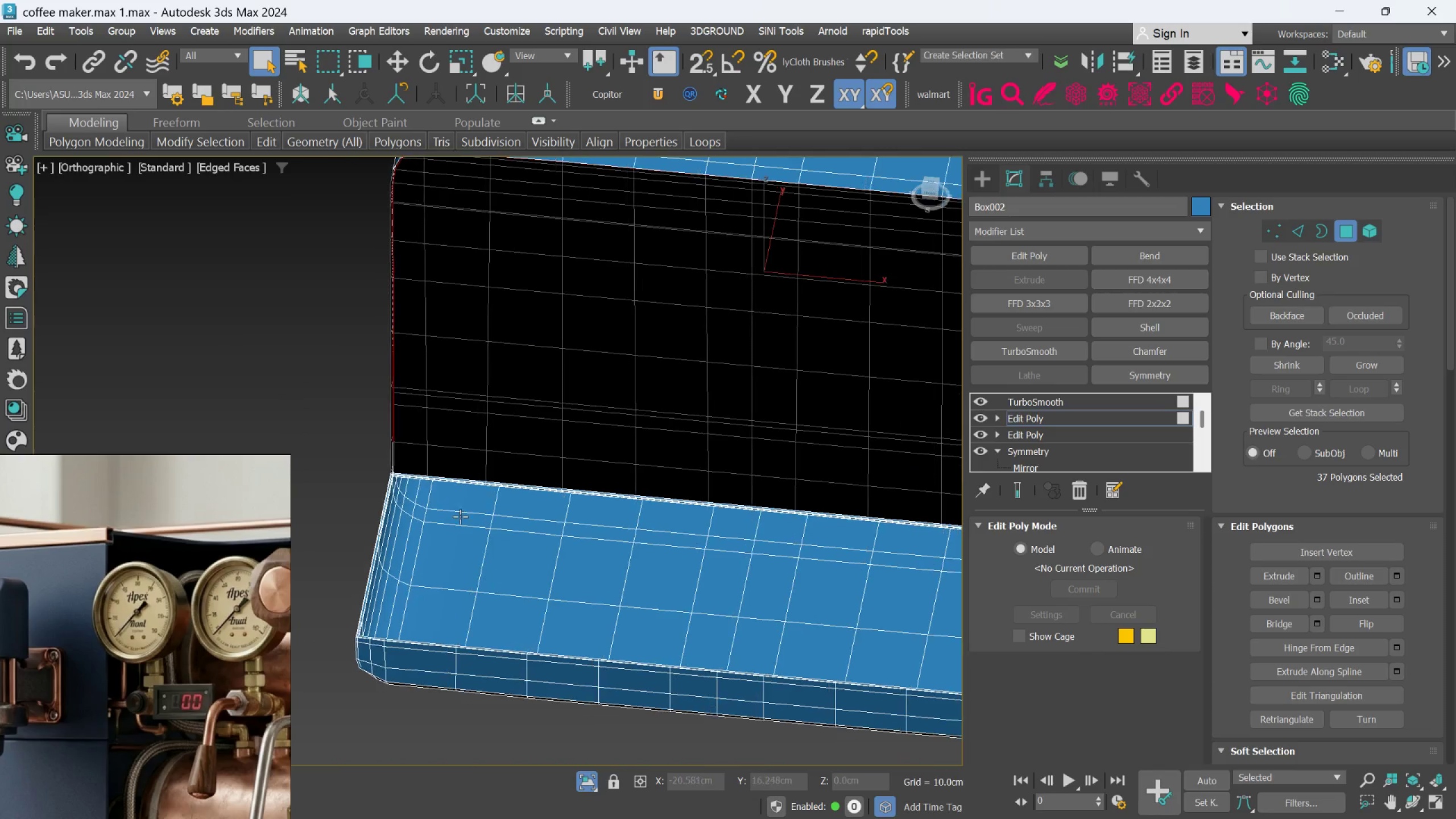 
hold_key(key=AltLeft, duration=0.7)
 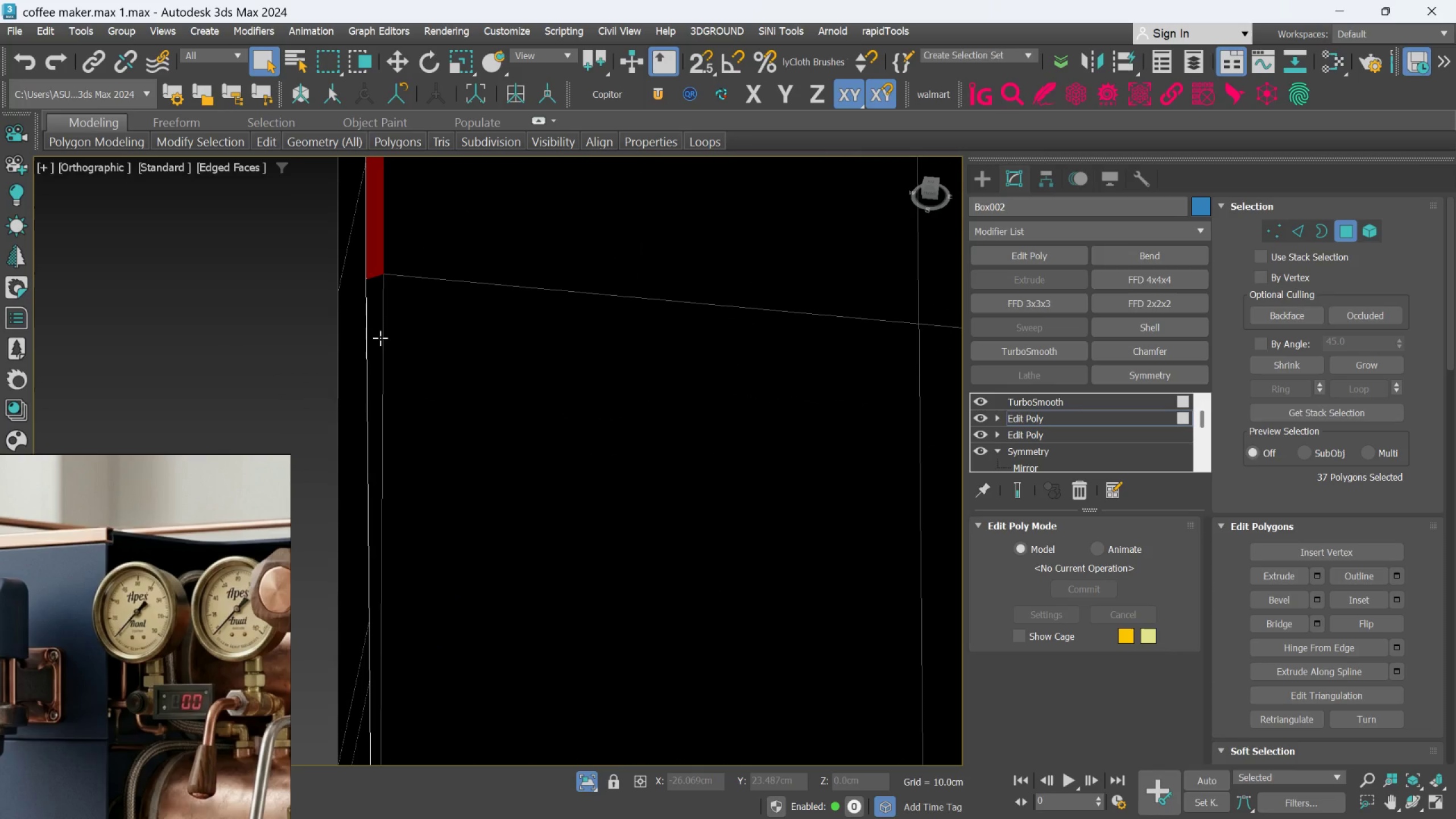 
scroll: coordinate [365, 392], scroll_direction: up, amount: 8.0
 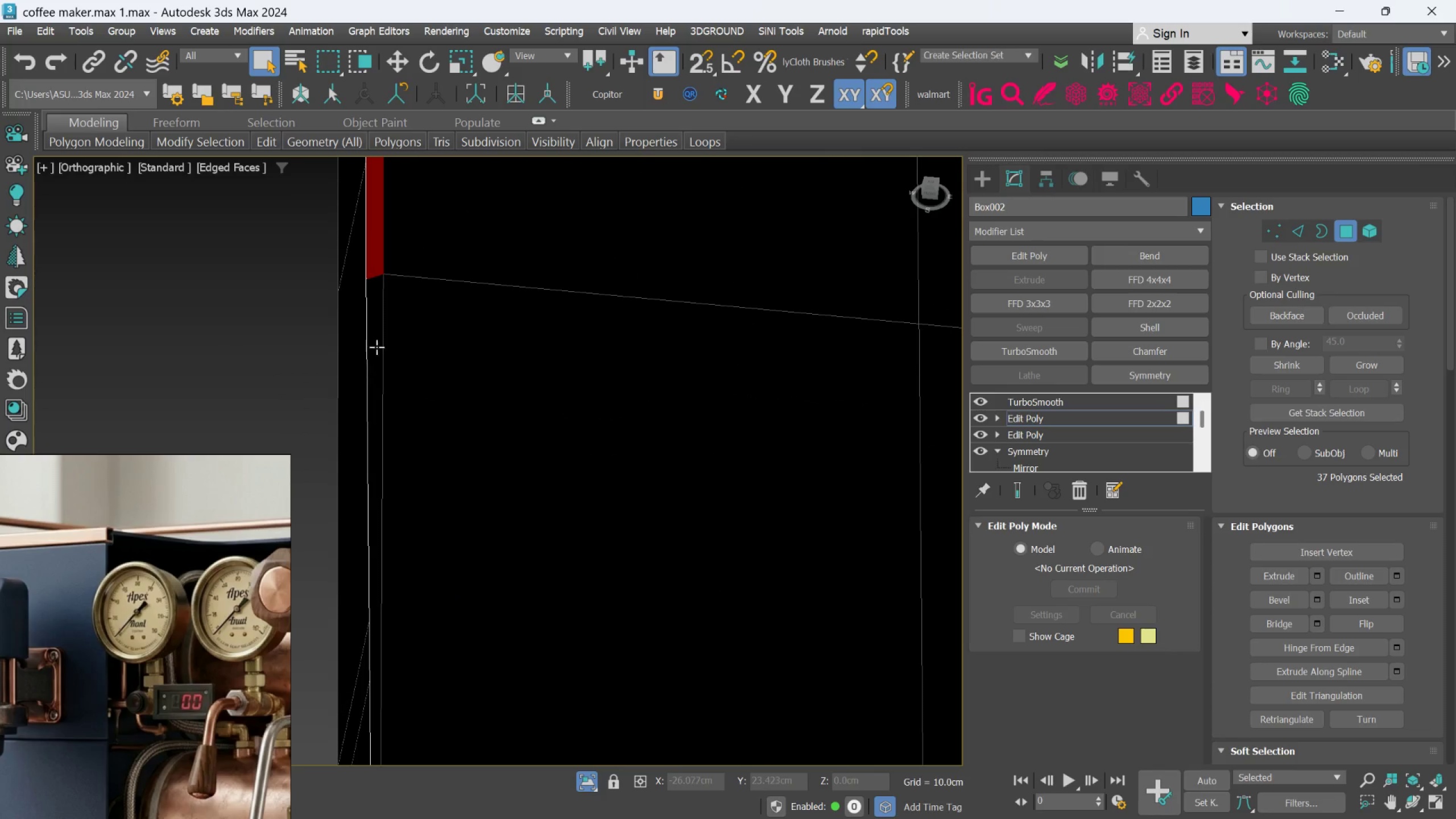 
left_click([380, 338])
 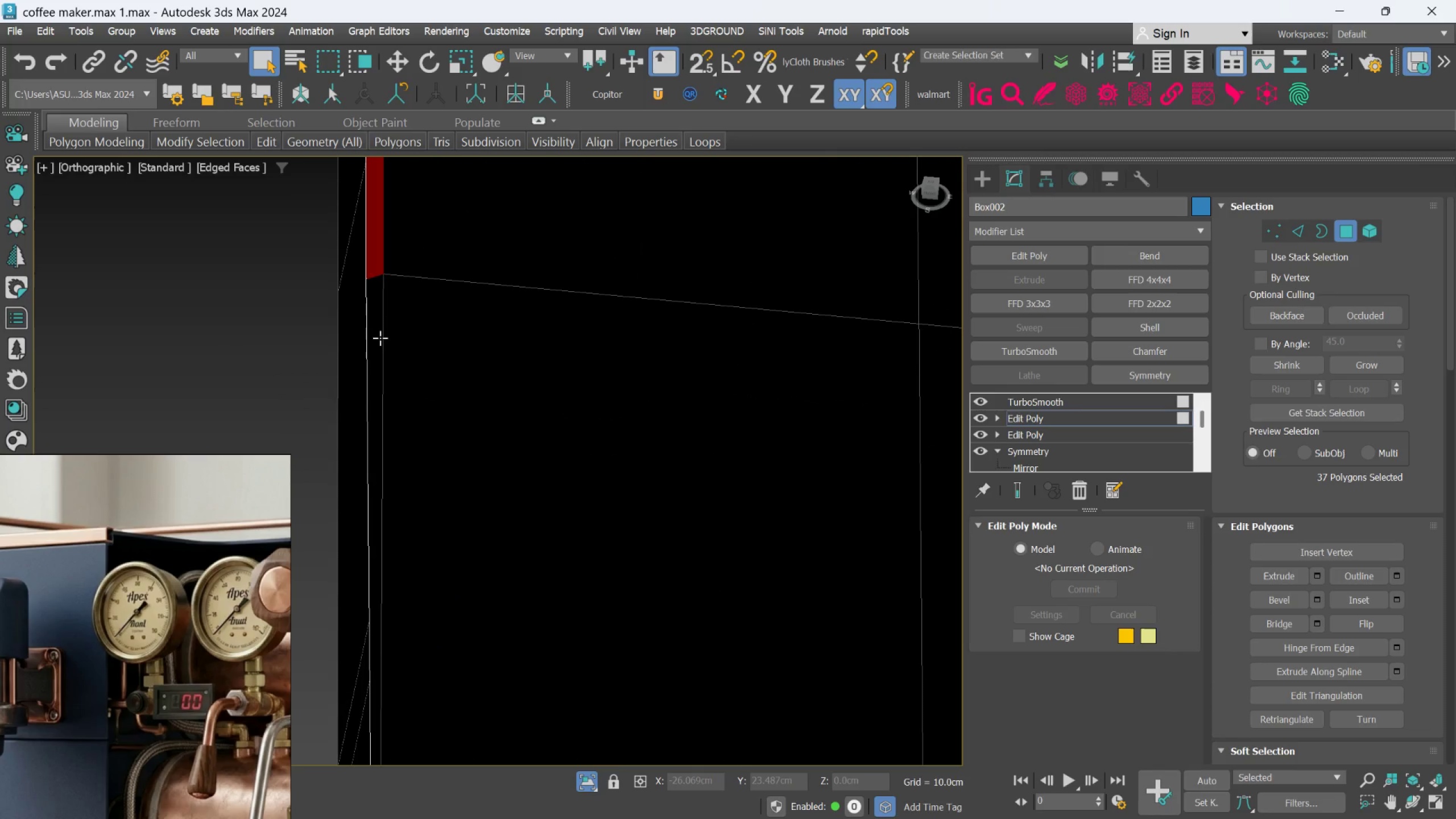 
hold_key(key=ControlLeft, duration=0.68)
left_click([380, 338])
 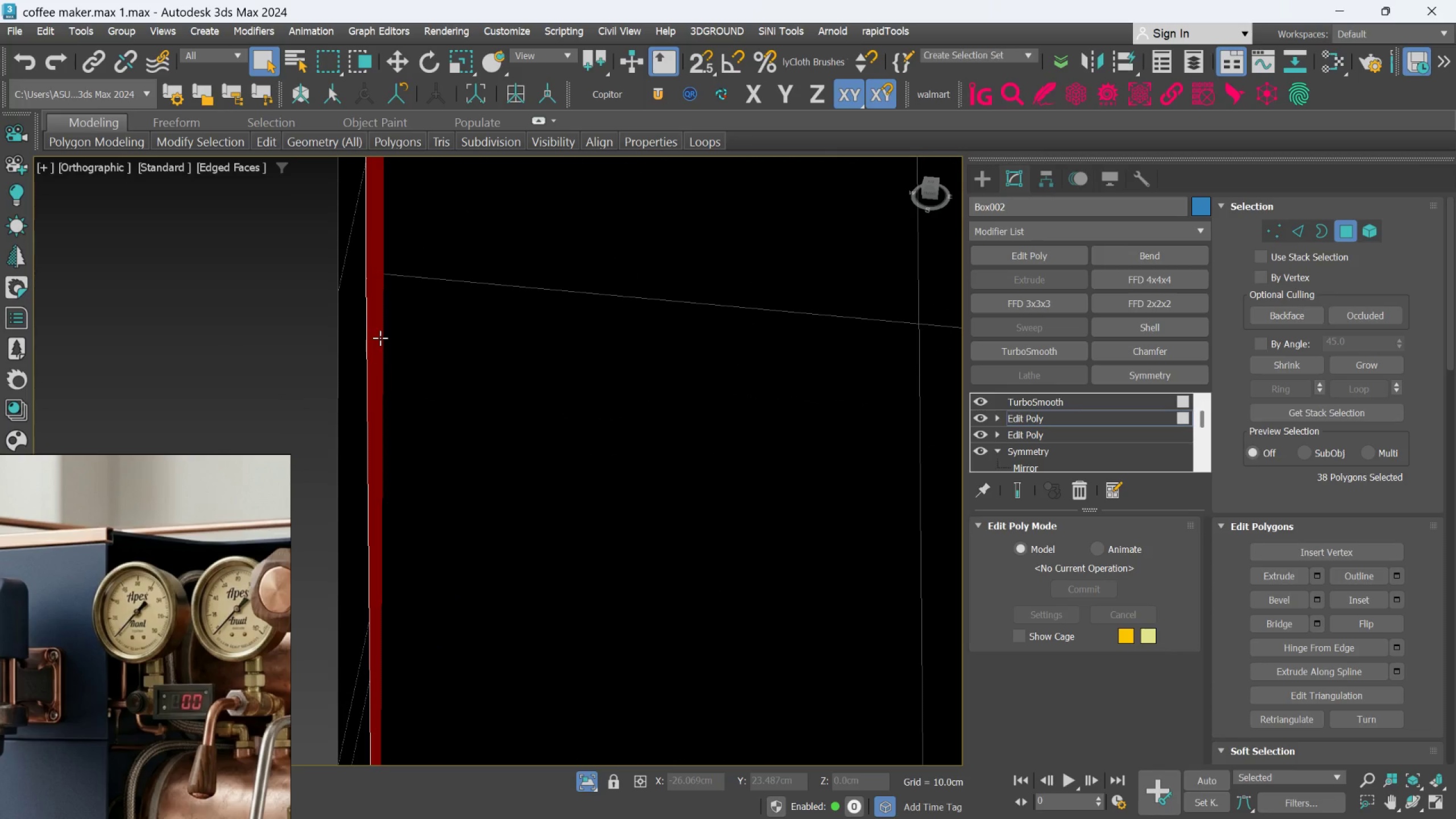 
scroll: coordinate [376, 365], scroll_direction: down, amount: 3.0
 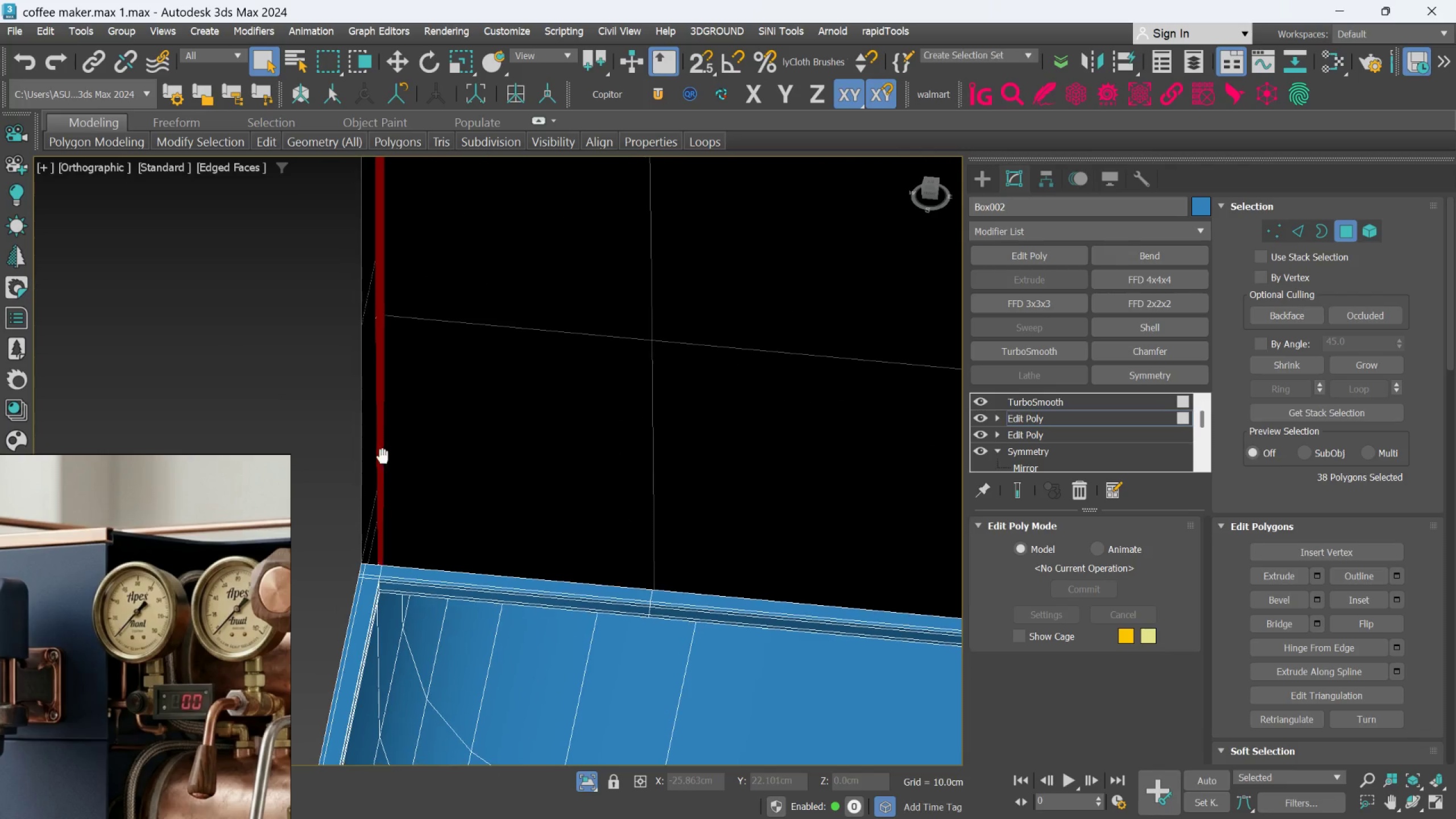 
hold_key(key=AltLeft, duration=0.42)
 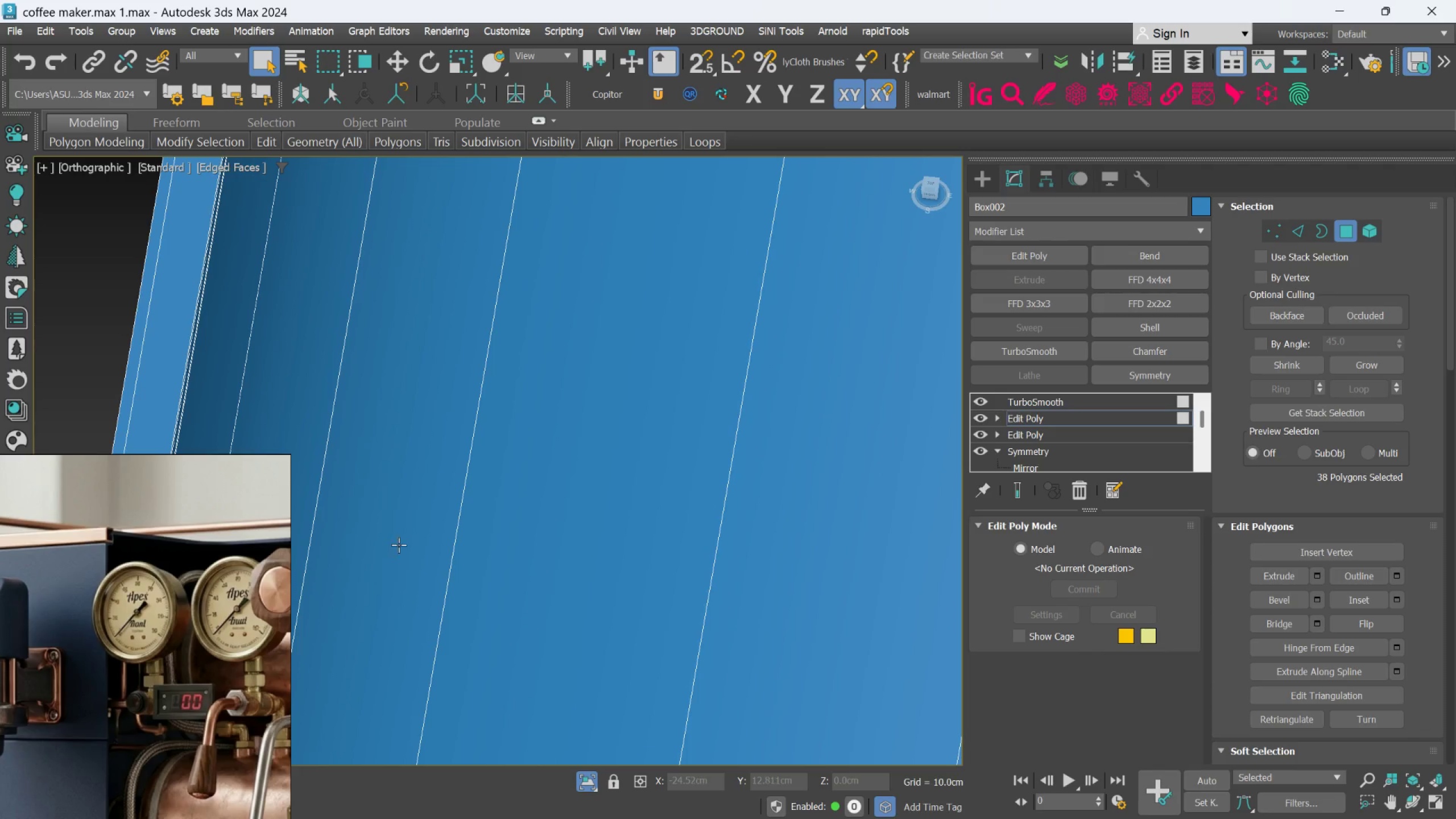 
scroll: coordinate [382, 562], scroll_direction: up, amount: 3.0
 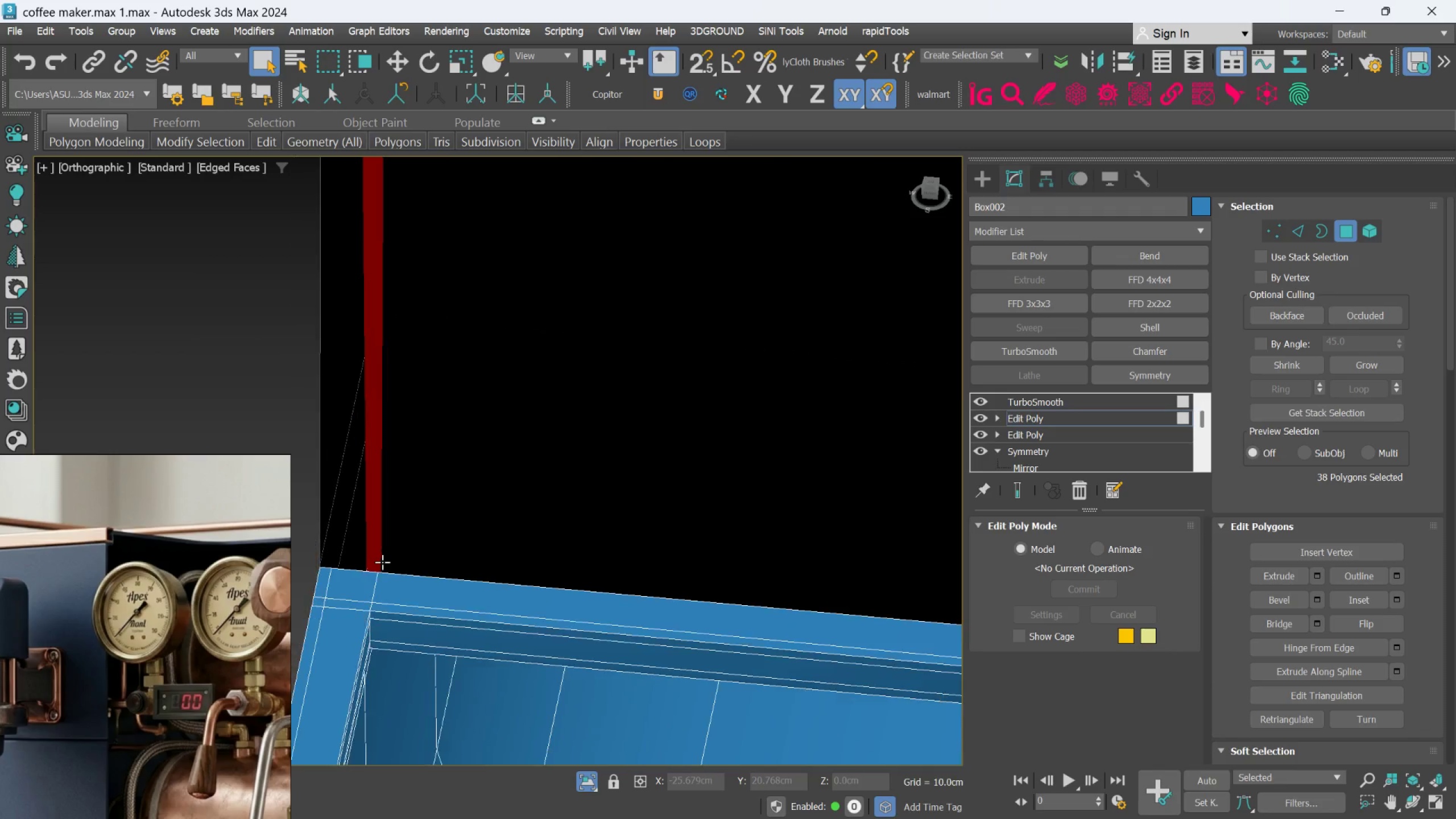 
scroll: coordinate [406, 543], scroll_direction: down, amount: 5.0
 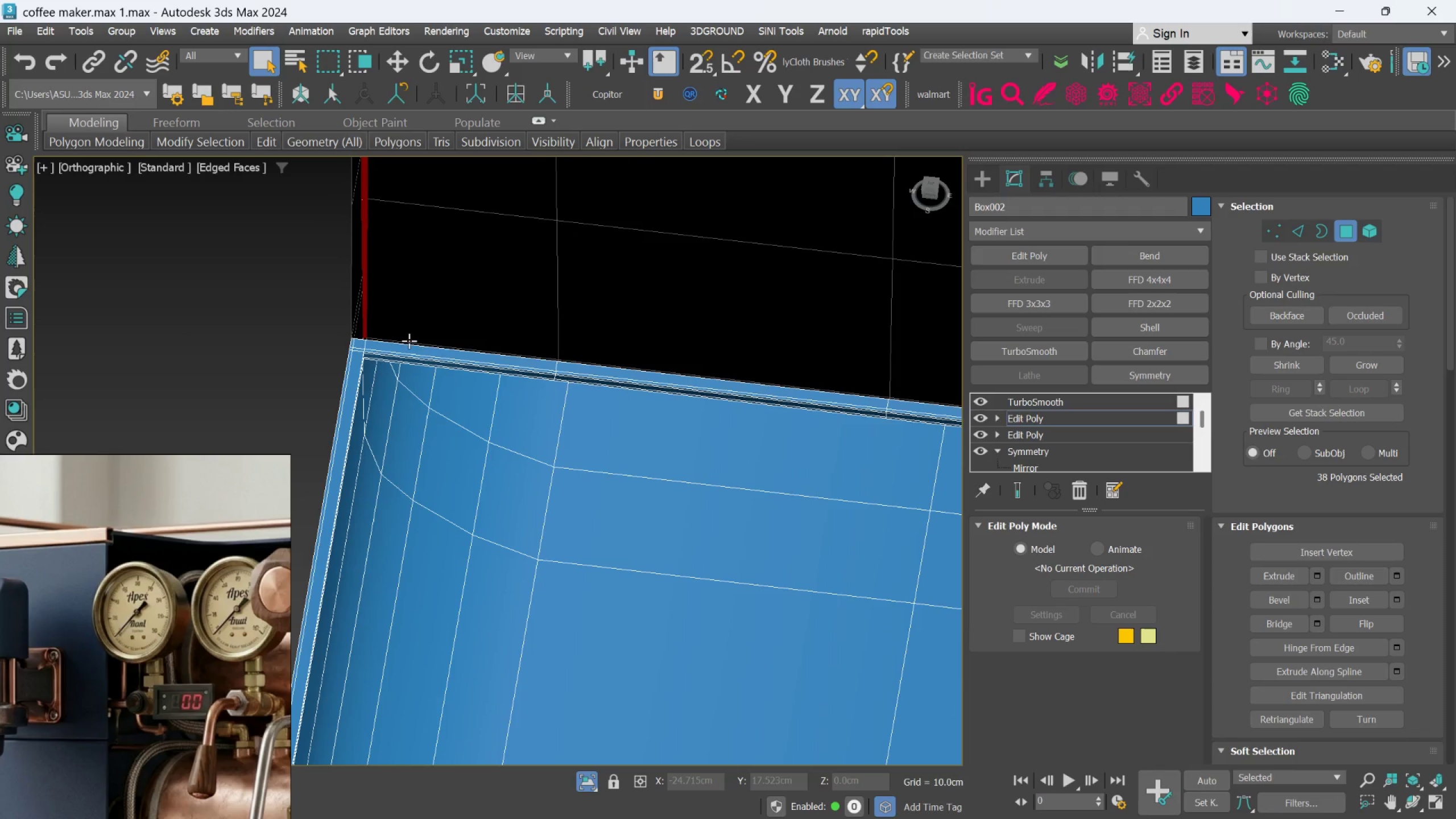 
hold_key(key=ControlLeft, duration=1.04)
left_click([355, 350])
 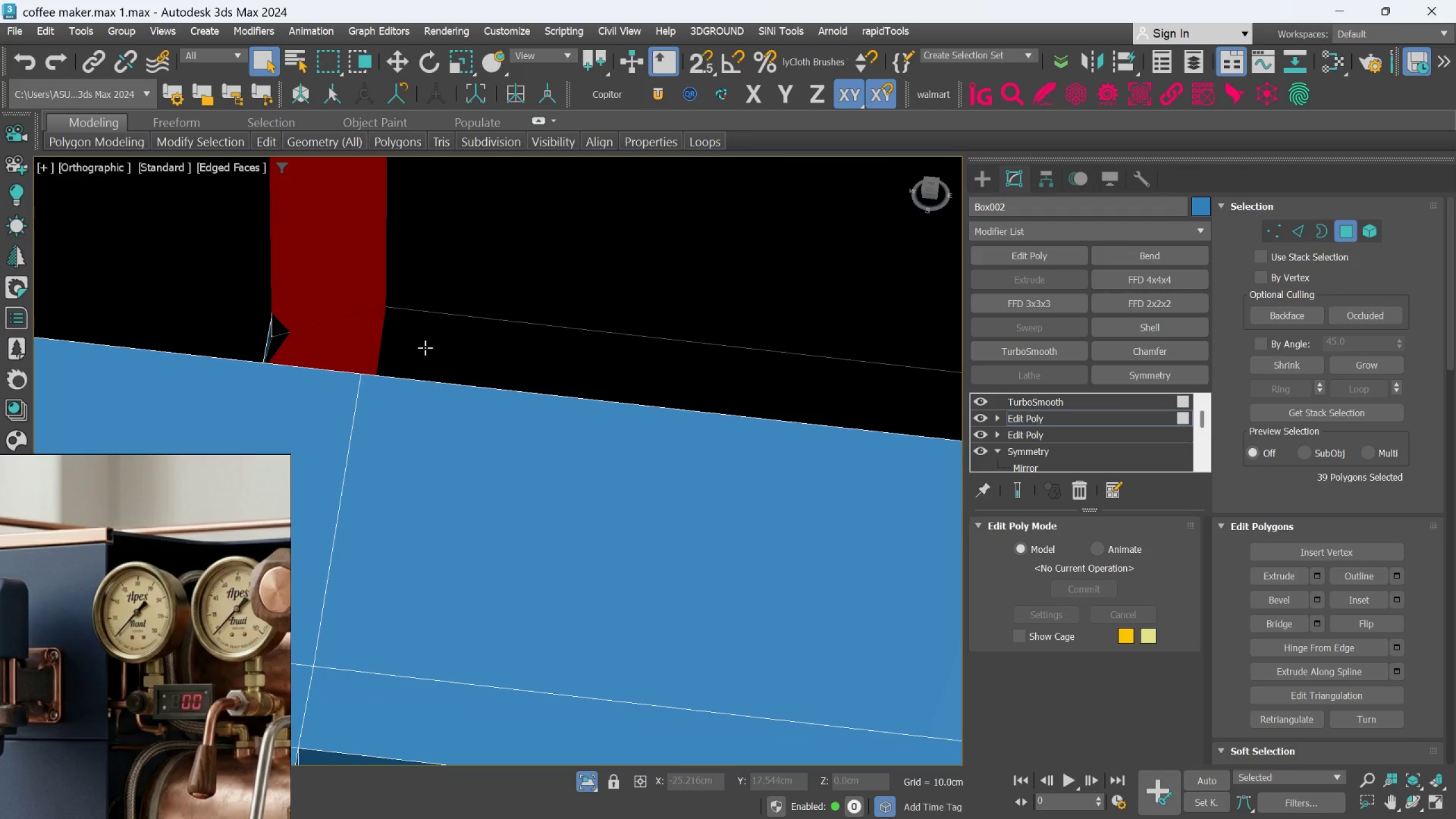 
scroll: coordinate [368, 373], scroll_direction: up, amount: 10.0
 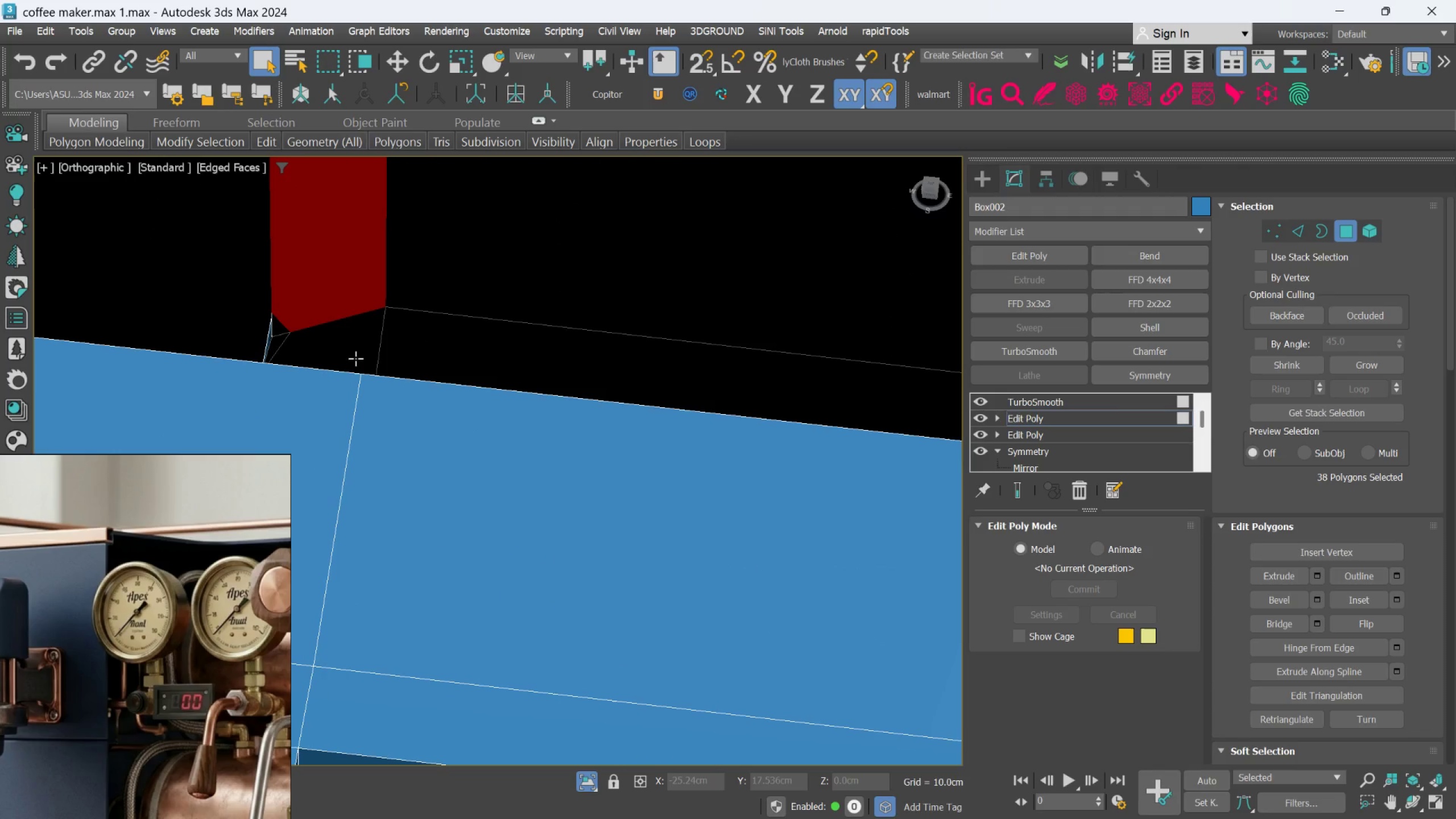 
double_click([425, 346])
 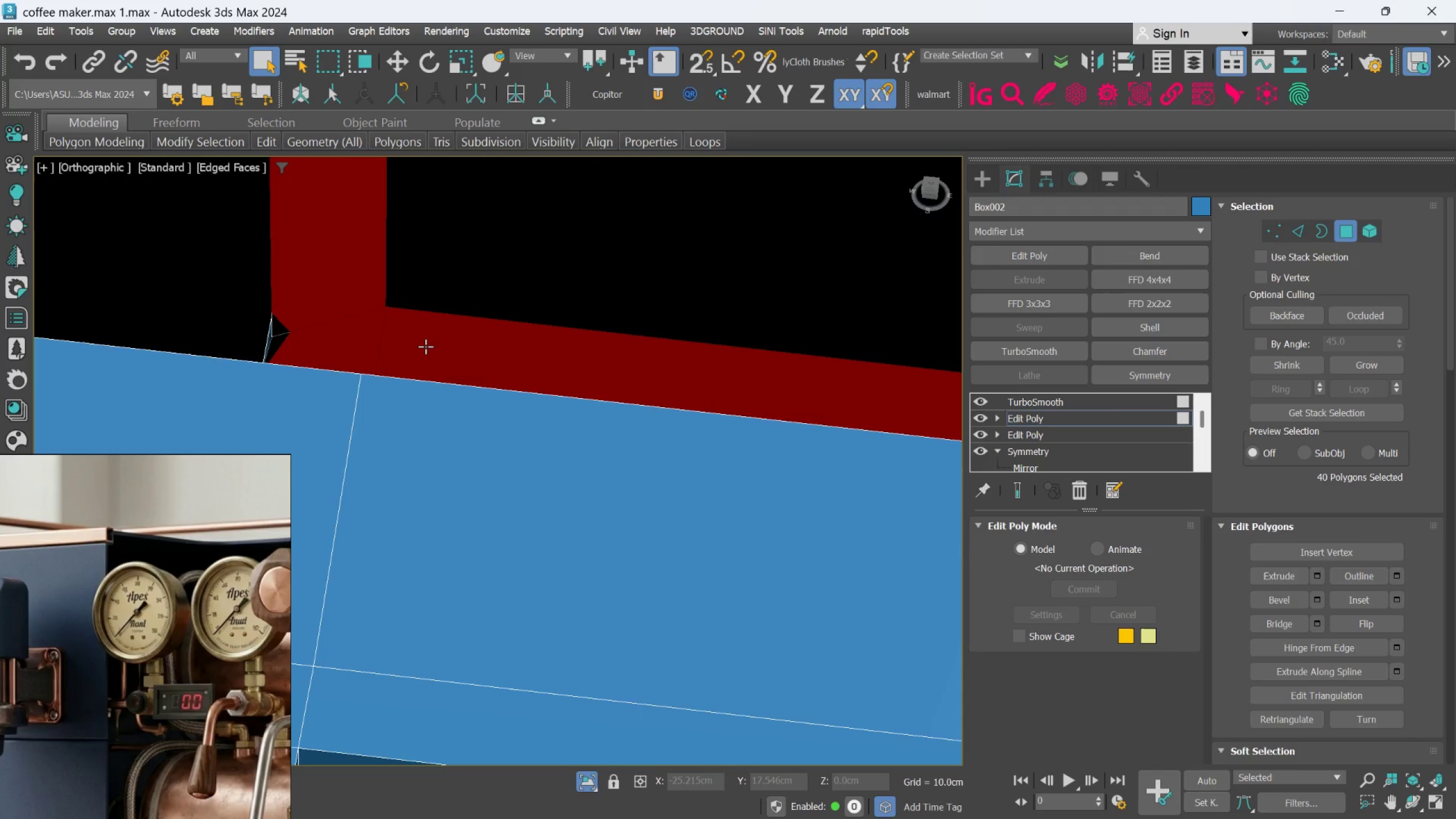 
scroll: coordinate [478, 362], scroll_direction: down, amount: 9.0
 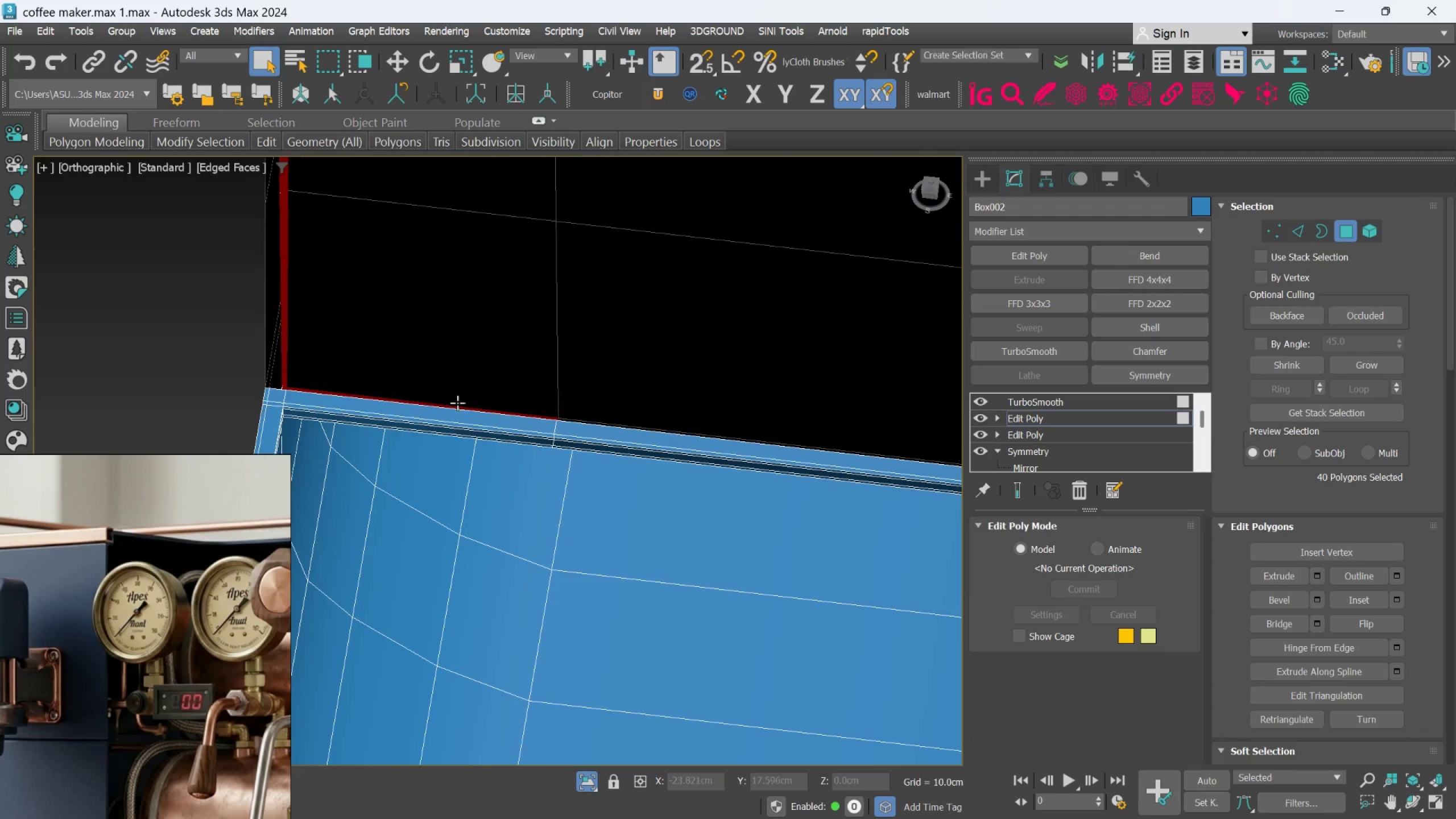 
scroll: coordinate [630, 439], scroll_direction: up, amount: 7.0
 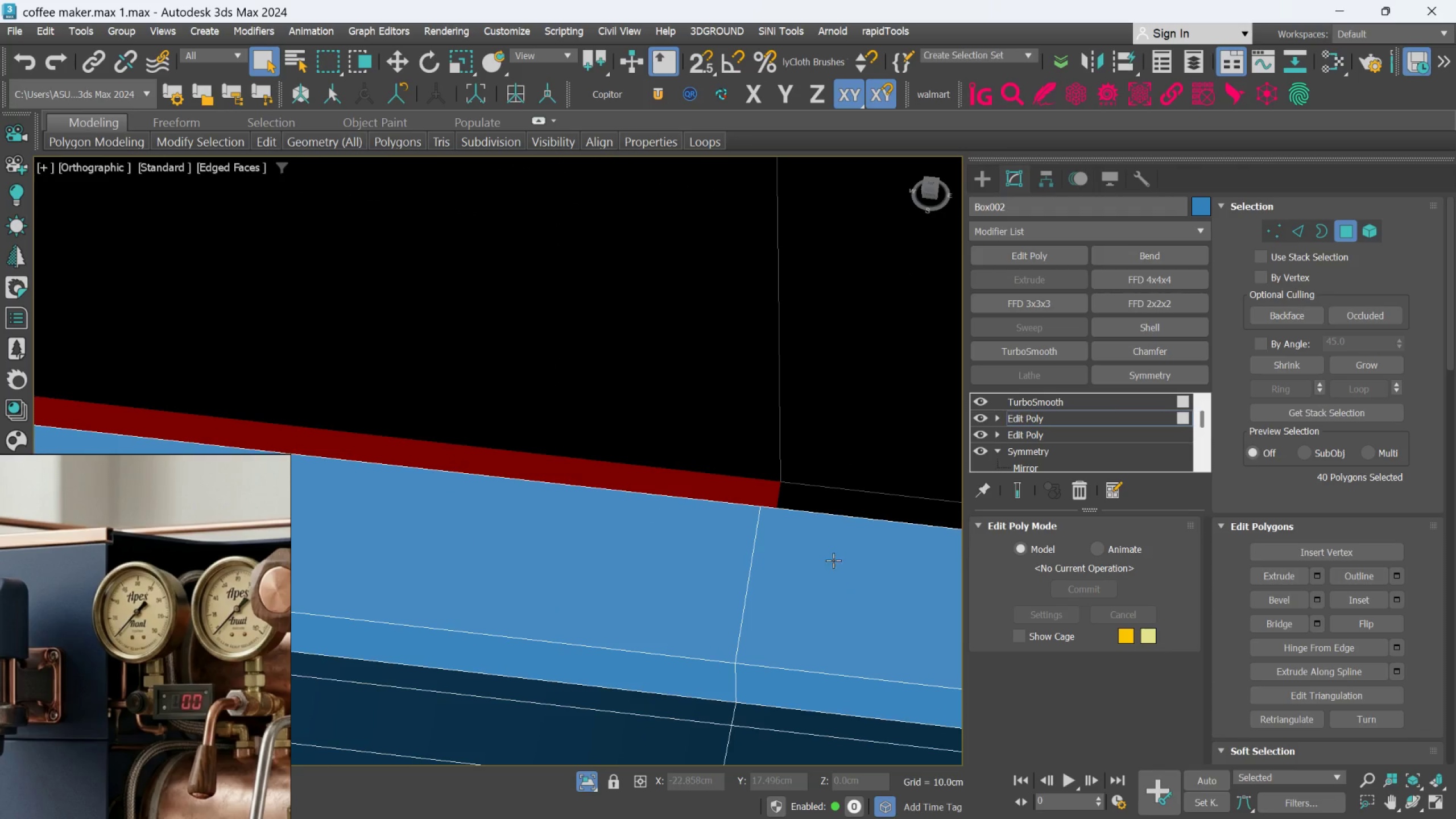 
hold_key(key=ControlLeft, duration=0.69)
left_click([701, 498])
 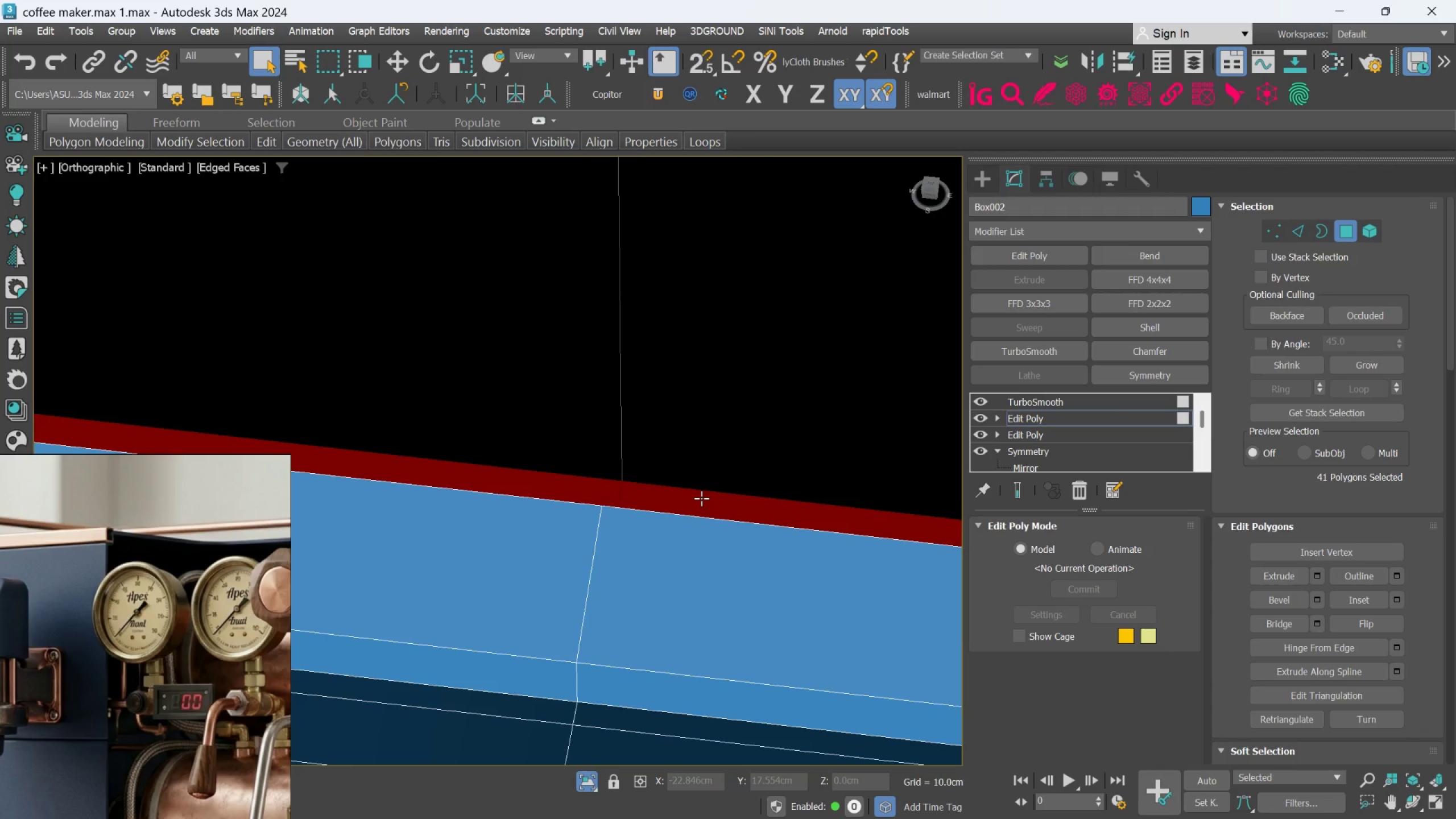 
scroll: coordinate [701, 498], scroll_direction: down, amount: 4.0
 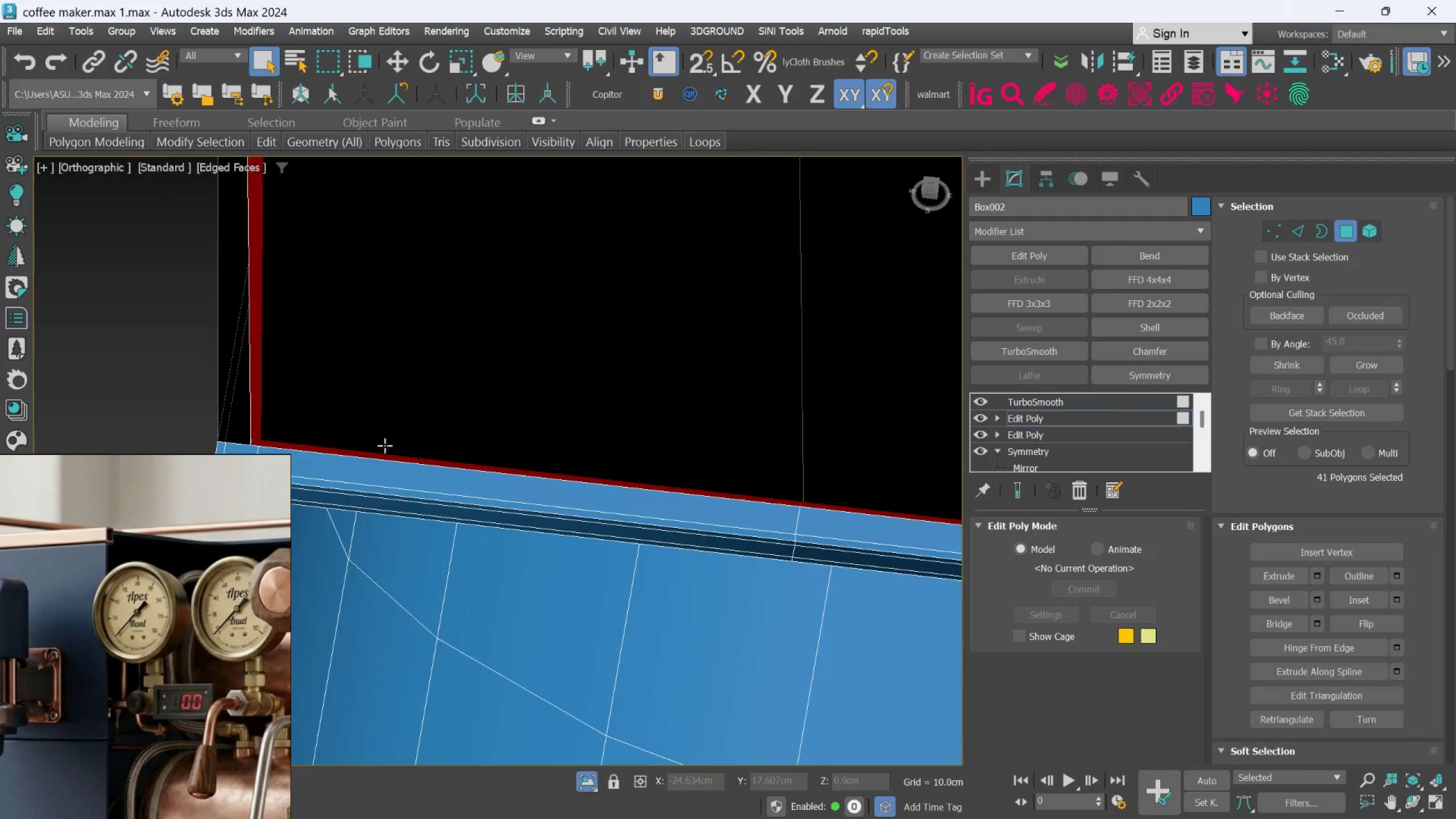 
scroll: coordinate [301, 431], scroll_direction: up, amount: 3.0
 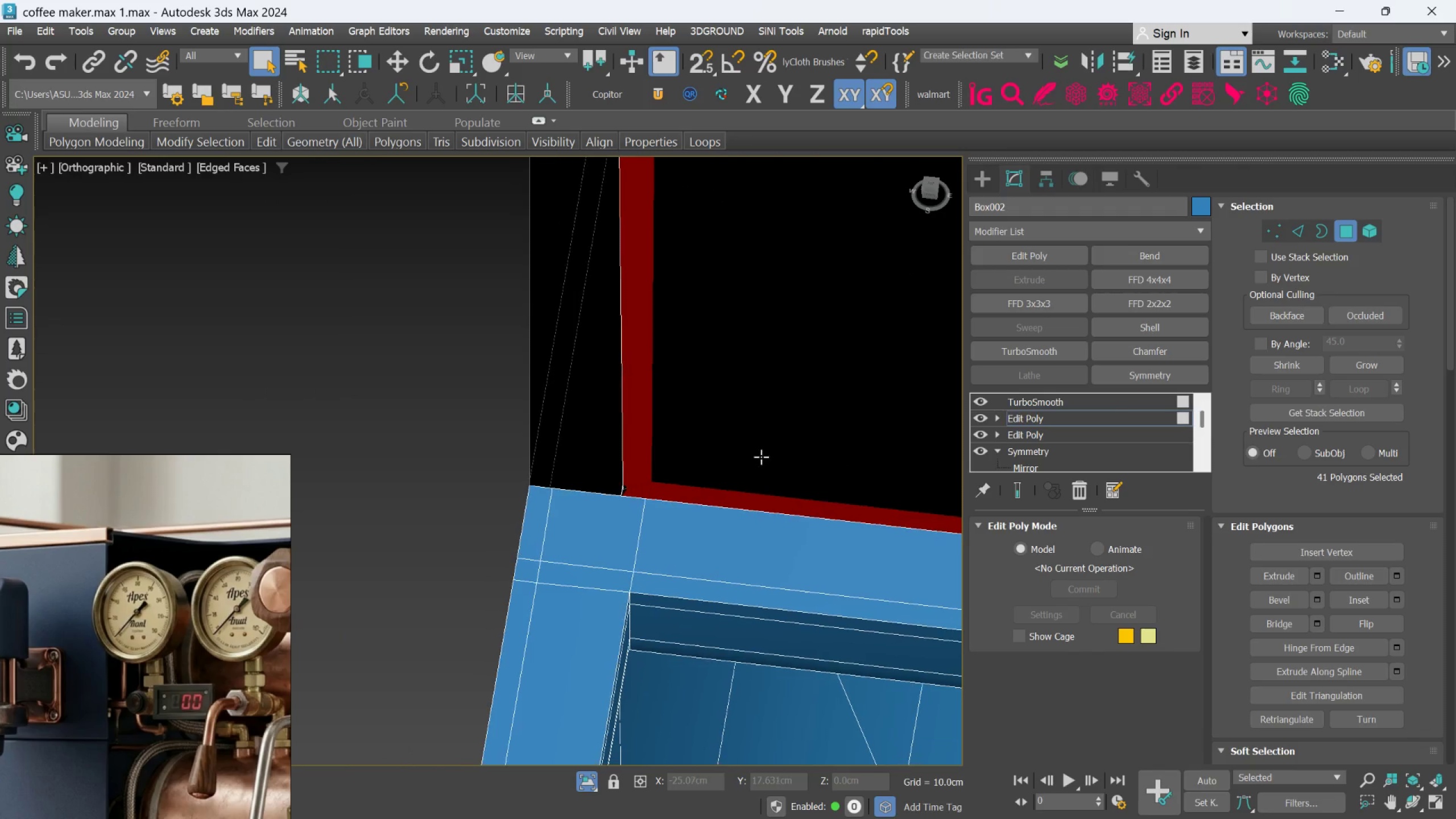 
hold_key(key=ControlLeft, duration=1.09)
 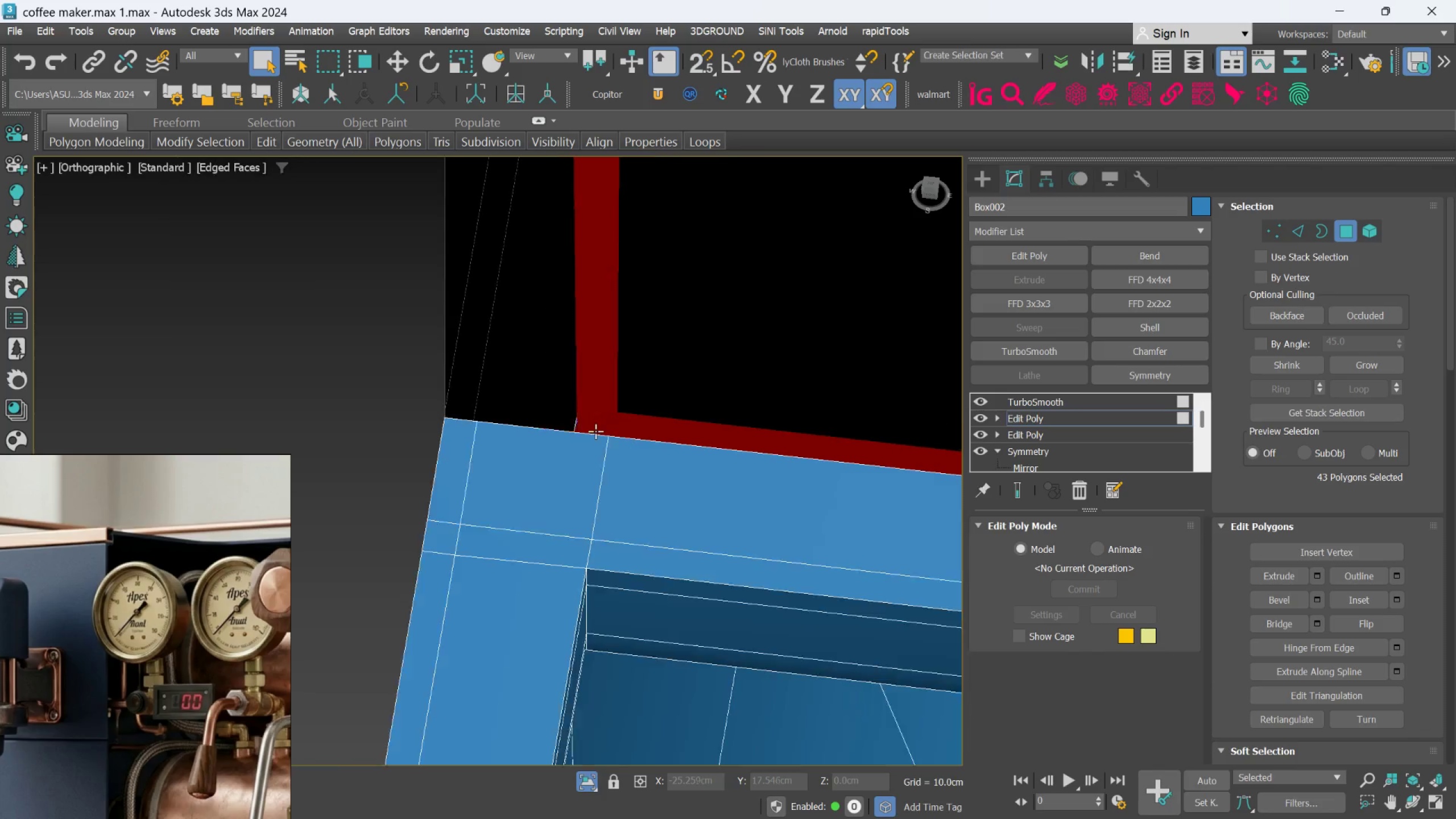 
scroll: coordinate [575, 484], scroll_direction: up, amount: 7.0
 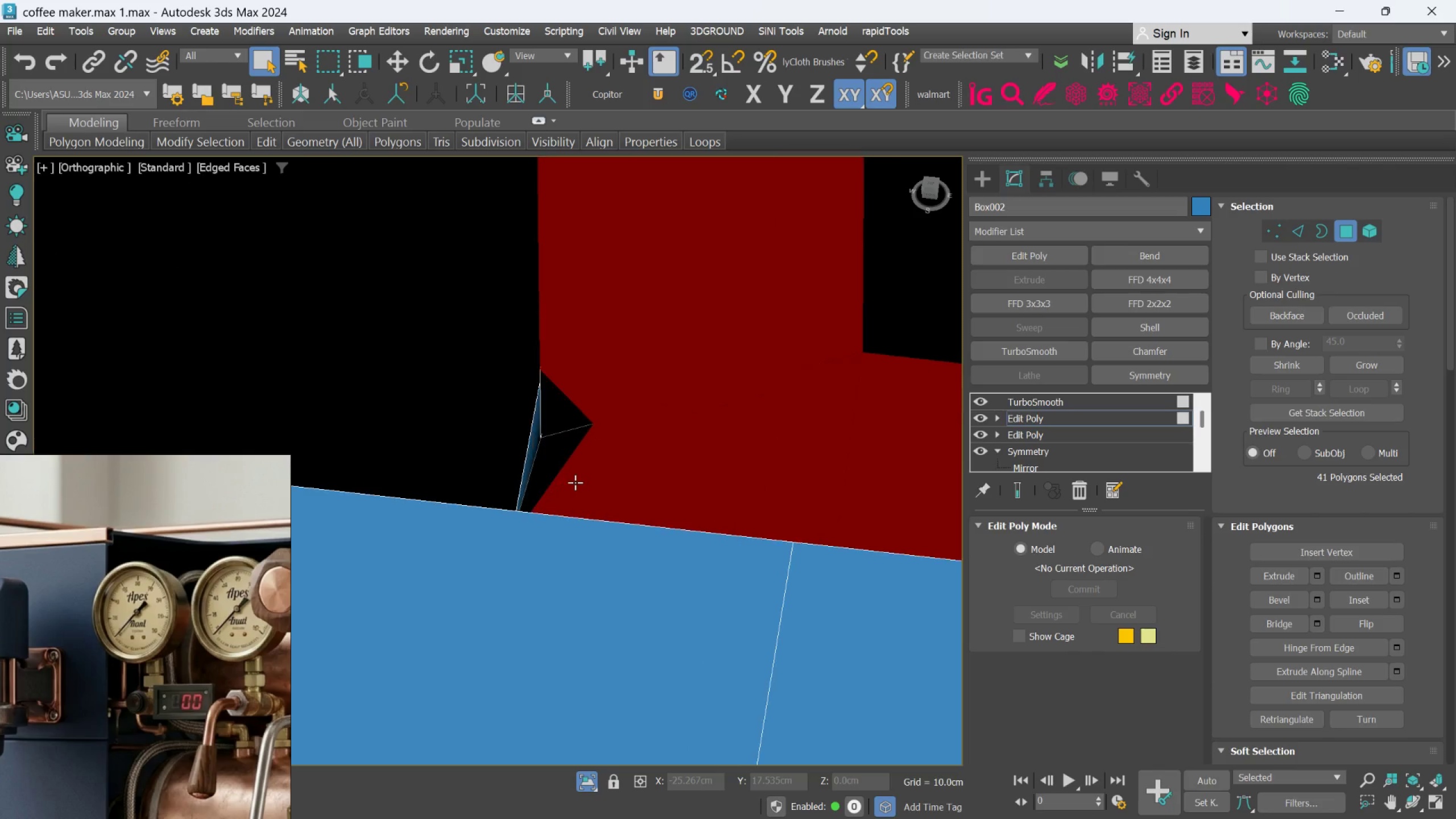 
left_click([561, 450])
 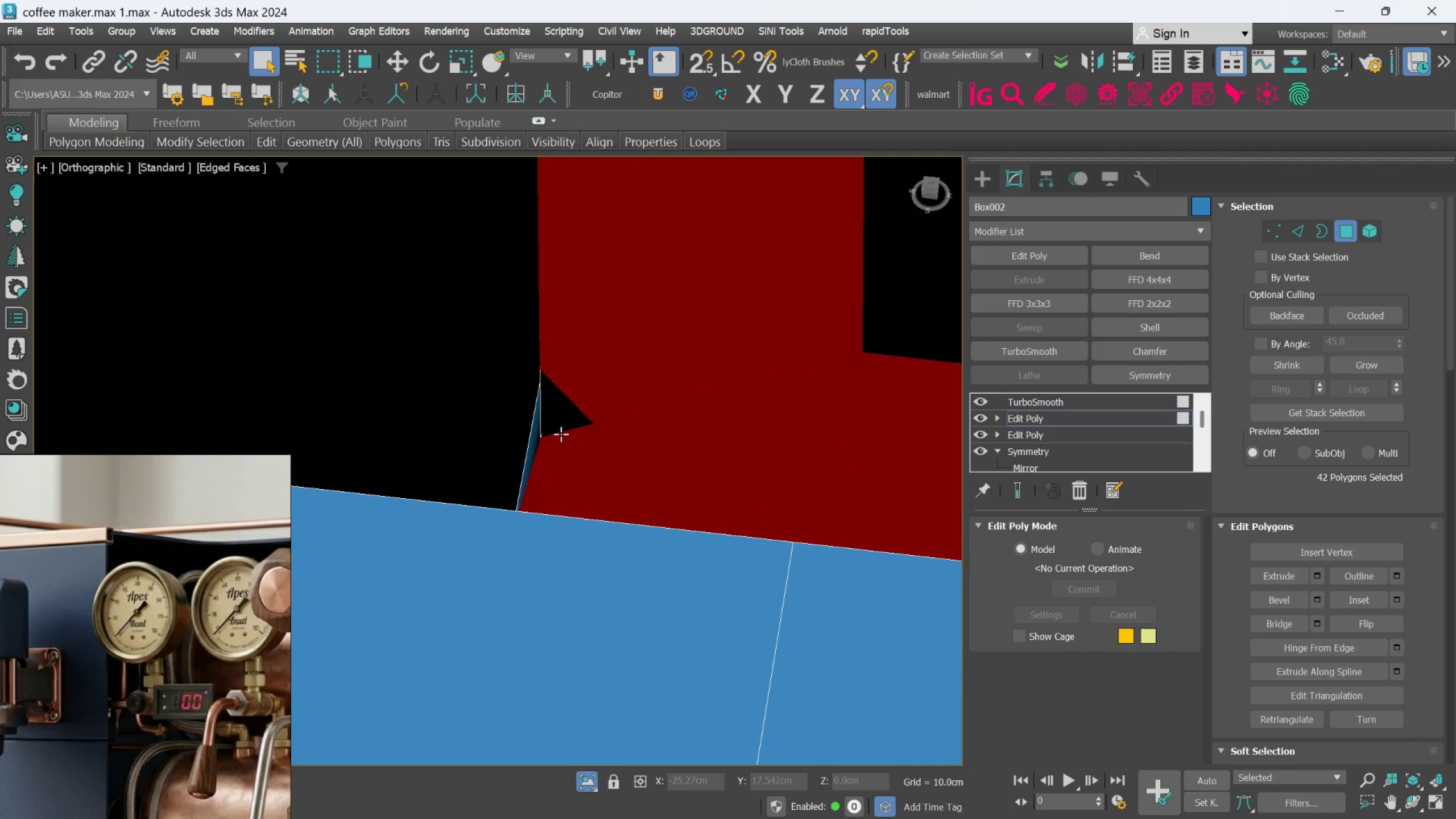 
double_click([555, 419])
 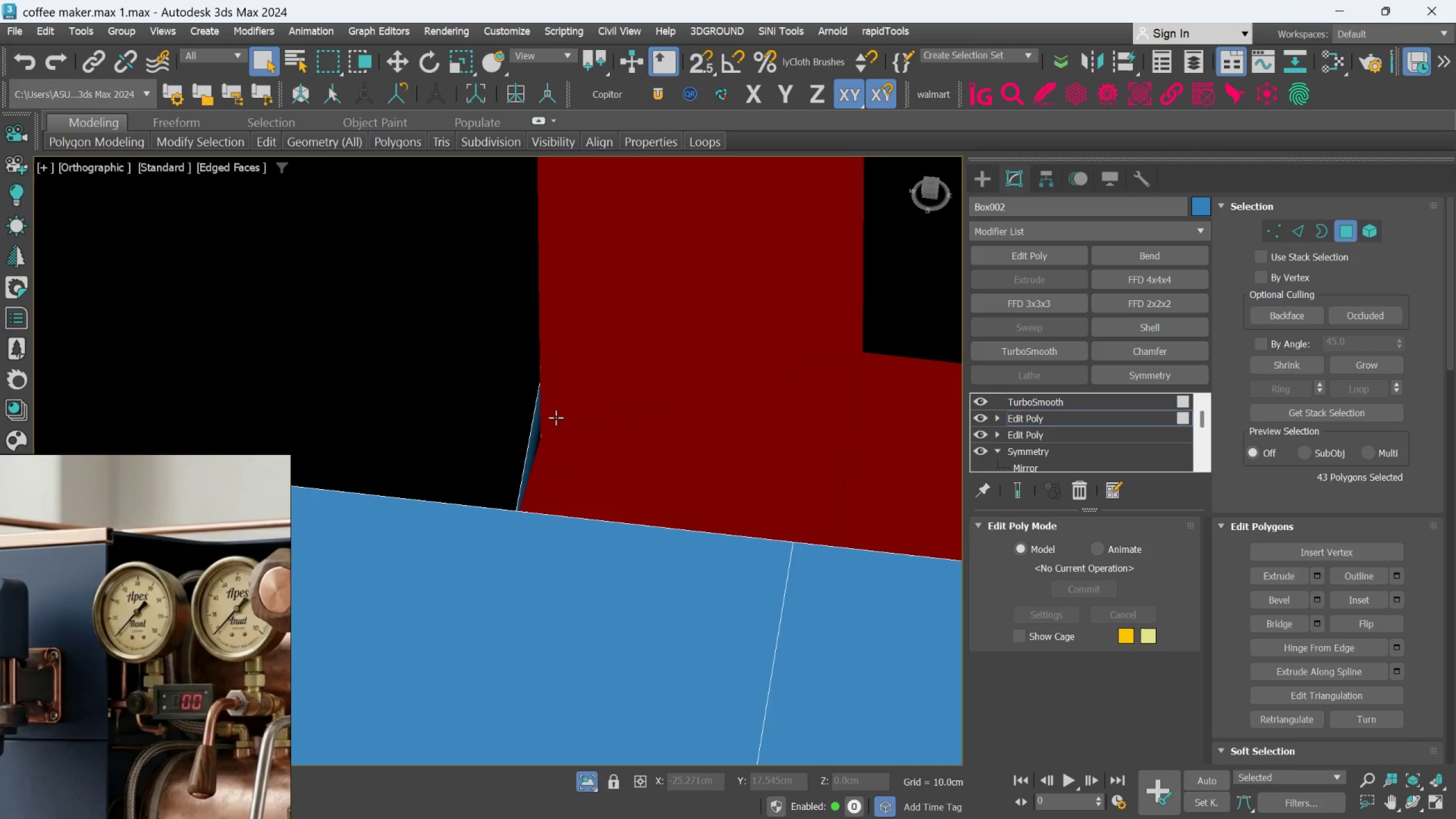 
scroll: coordinate [704, 491], scroll_direction: down, amount: 20.0
 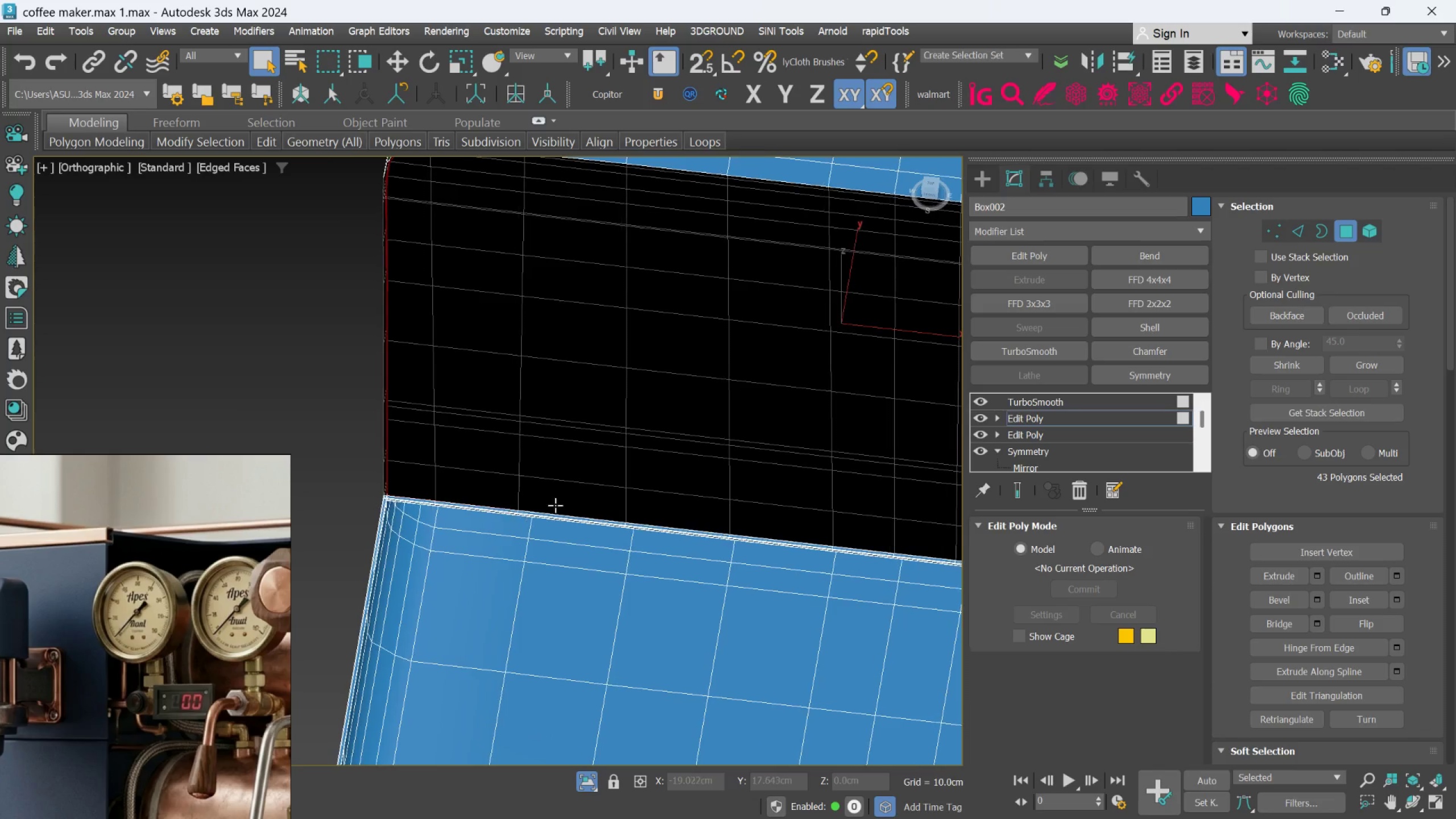 
hold_key(key=AltLeft, duration=0.45)
 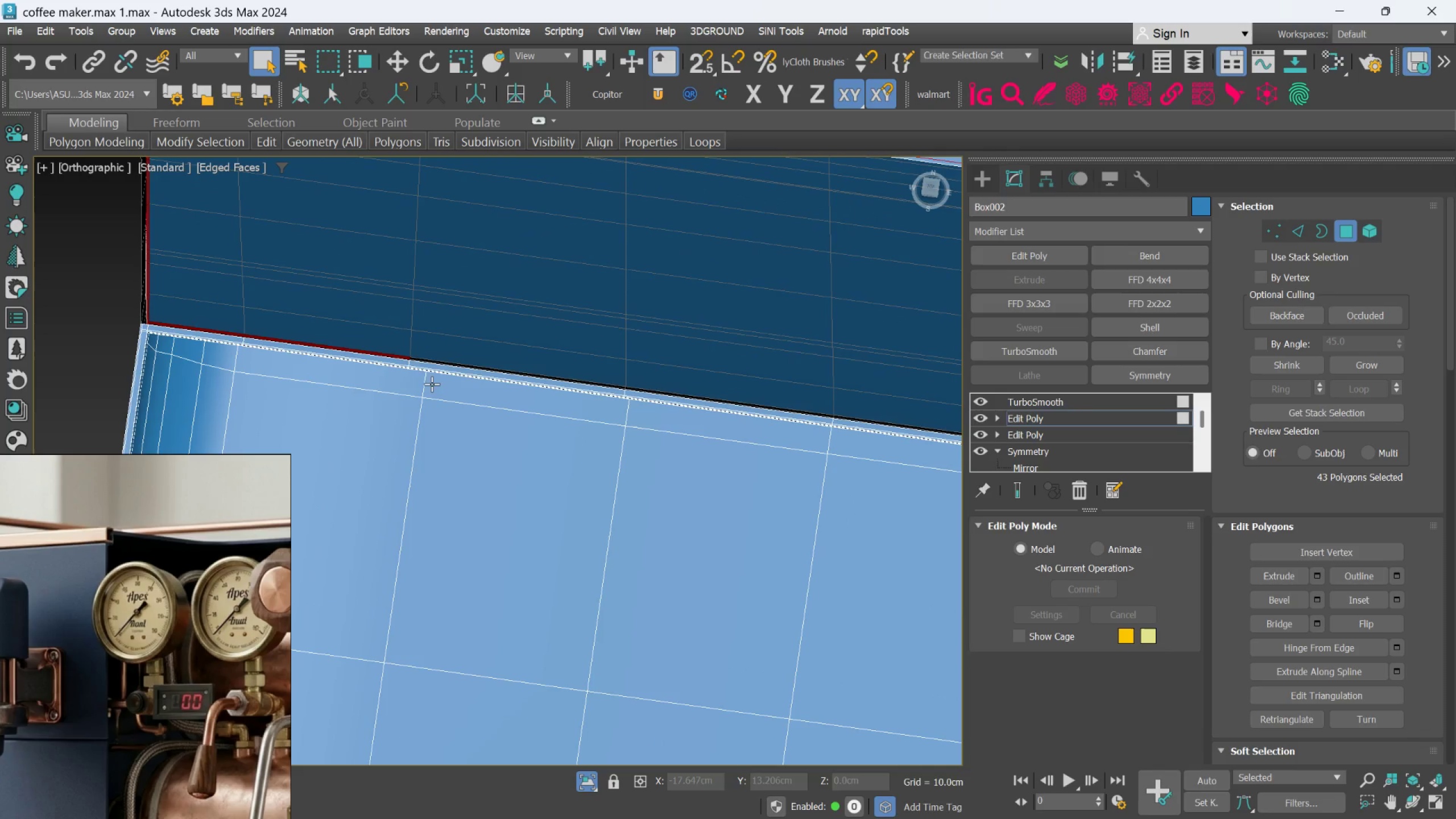 
scroll: coordinate [585, 497], scroll_direction: up, amount: 2.0
 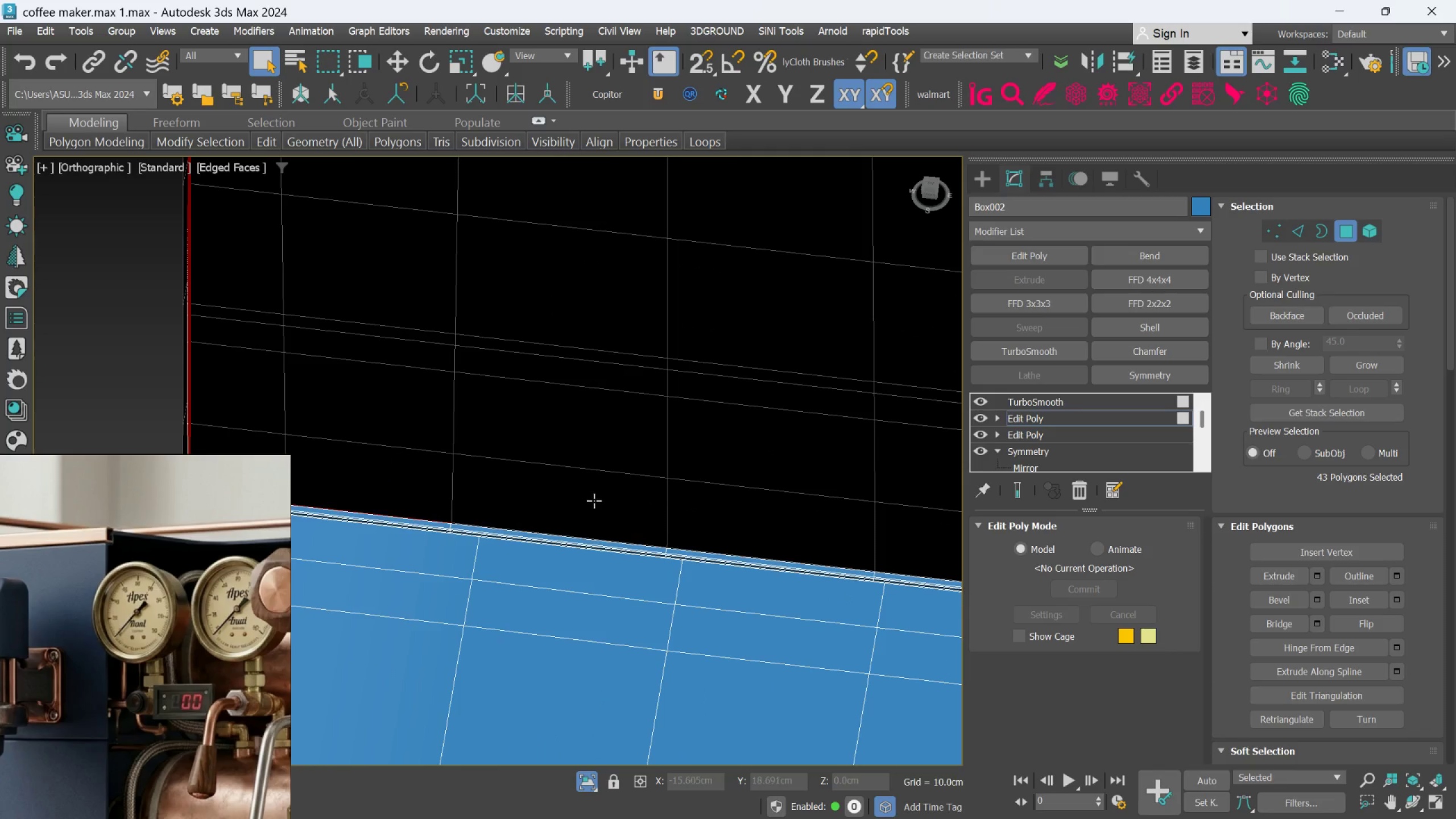 
hold_key(key=ControlLeft, duration=0.45)
left_click([423, 353])
 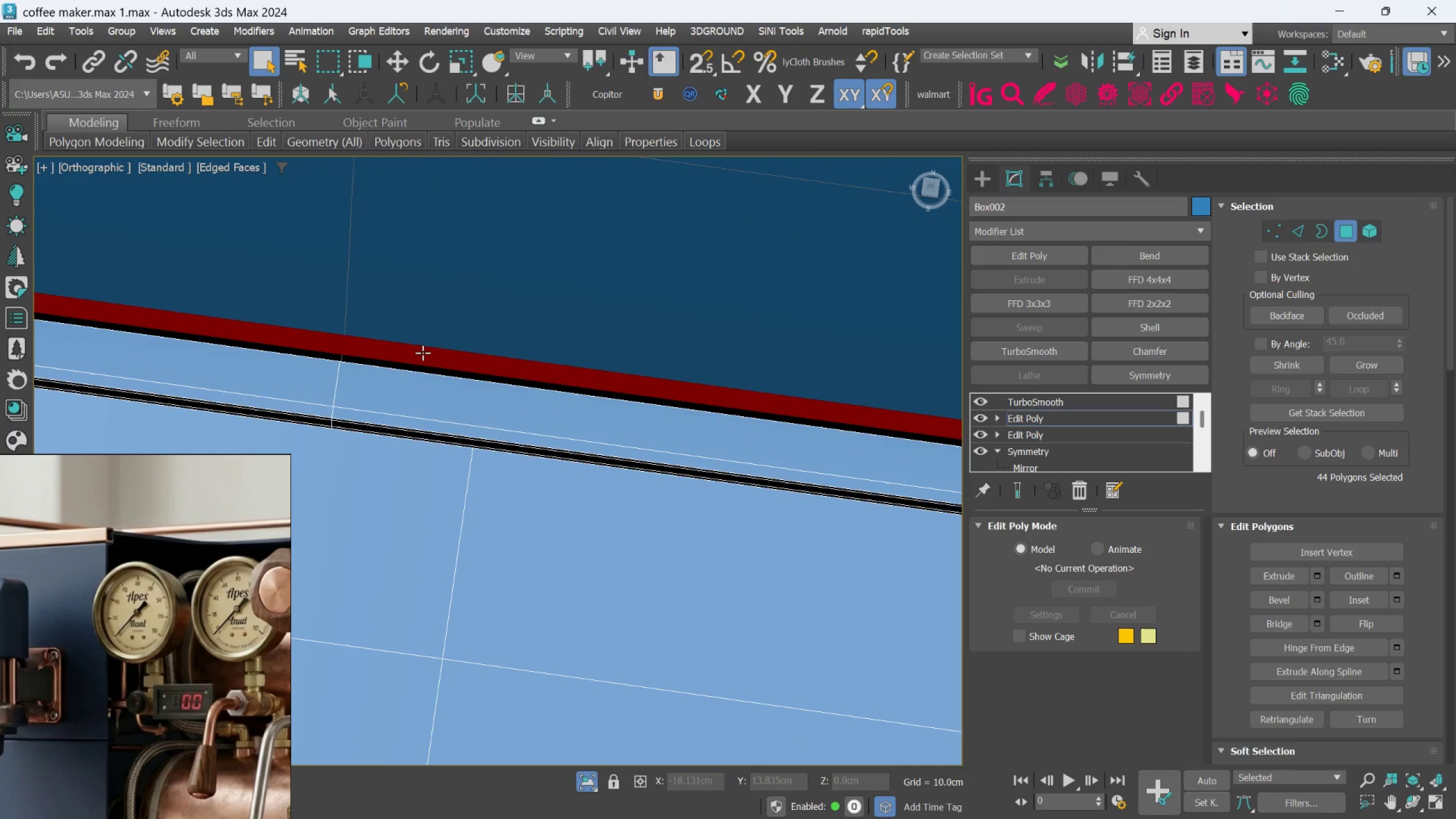 
scroll: coordinate [423, 341], scroll_direction: up, amount: 6.0
 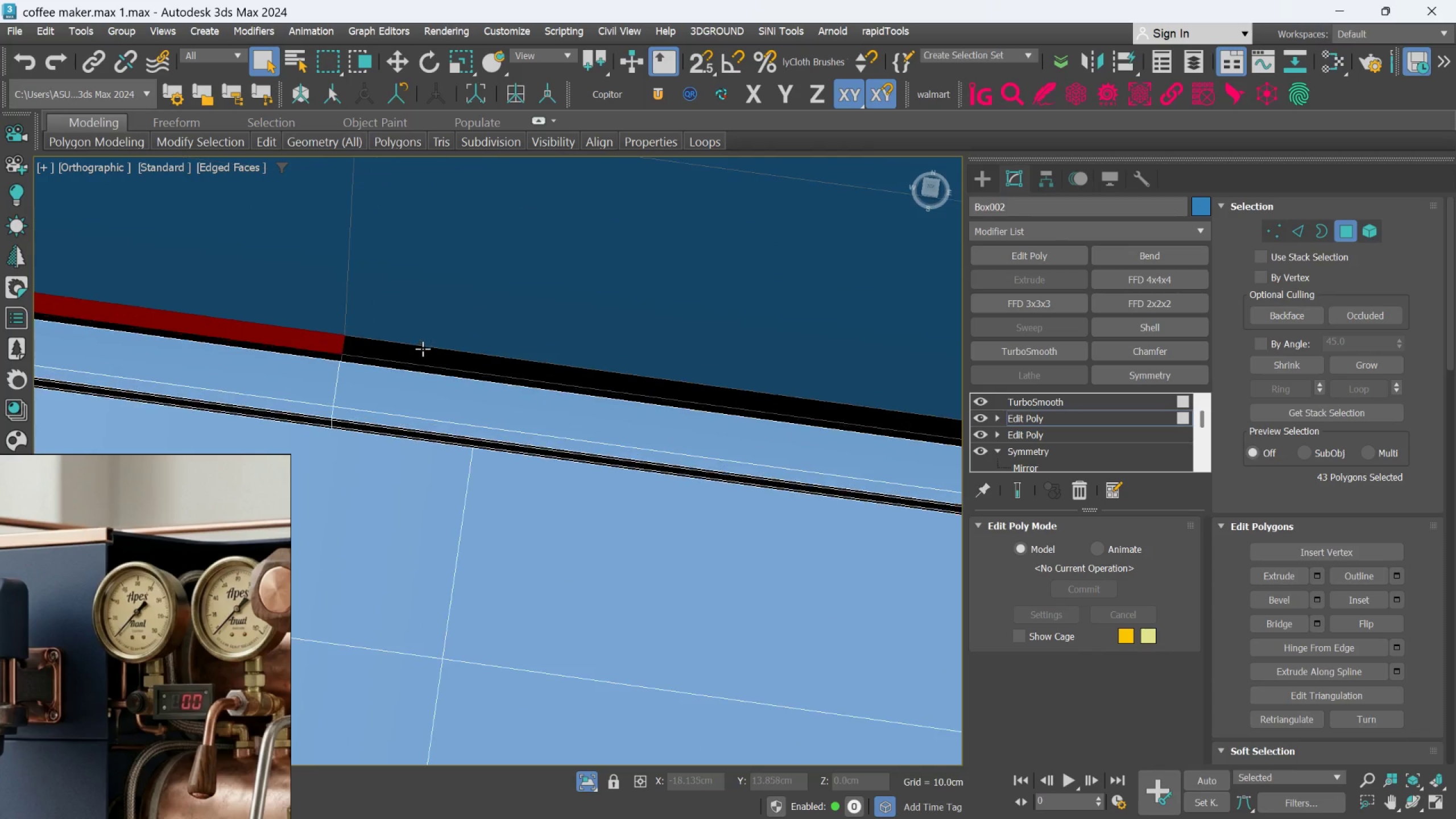 
scroll: coordinate [630, 410], scroll_direction: down, amount: 4.0
 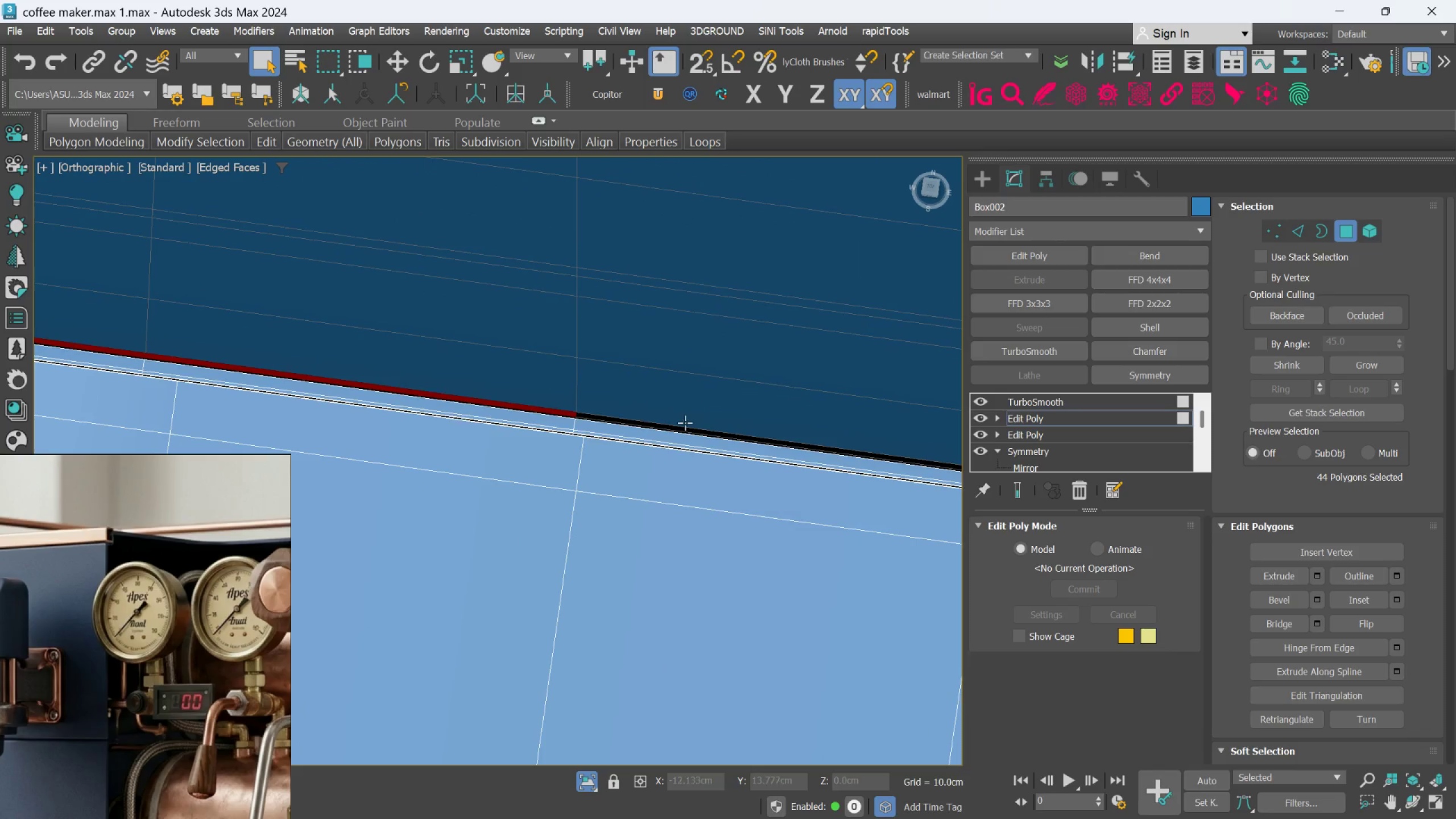 
hold_key(key=ControlLeft, duration=0.66)
 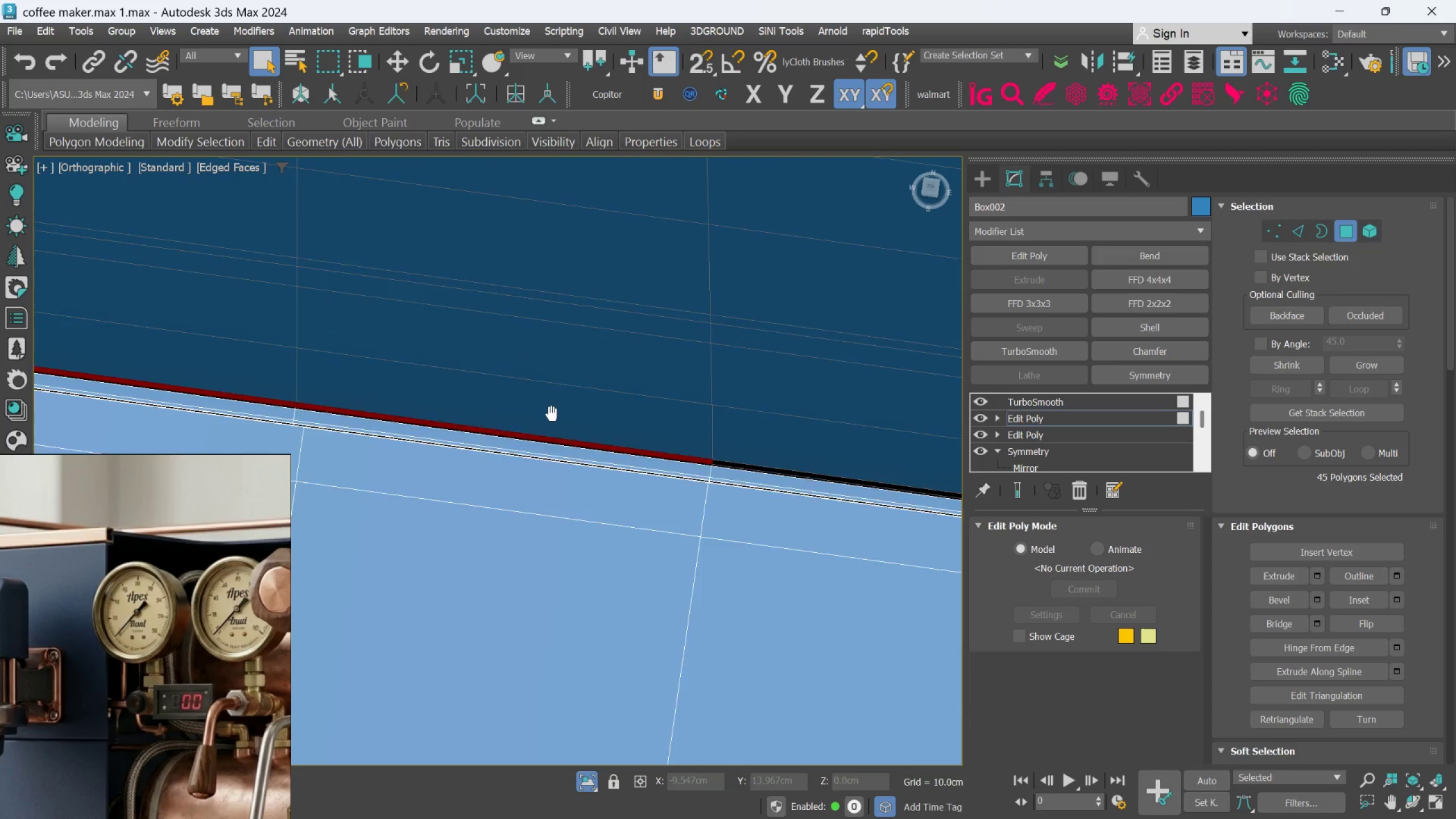 
scroll: coordinate [653, 439], scroll_direction: up, amount: 3.0
 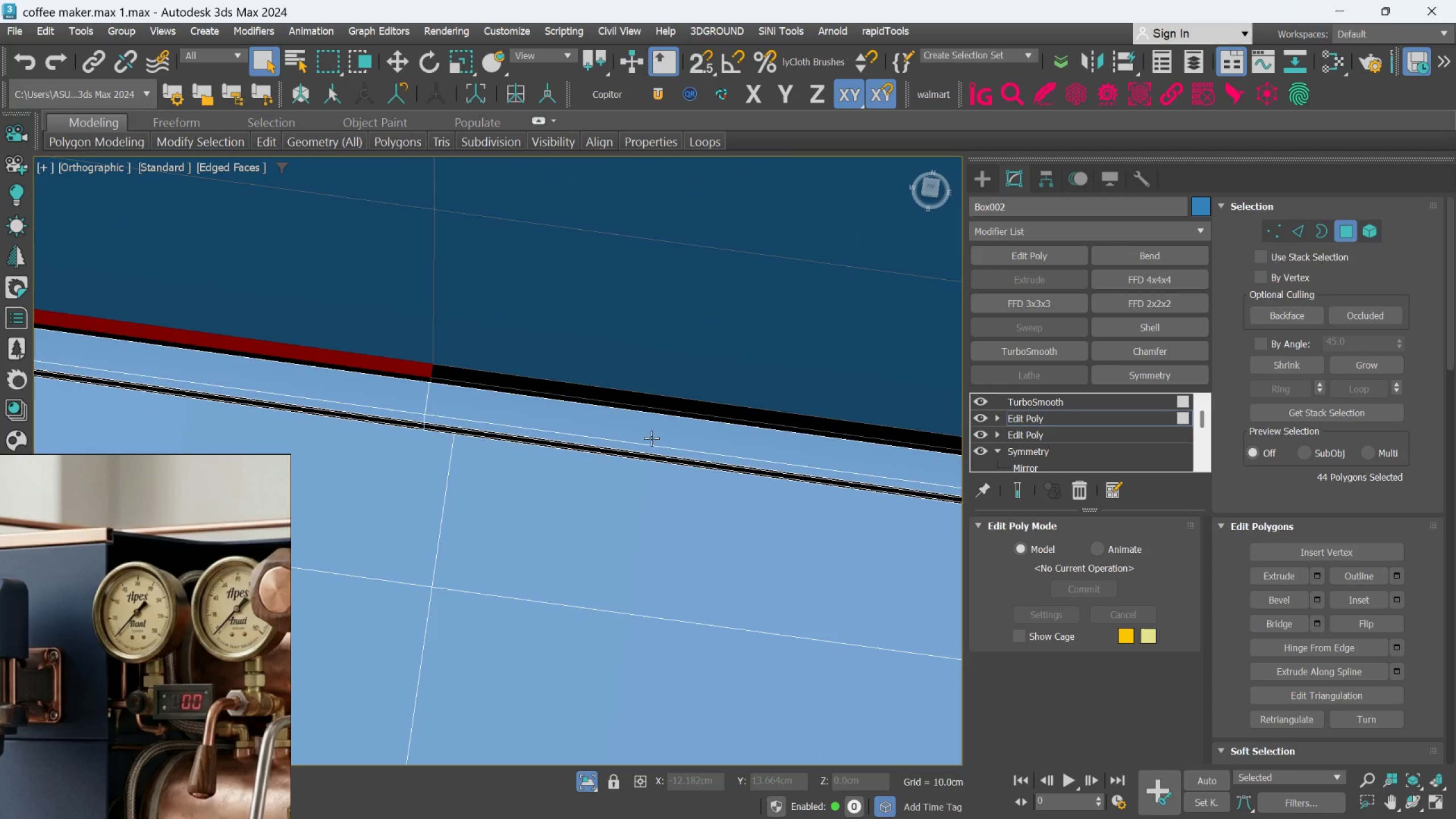 
left_click([630, 397])
 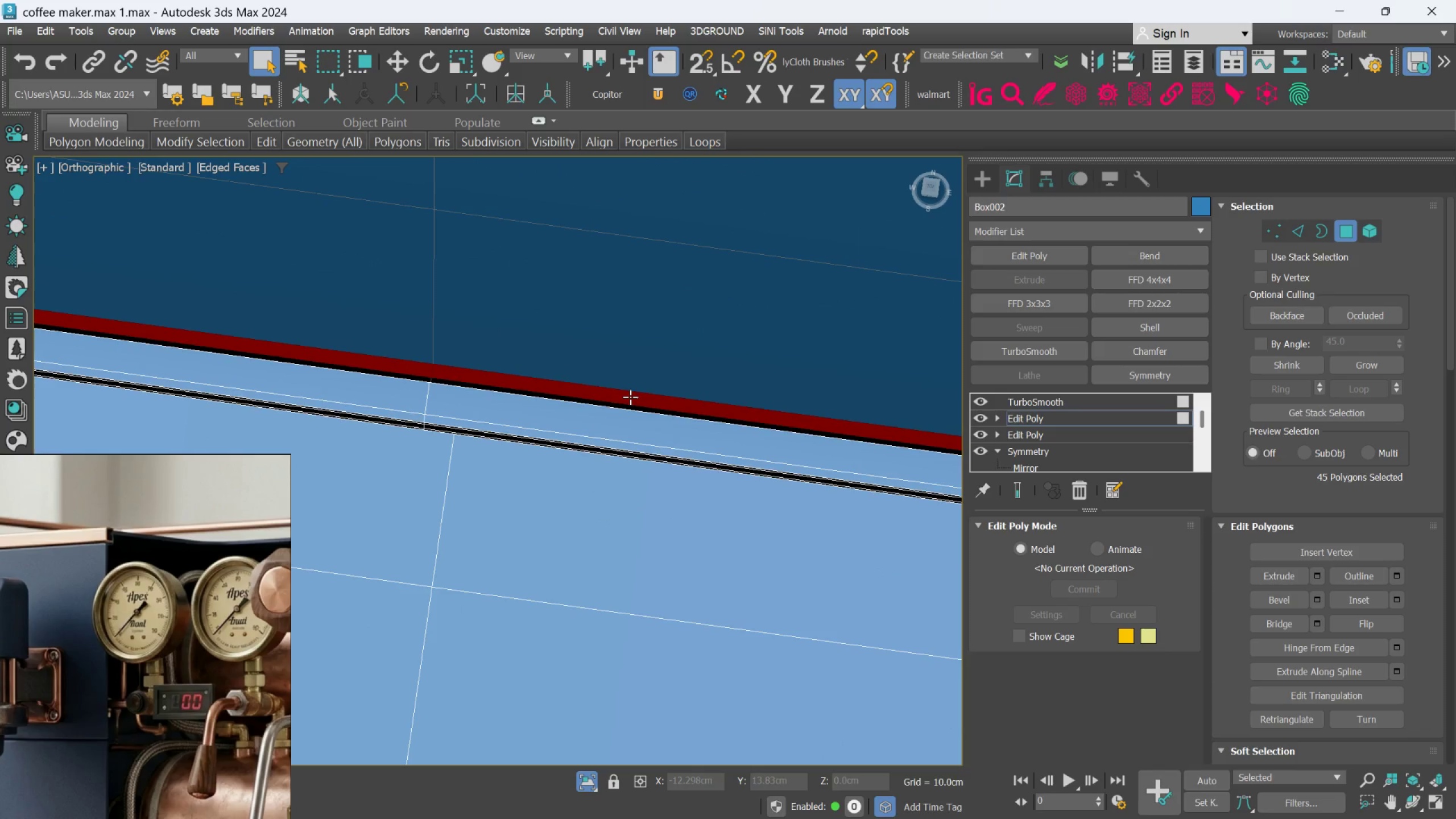 
scroll: coordinate [630, 398], scroll_direction: down, amount: 4.0
 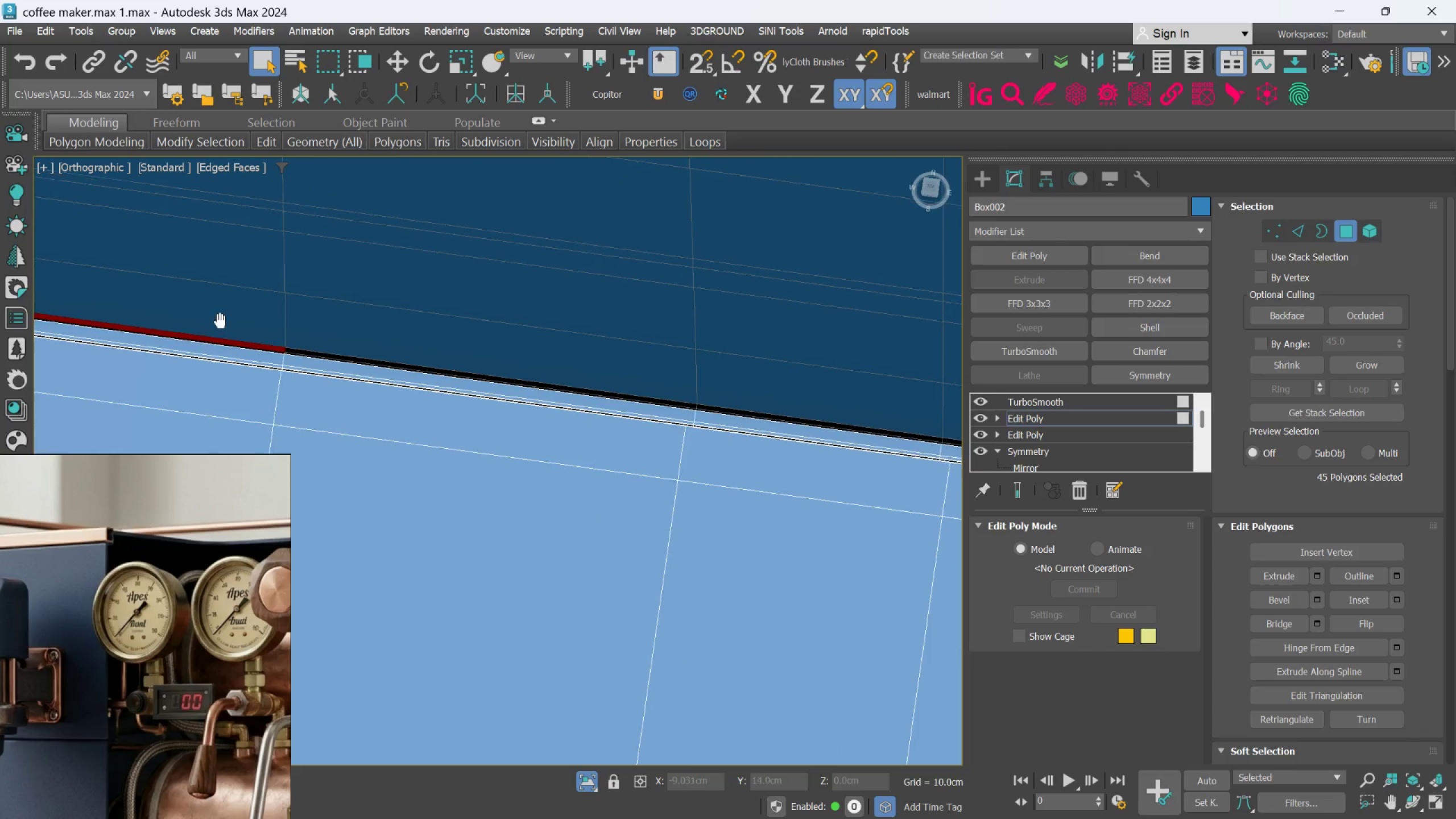 
hold_key(key=ControlLeft, duration=0.75)
 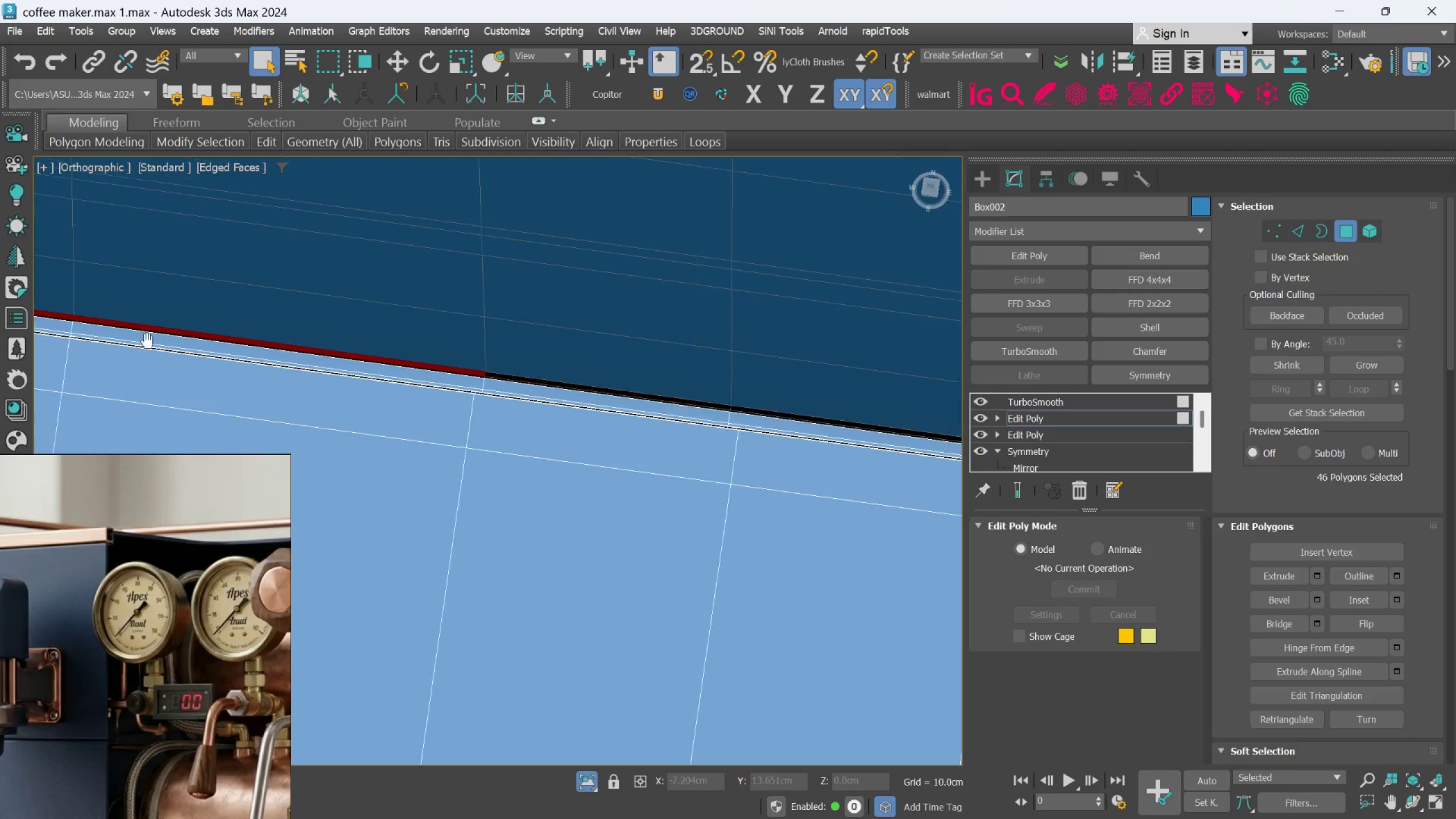 
scroll: coordinate [322, 382], scroll_direction: up, amount: 3.0
 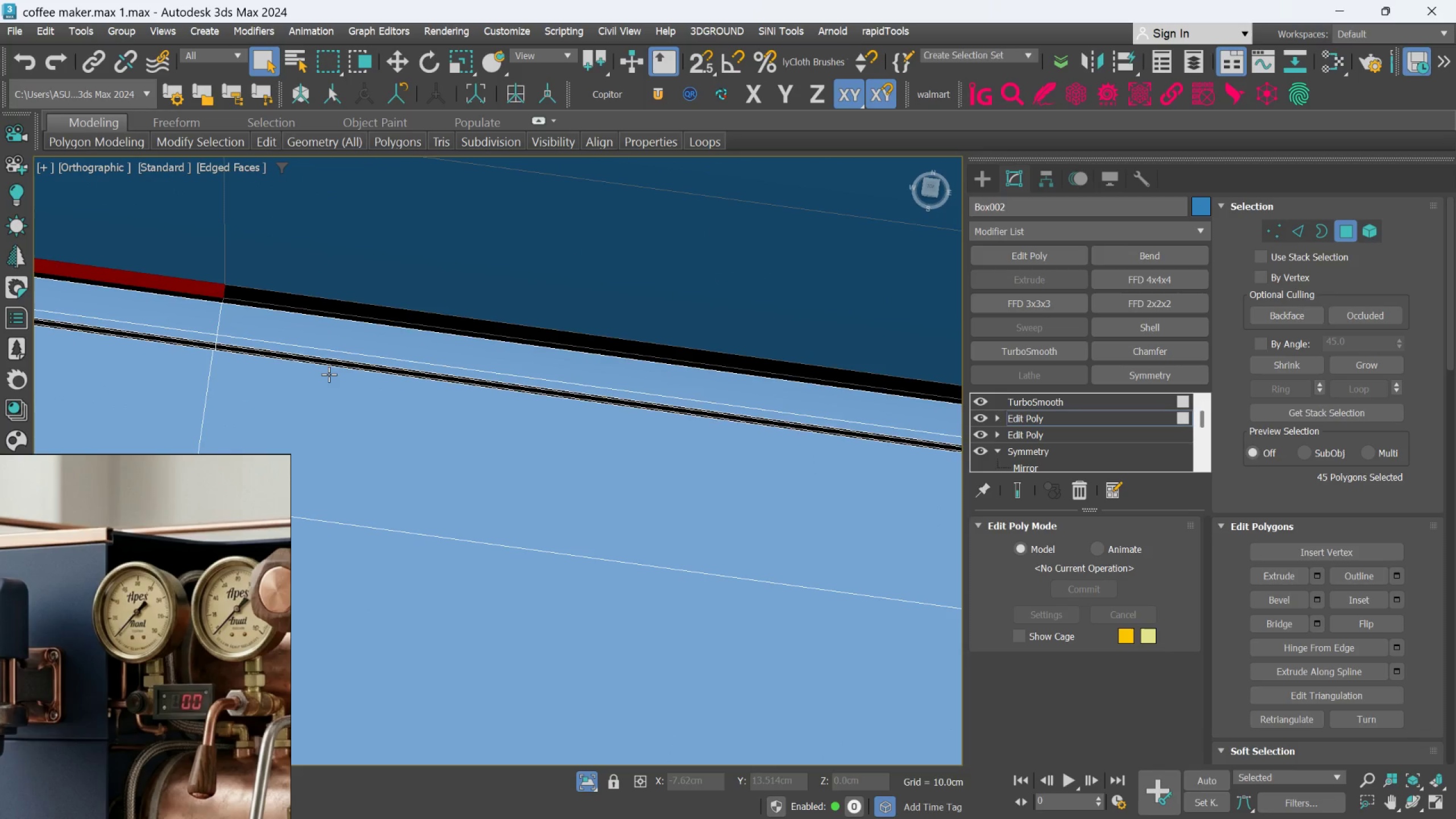 
left_click([342, 305])
 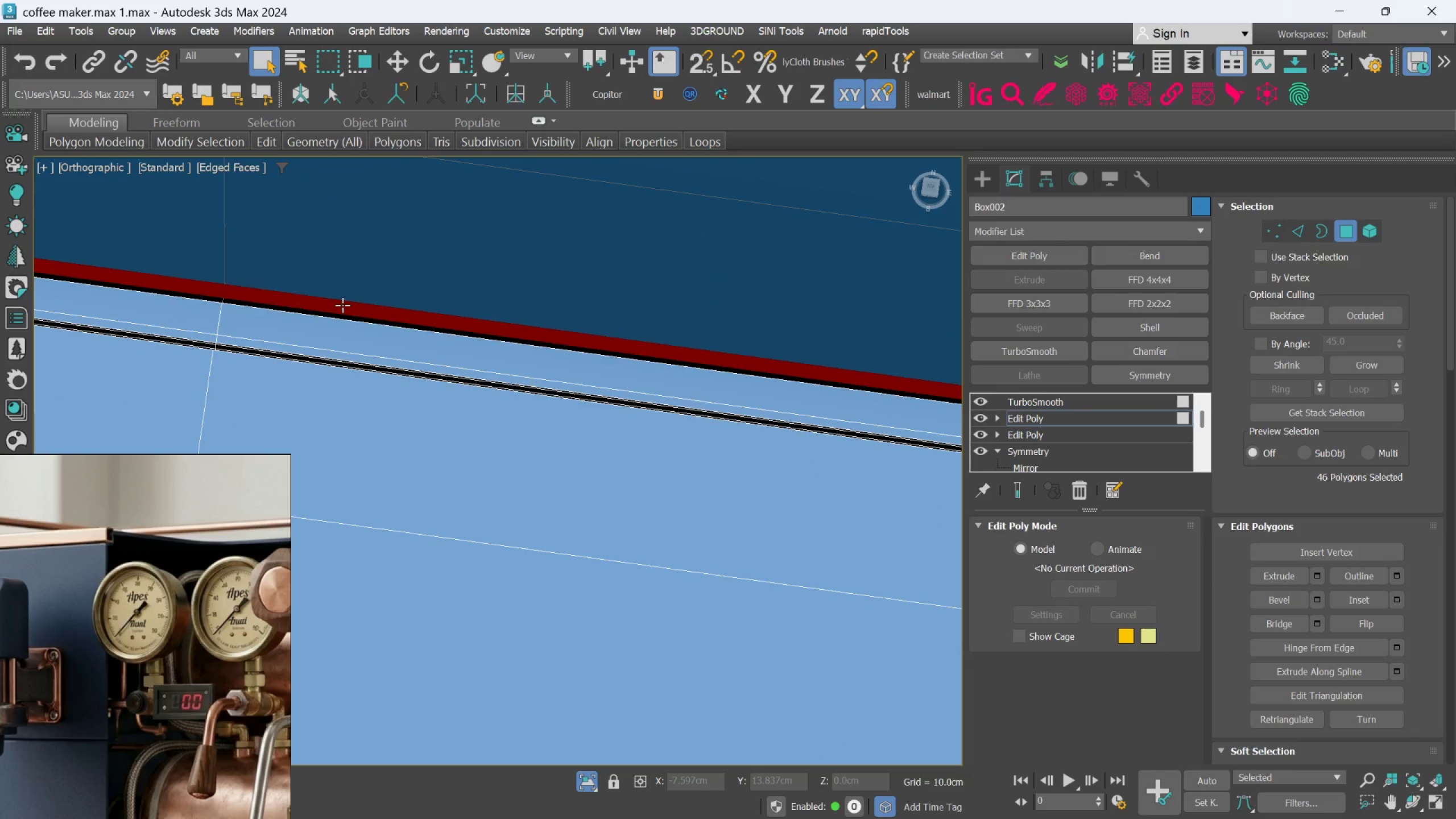 
scroll: coordinate [338, 312], scroll_direction: down, amount: 4.0
 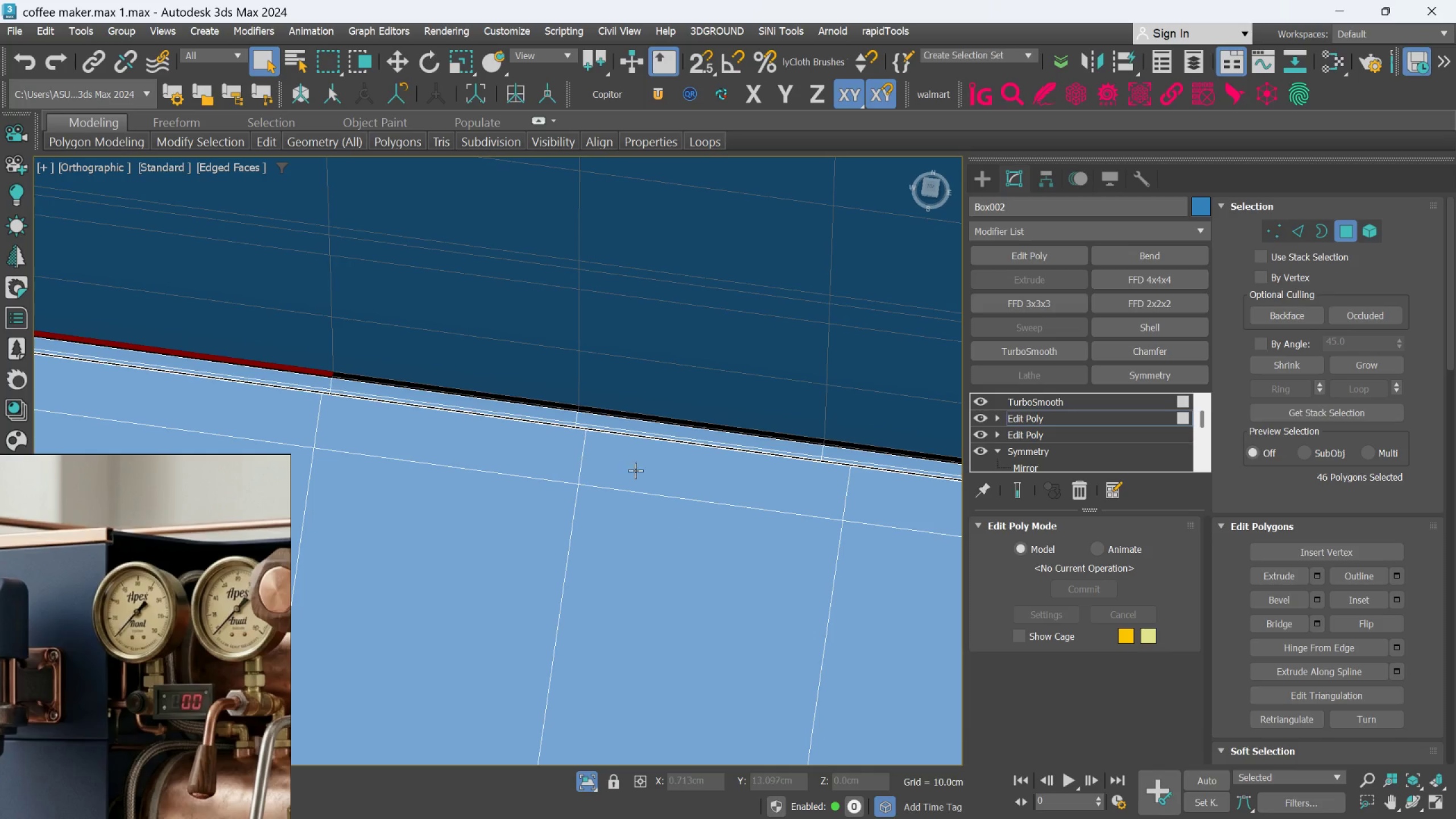 
hold_key(key=ControlLeft, duration=1.2)
left_click([552, 402])
 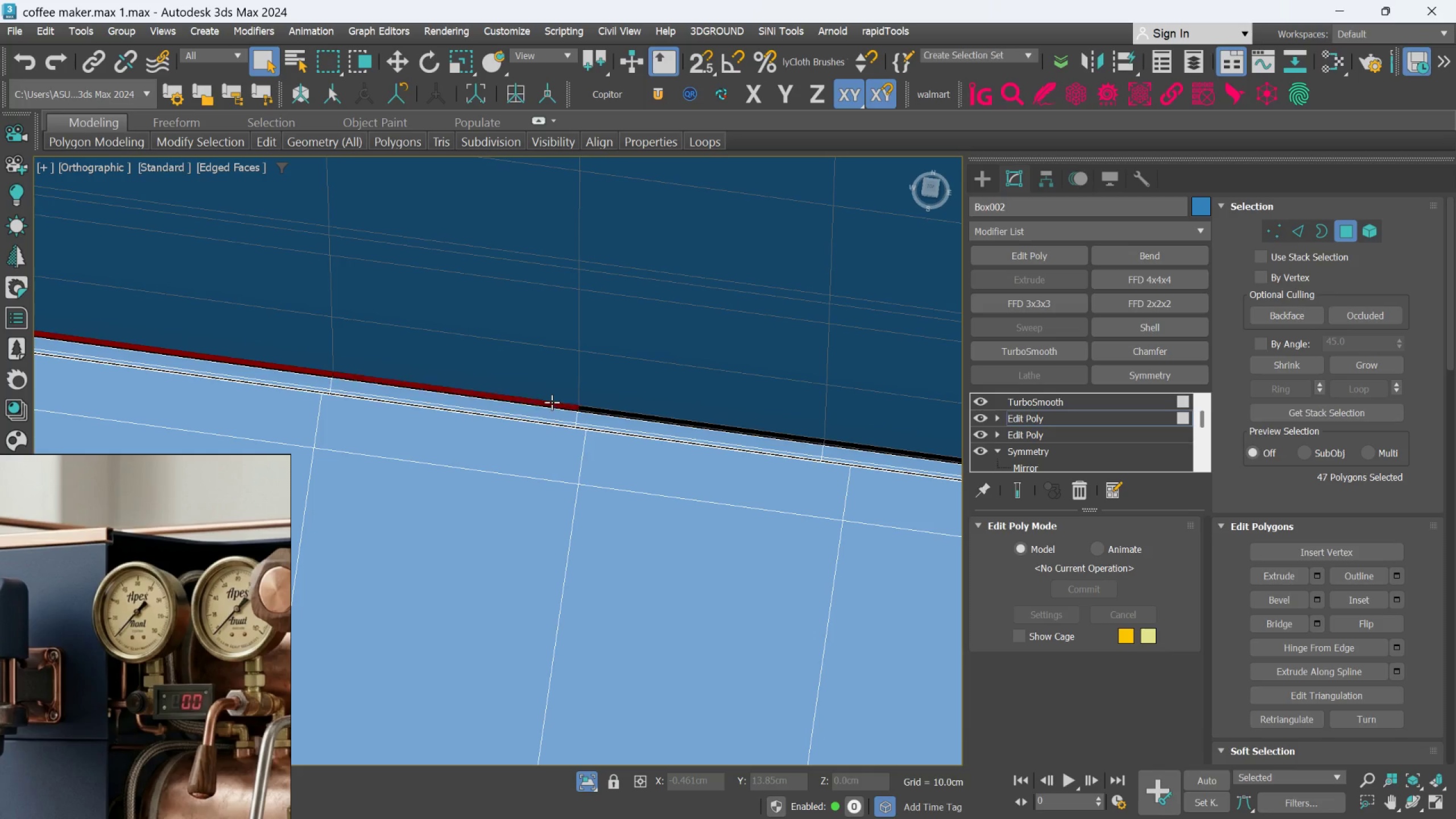 
double_click([552, 402])
 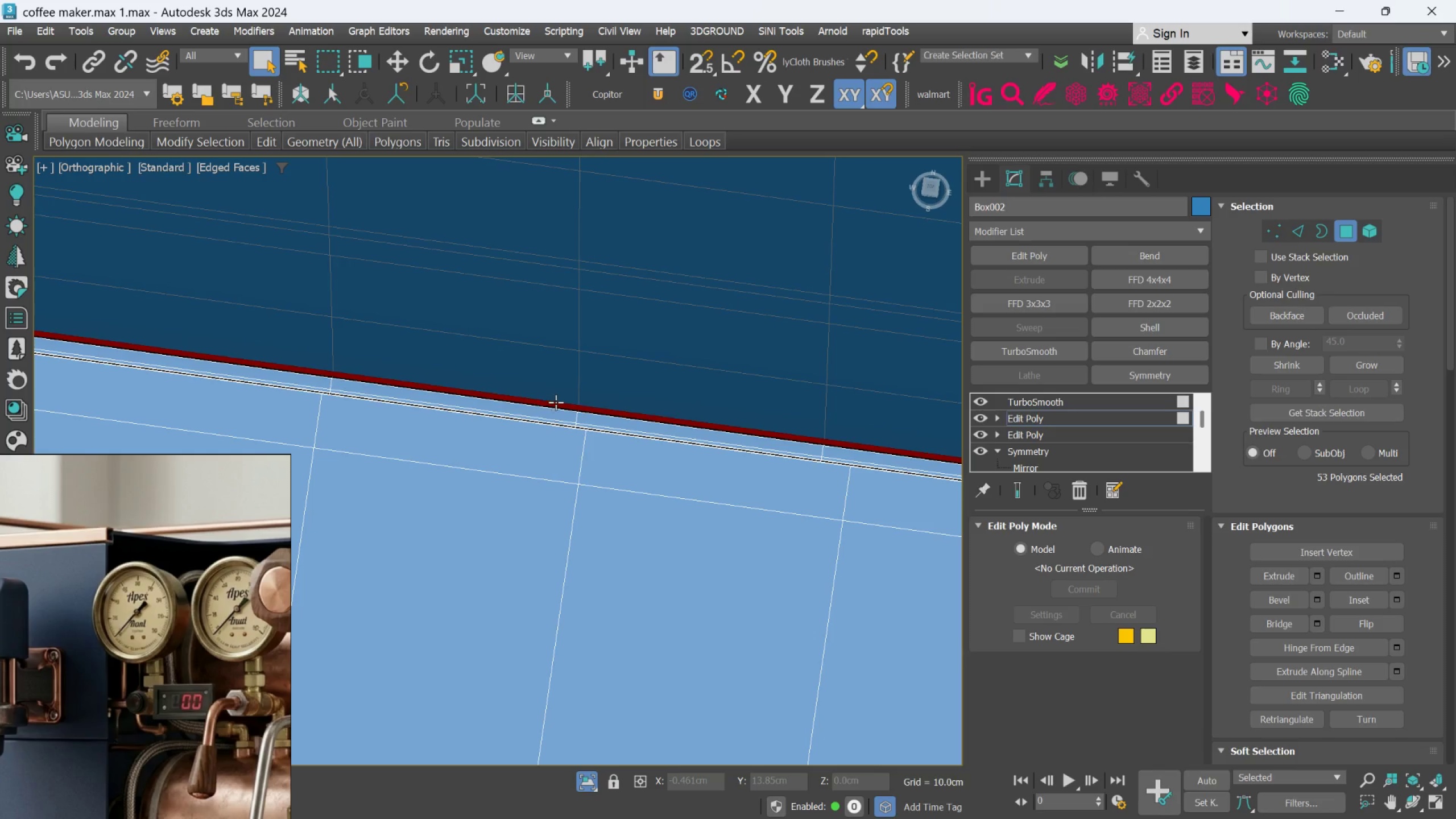 
scroll: coordinate [599, 419], scroll_direction: down, amount: 4.0
 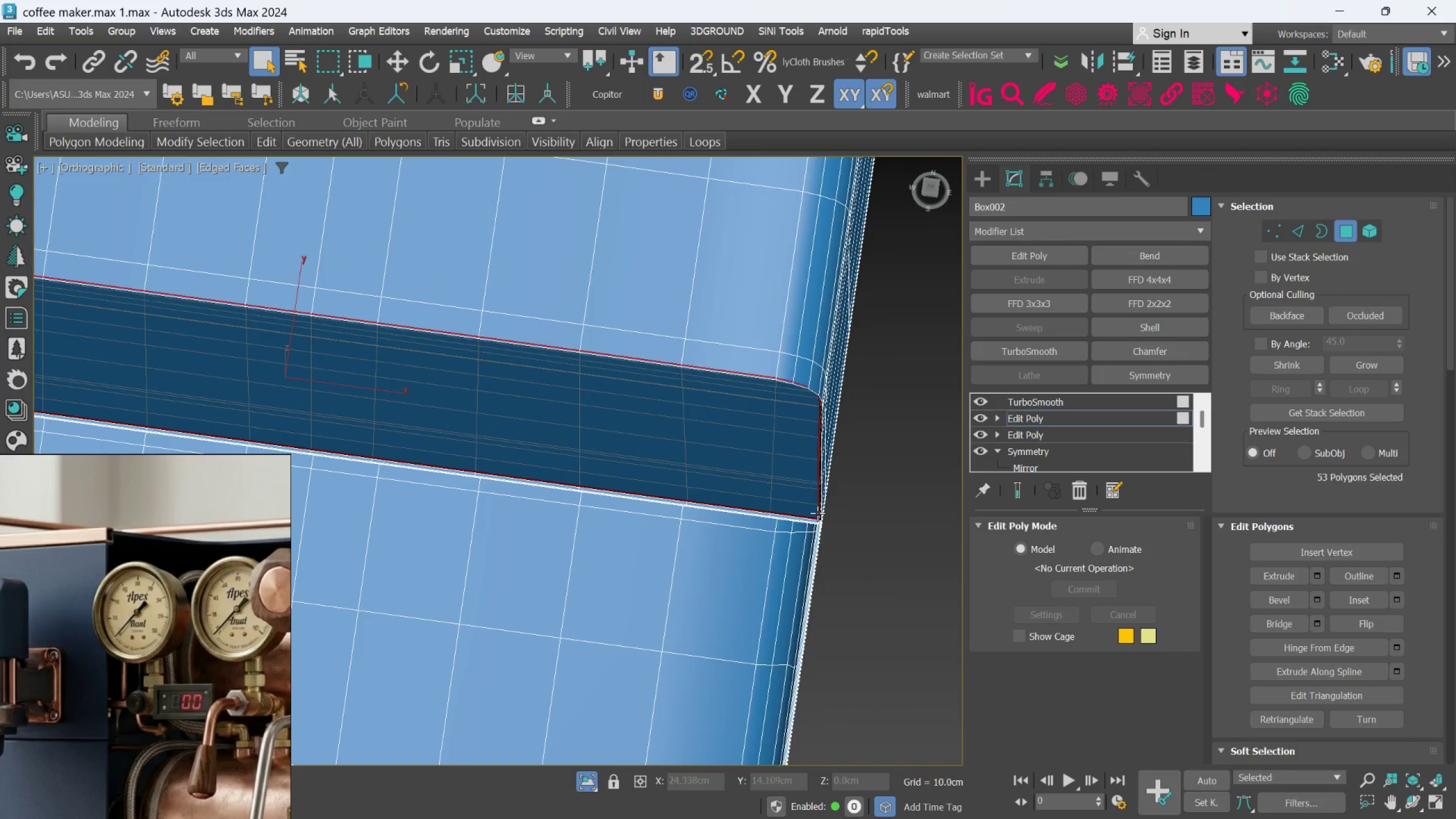 
scroll: coordinate [723, 487], scroll_direction: up, amount: 9.0
 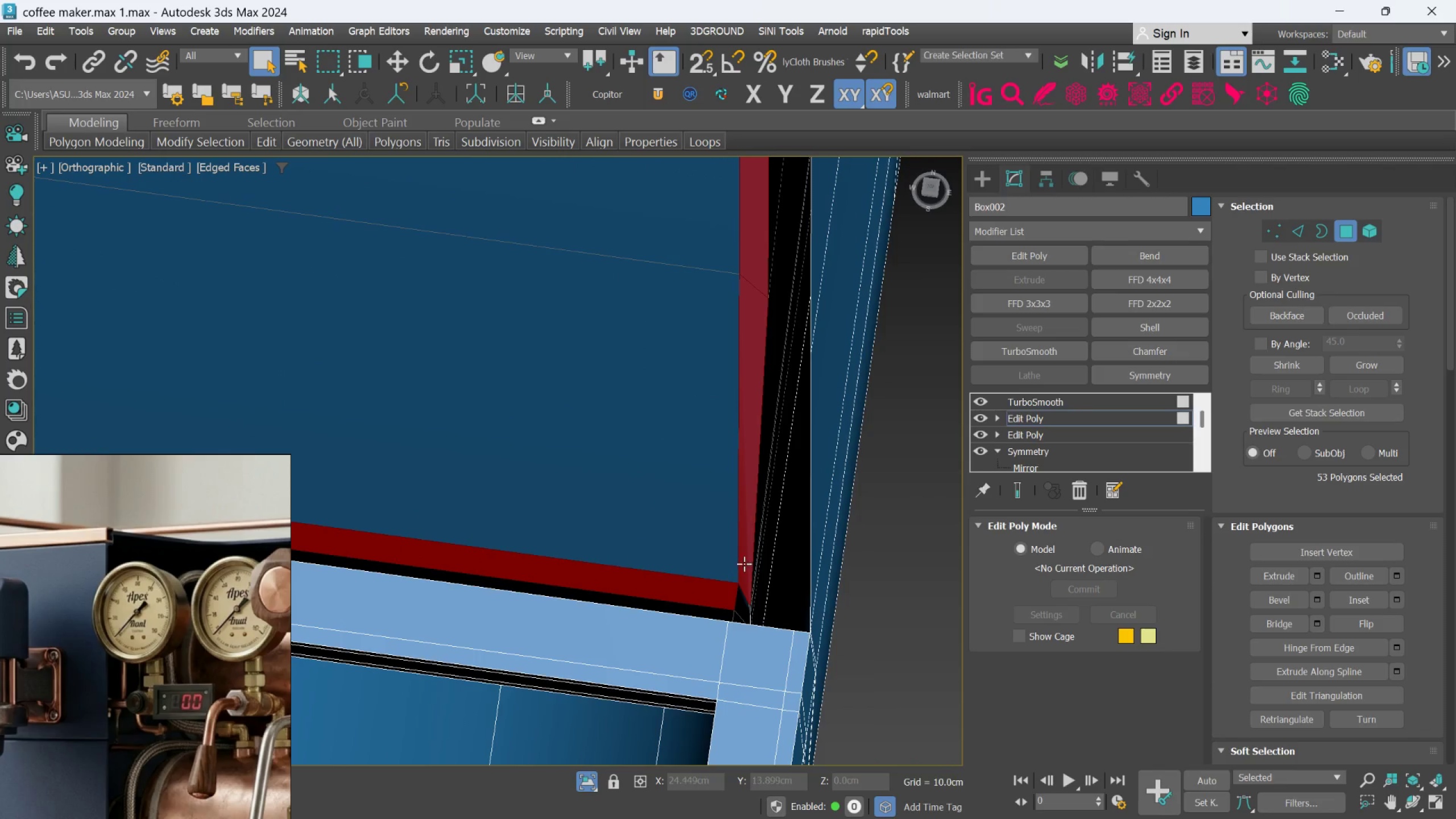 
key(Control+ControlLeft)
 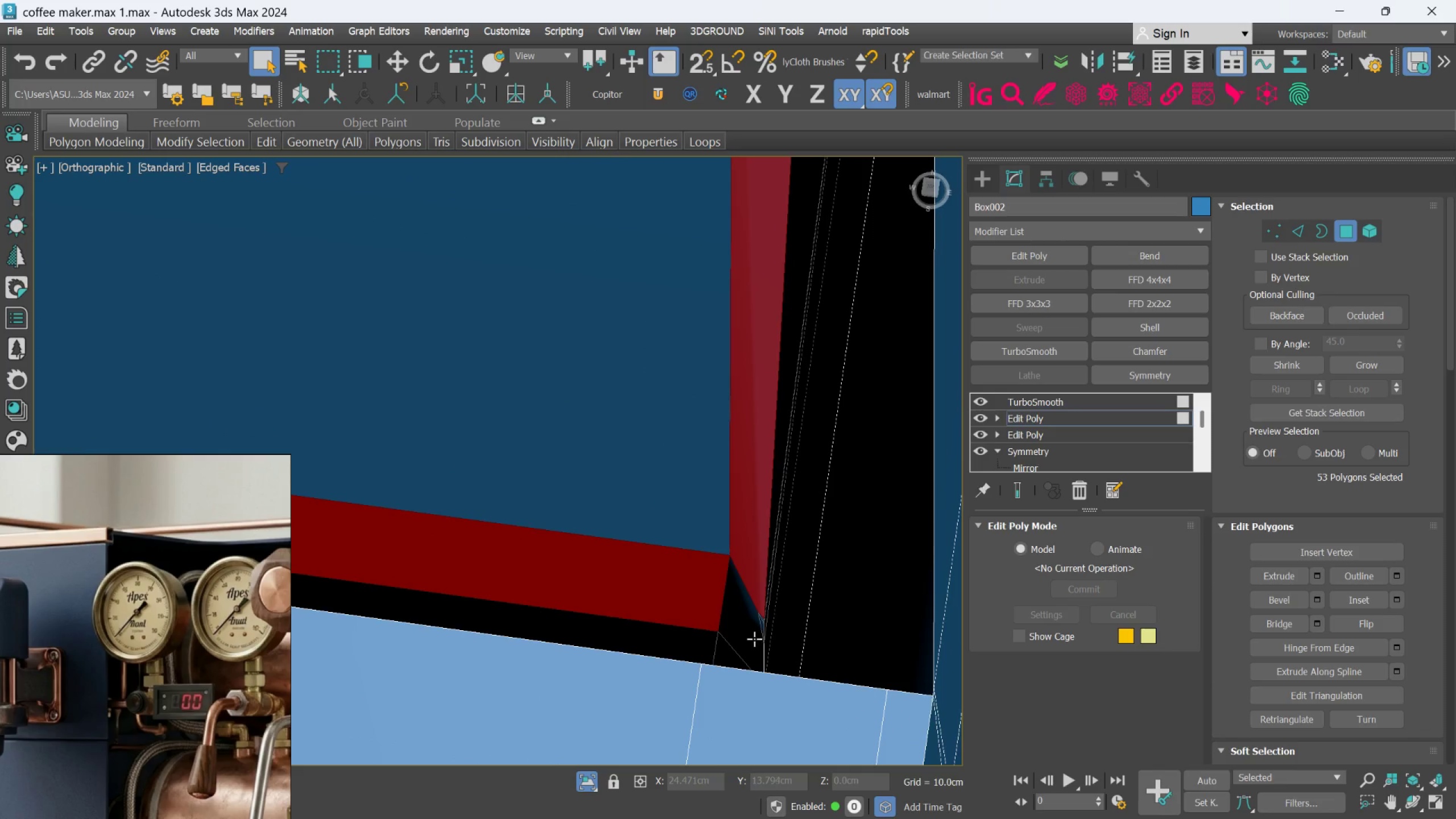 
scroll: coordinate [770, 660], scroll_direction: up, amount: 3.0
 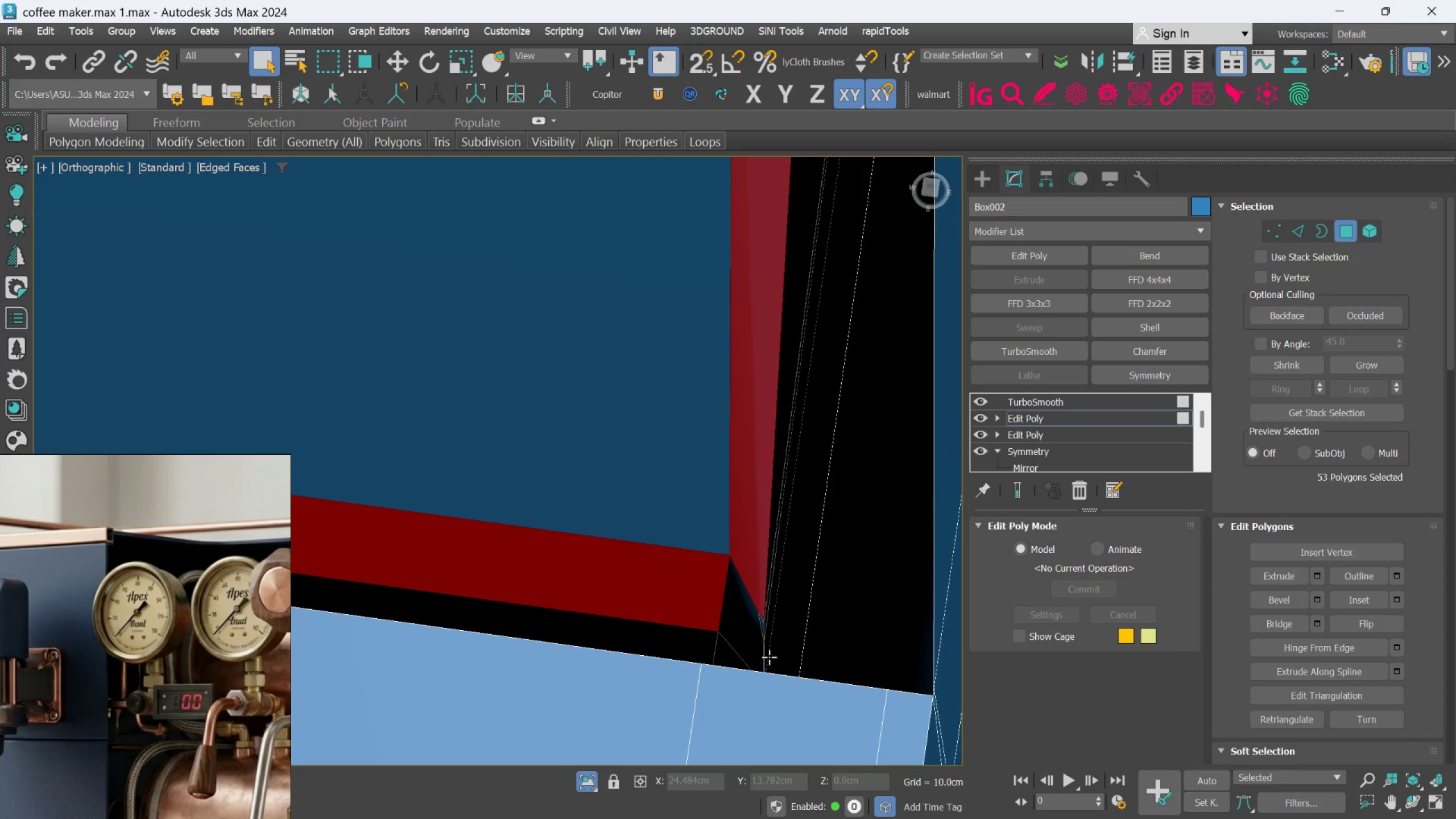 
left_click([754, 639])
 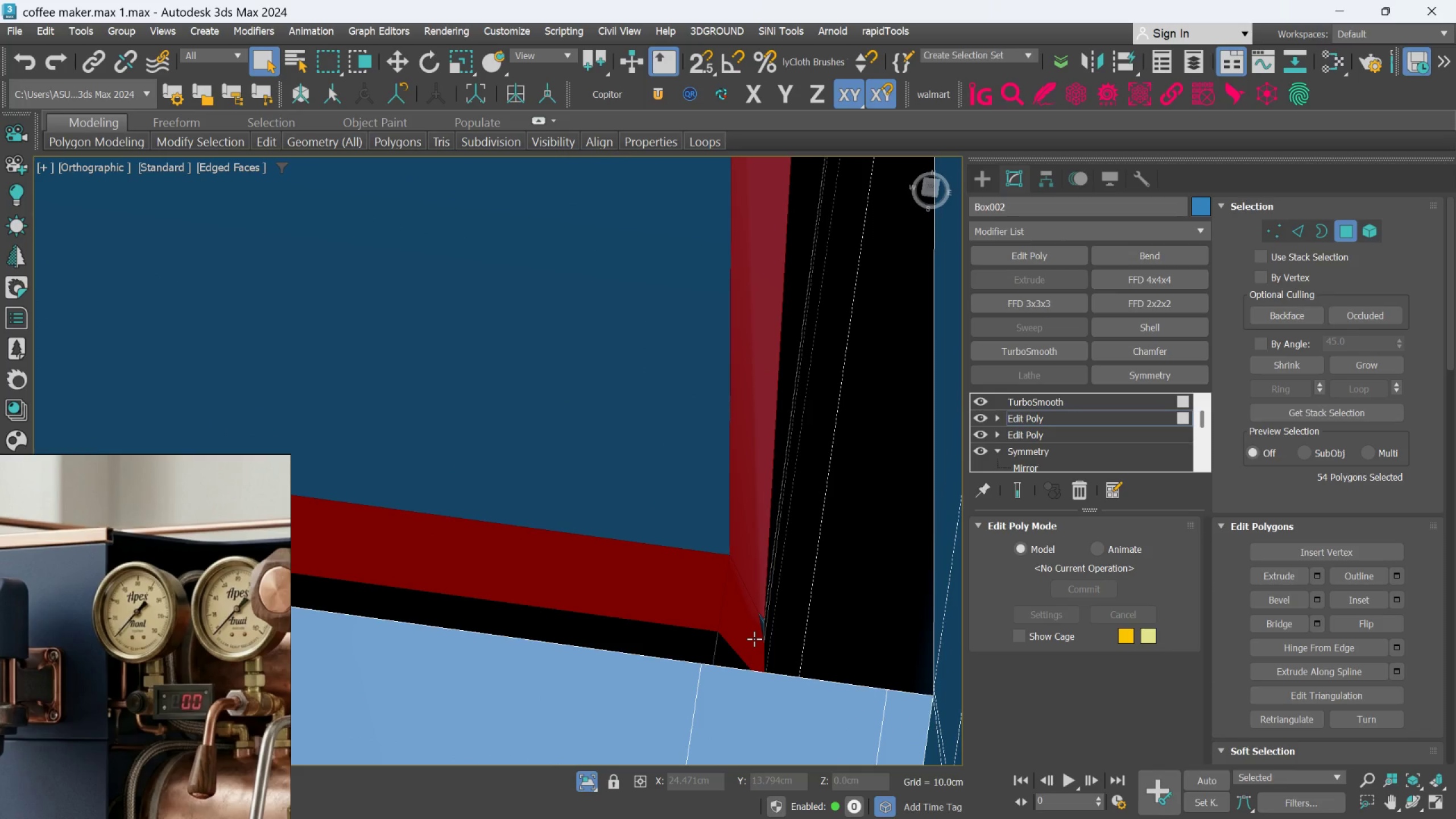 
hold_key(key=AltLeft, duration=0.39)
 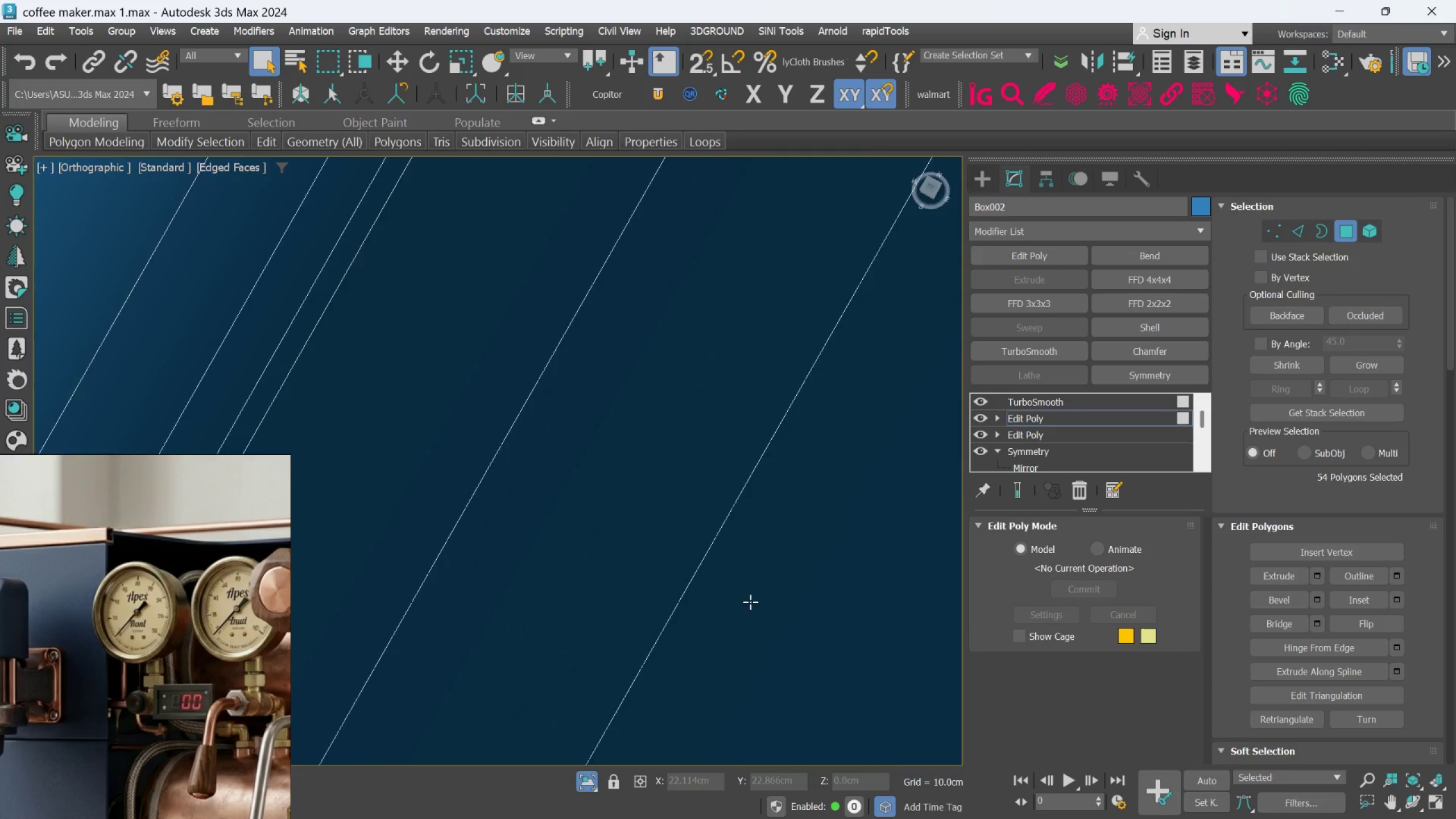 
scroll: coordinate [730, 667], scroll_direction: down, amount: 11.0
 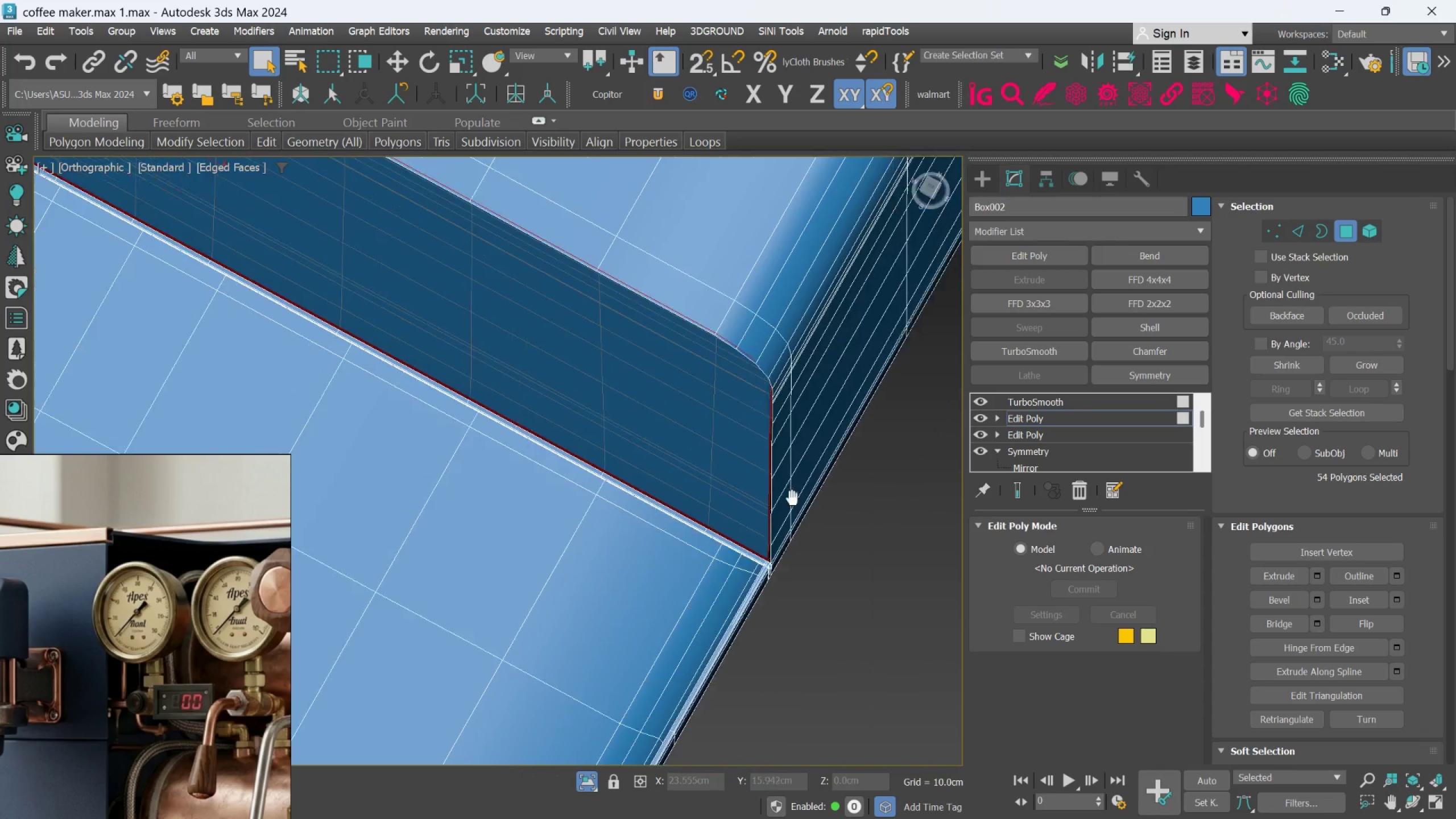 
hold_key(key=ControlLeft, duration=0.78)
 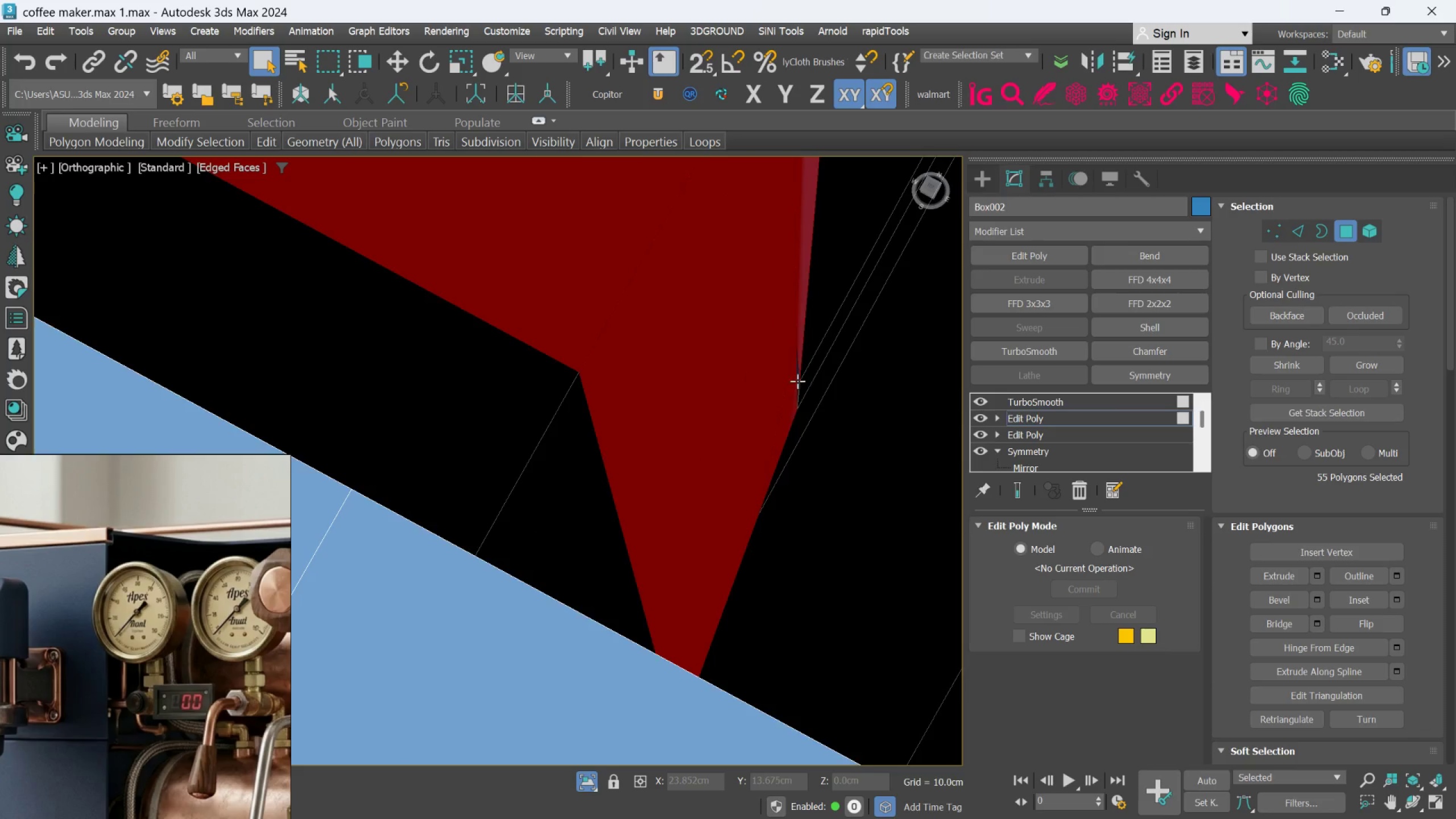 
scroll: coordinate [788, 462], scroll_direction: up, amount: 16.0
 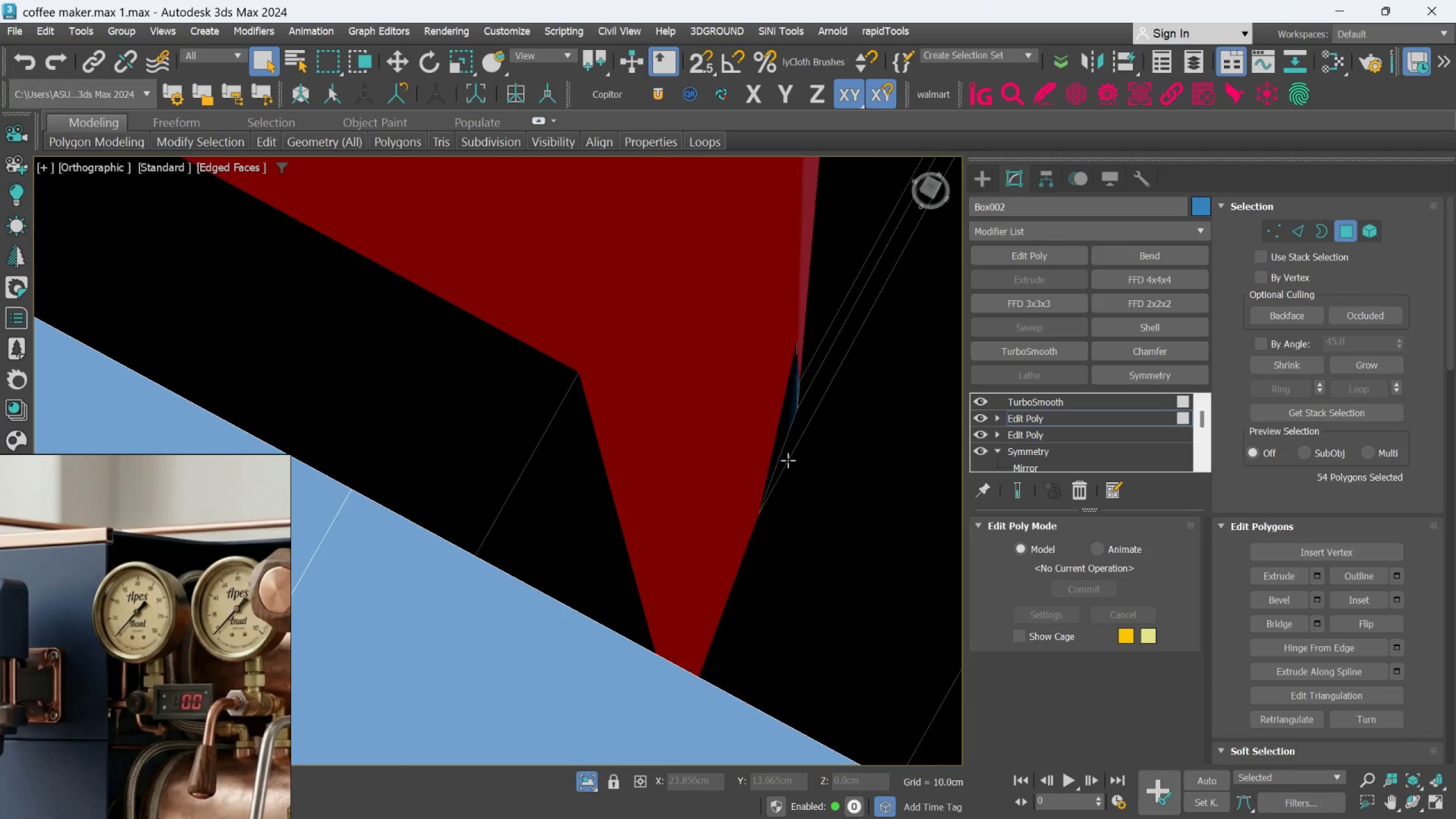 
left_click([784, 420])
 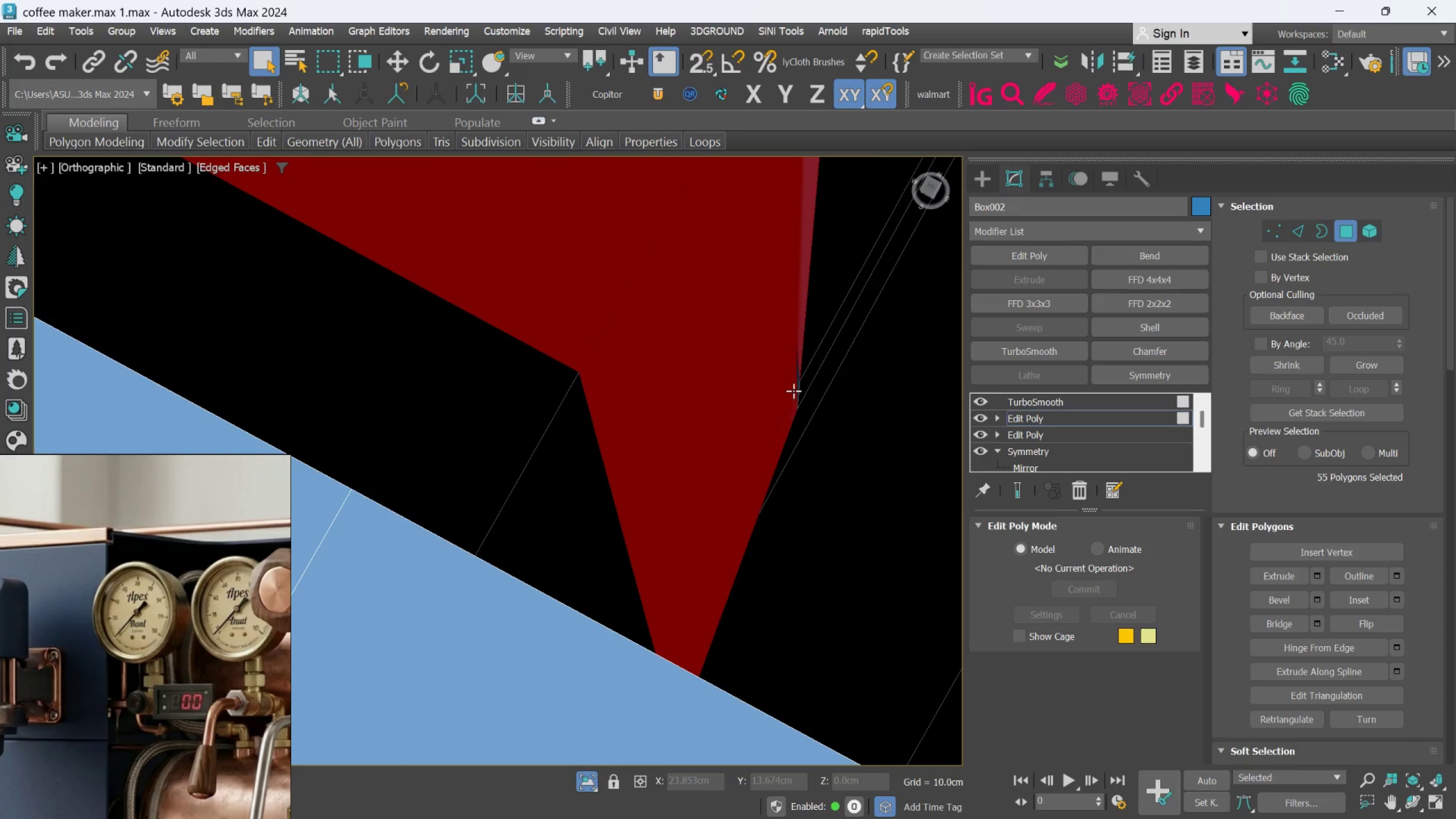 
hold_key(key=ControlLeft, duration=0.79)
left_click([799, 369])
 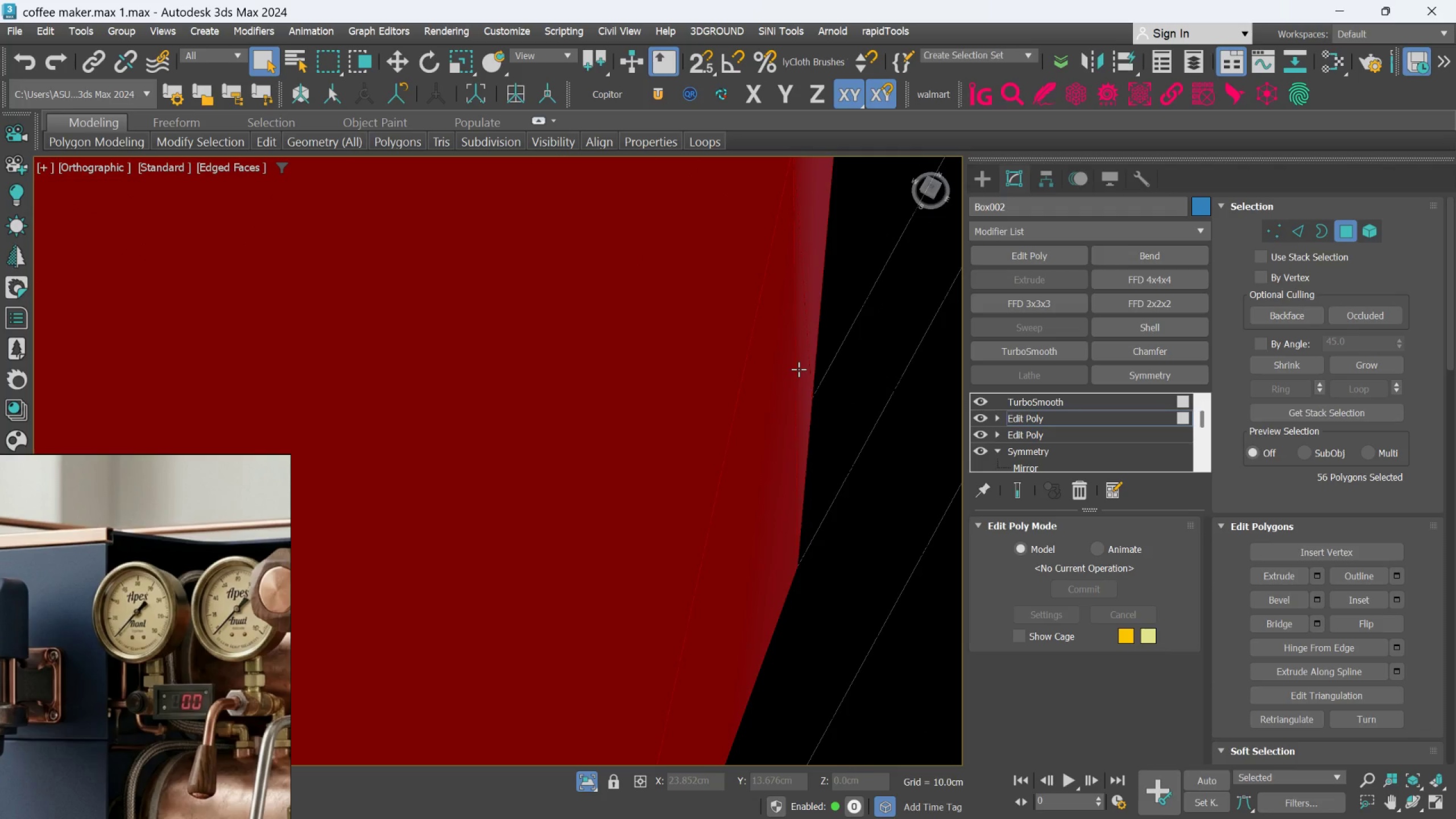 
scroll: coordinate [799, 369], scroll_direction: up, amount: 5.0
 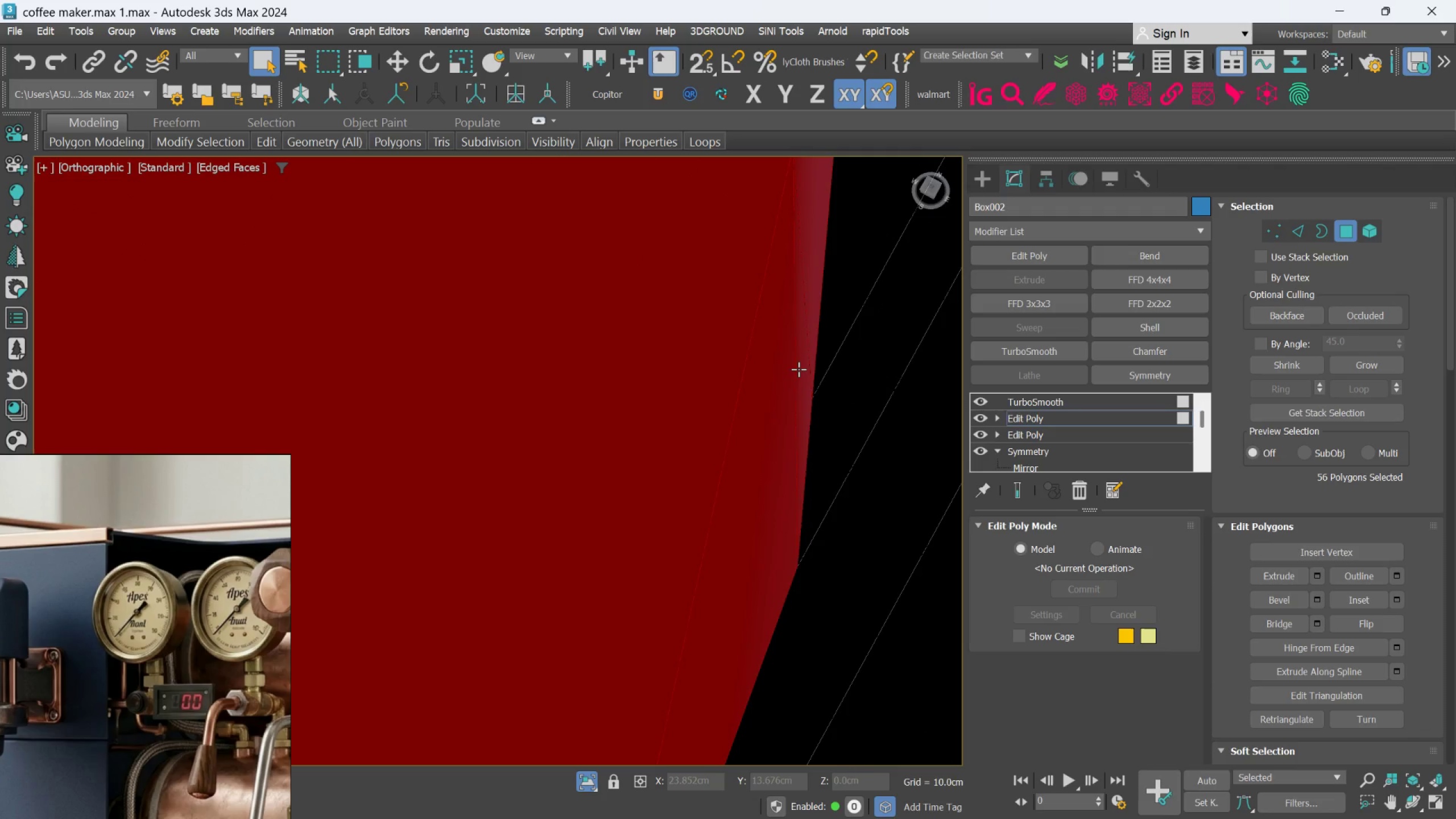 
hold_key(key=AltLeft, duration=0.4)
 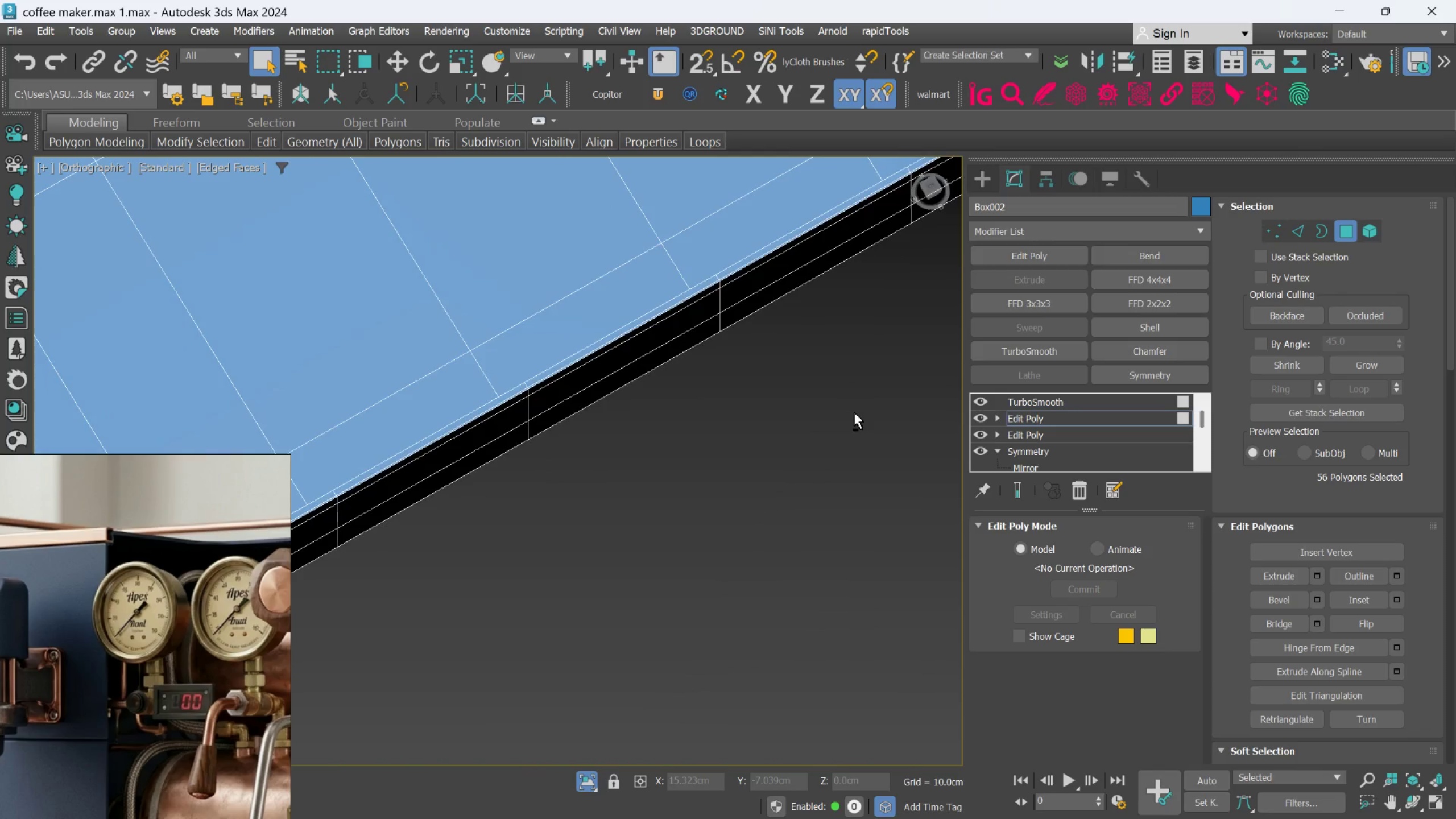 
scroll: coordinate [851, 427], scroll_direction: down, amount: 26.0
 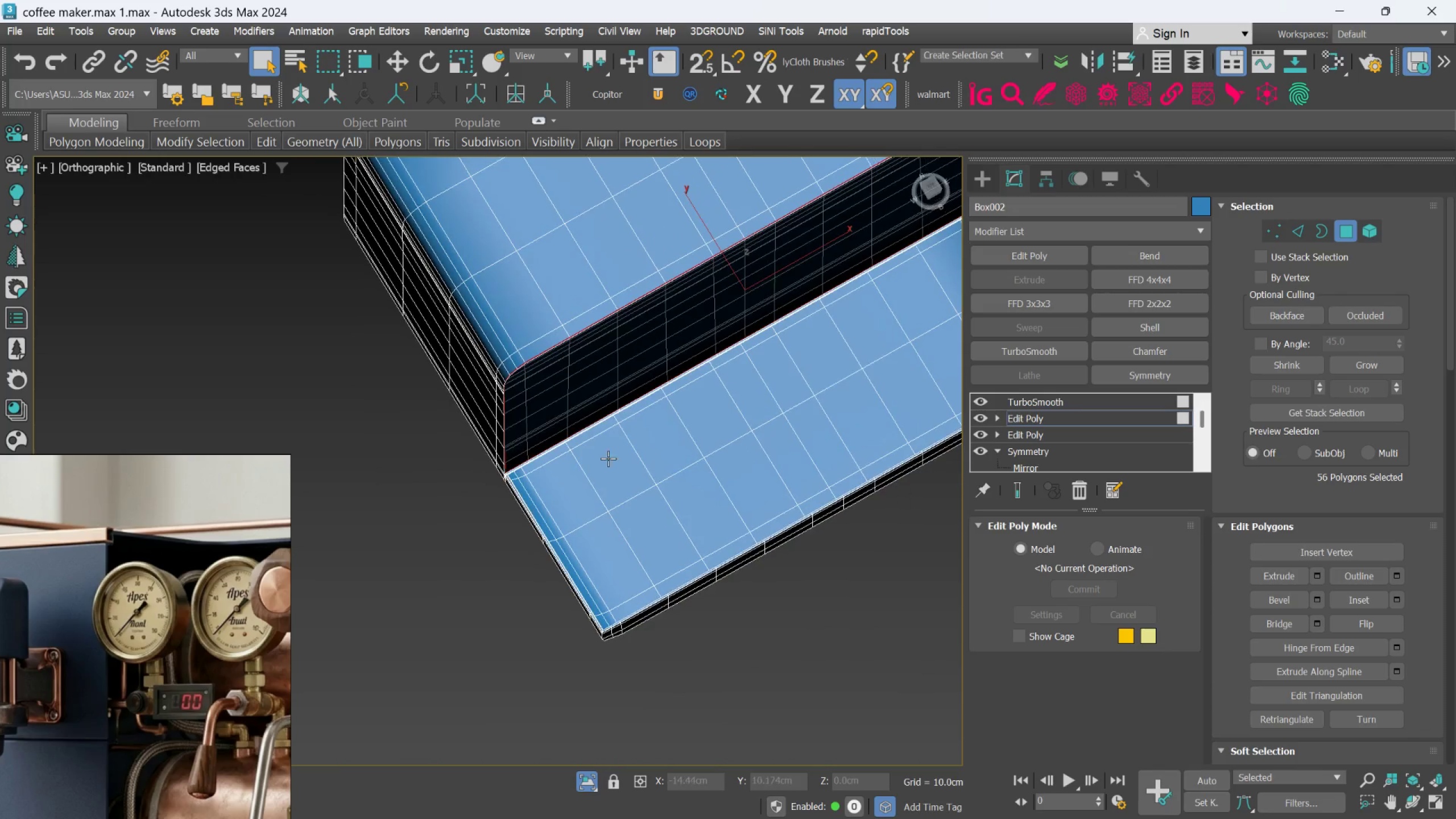 
hold_key(key=AltLeft, duration=0.39)
 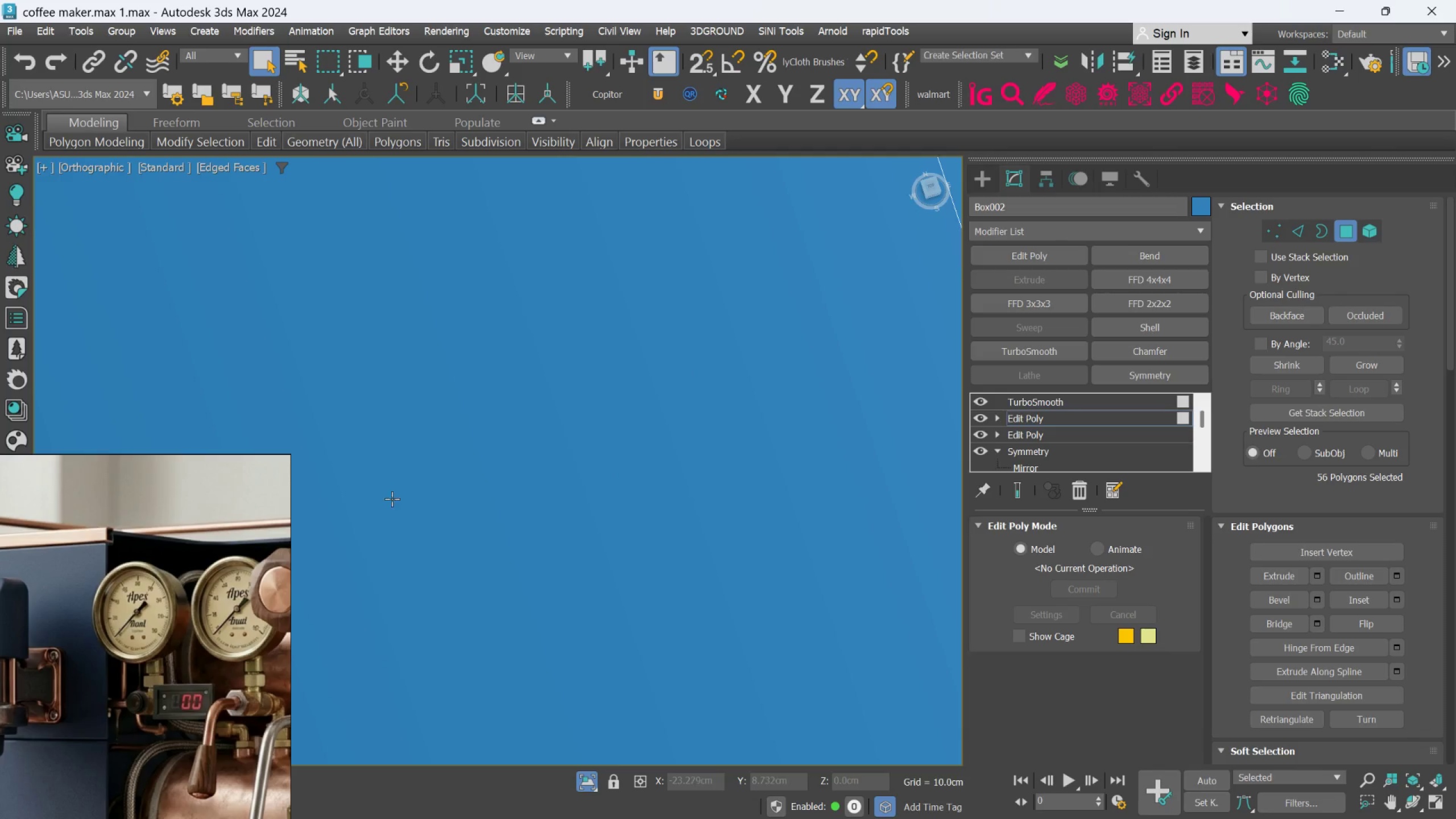 
scroll: coordinate [404, 534], scroll_direction: up, amount: 14.0
 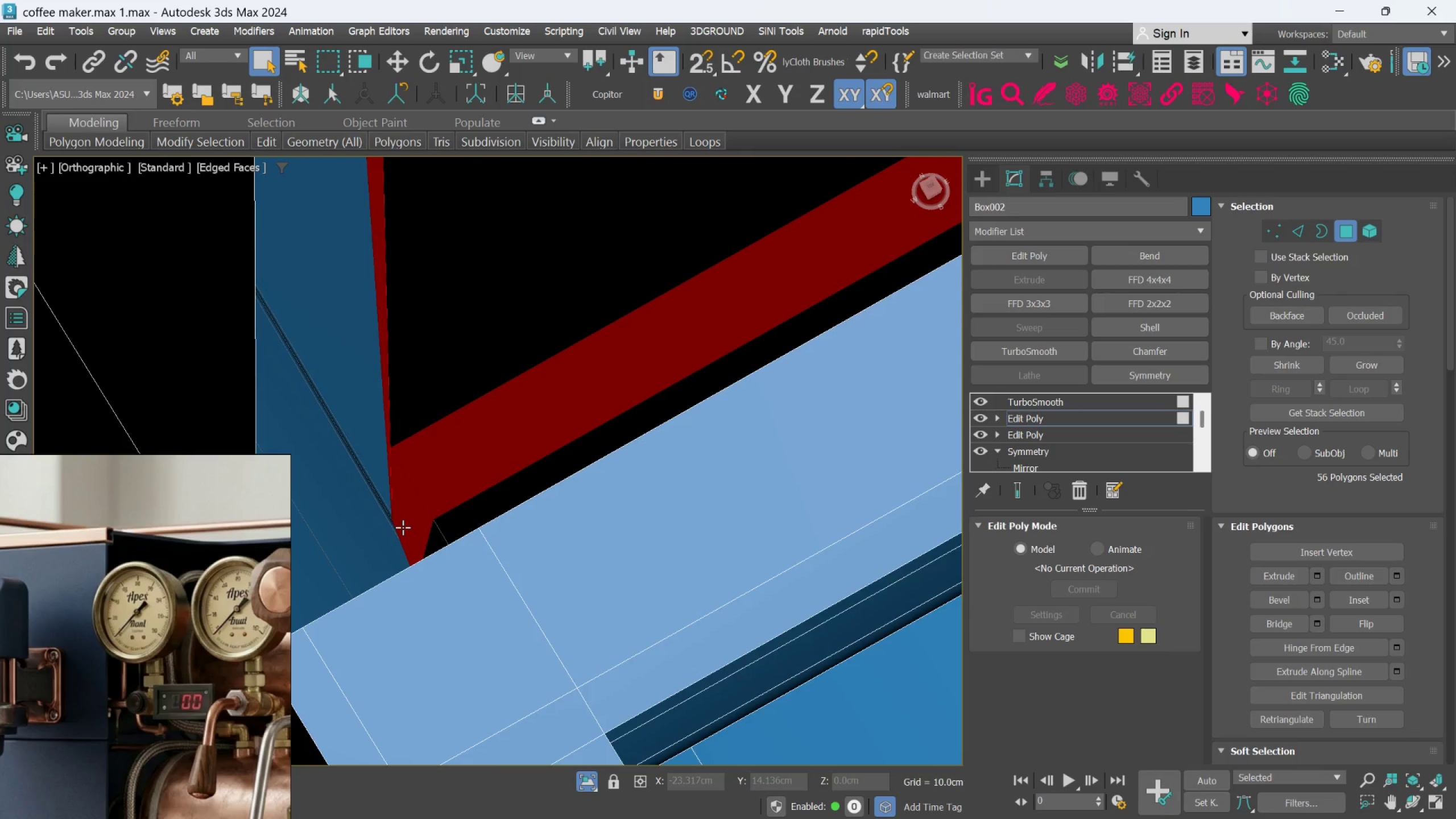 
scroll: coordinate [452, 480], scroll_direction: down, amount: 12.0
 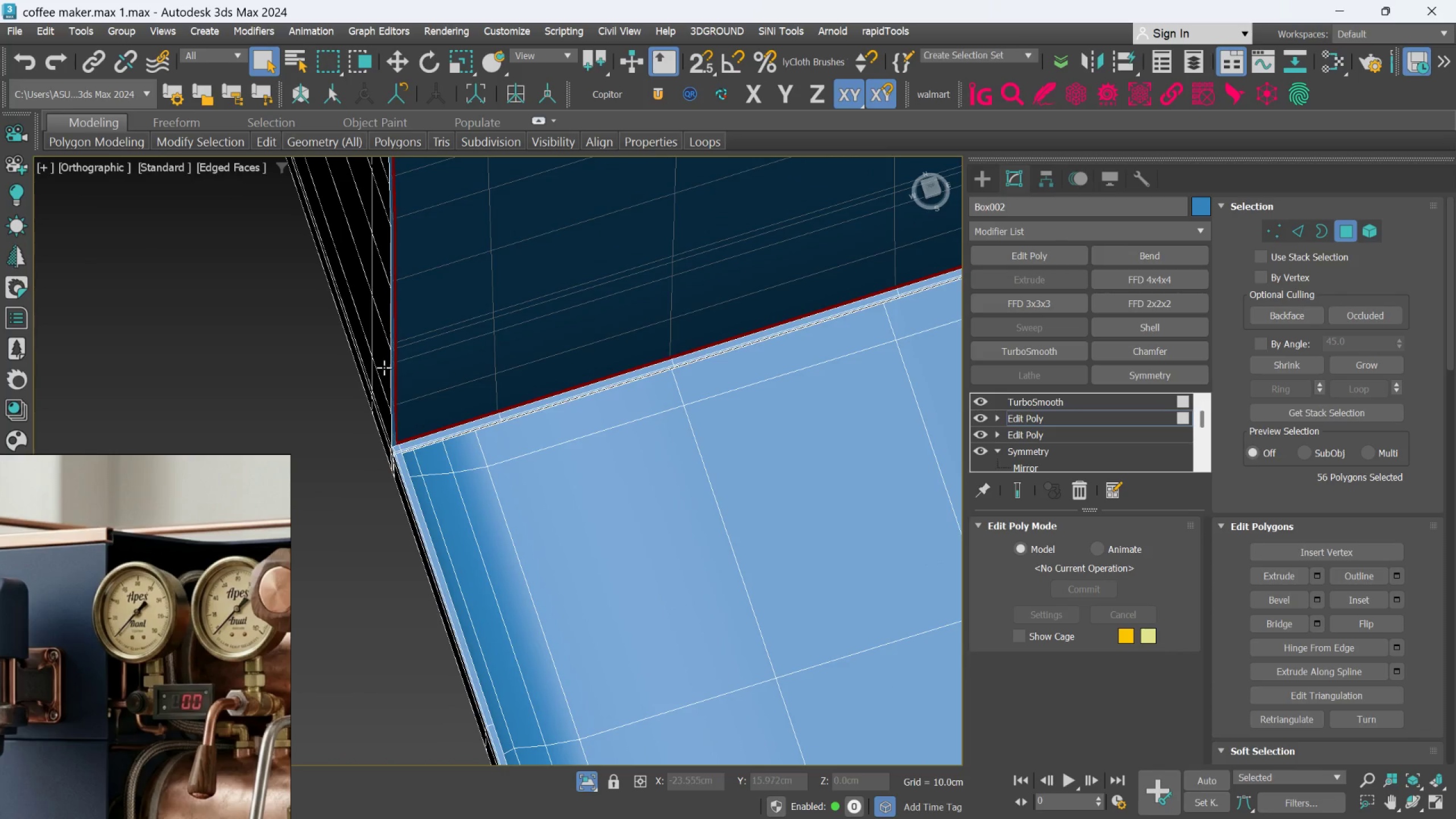 
scroll: coordinate [474, 487], scroll_direction: up, amount: 15.0
 